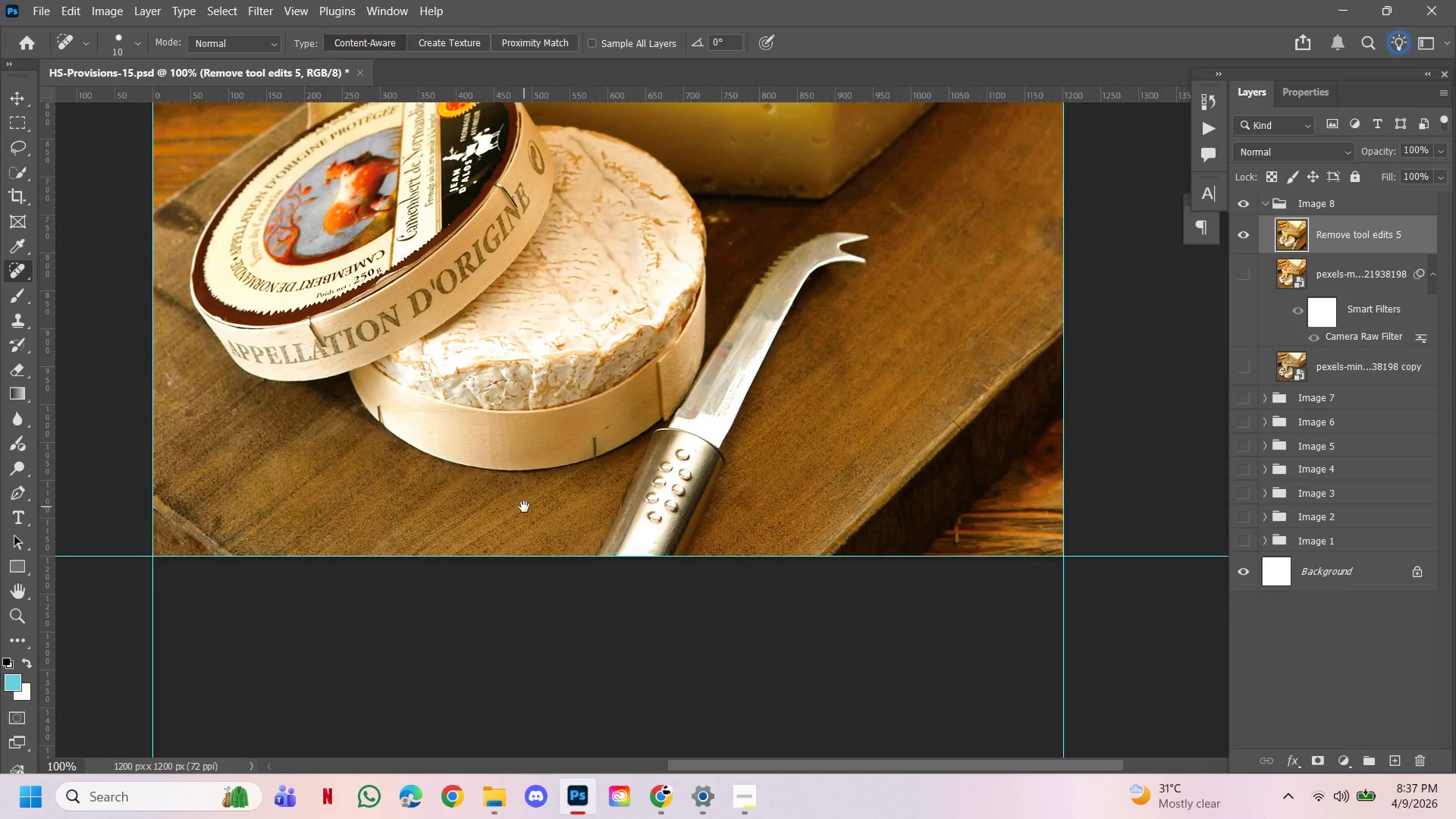 
left_click_drag(start_coordinate=[524, 507], to_coordinate=[664, 633])
 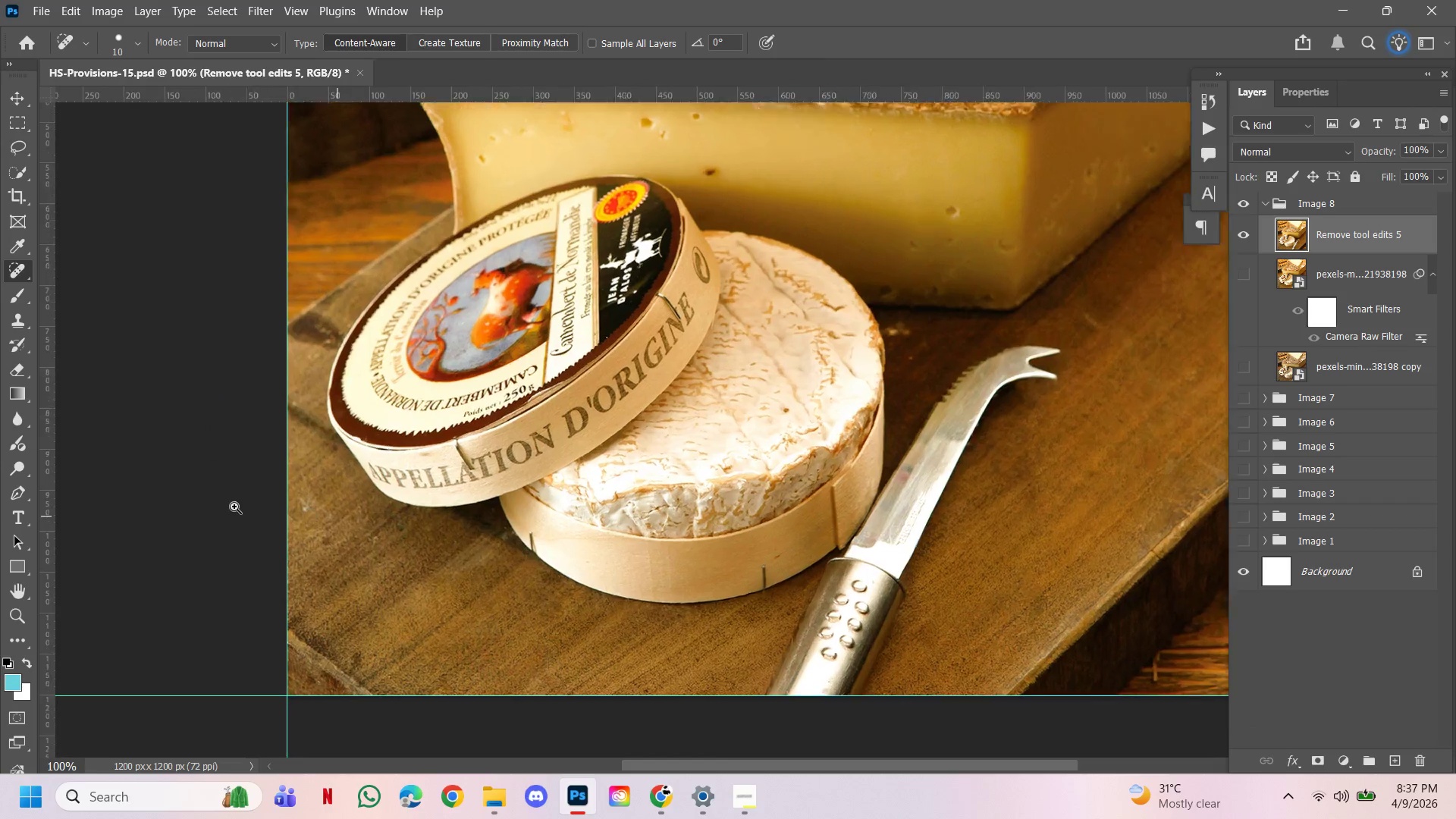 
hold_key(key=ControlLeft, duration=0.97)
double_click([234, 506])
 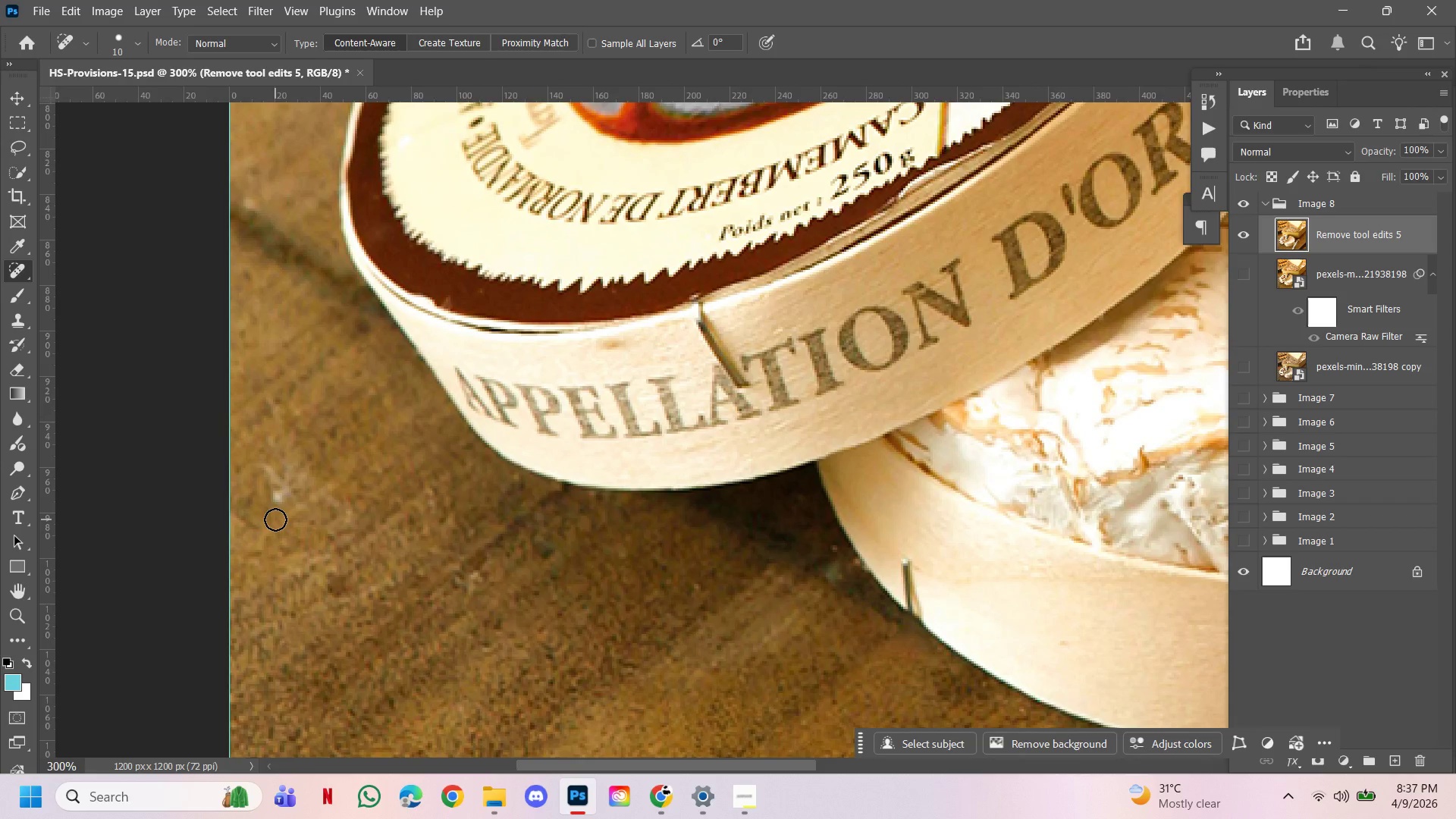 
key(BracketRight)
 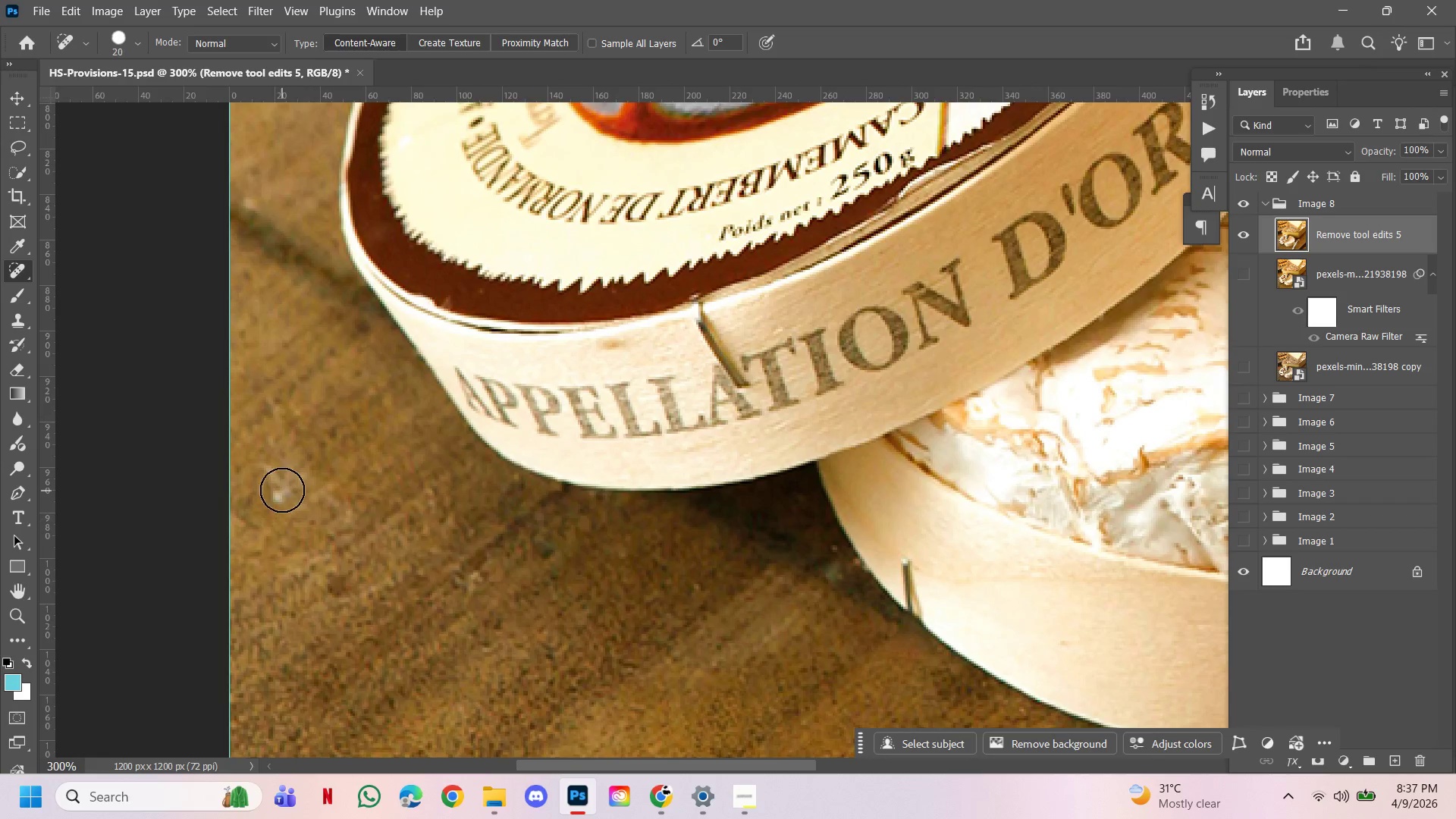 
key(BracketRight)
 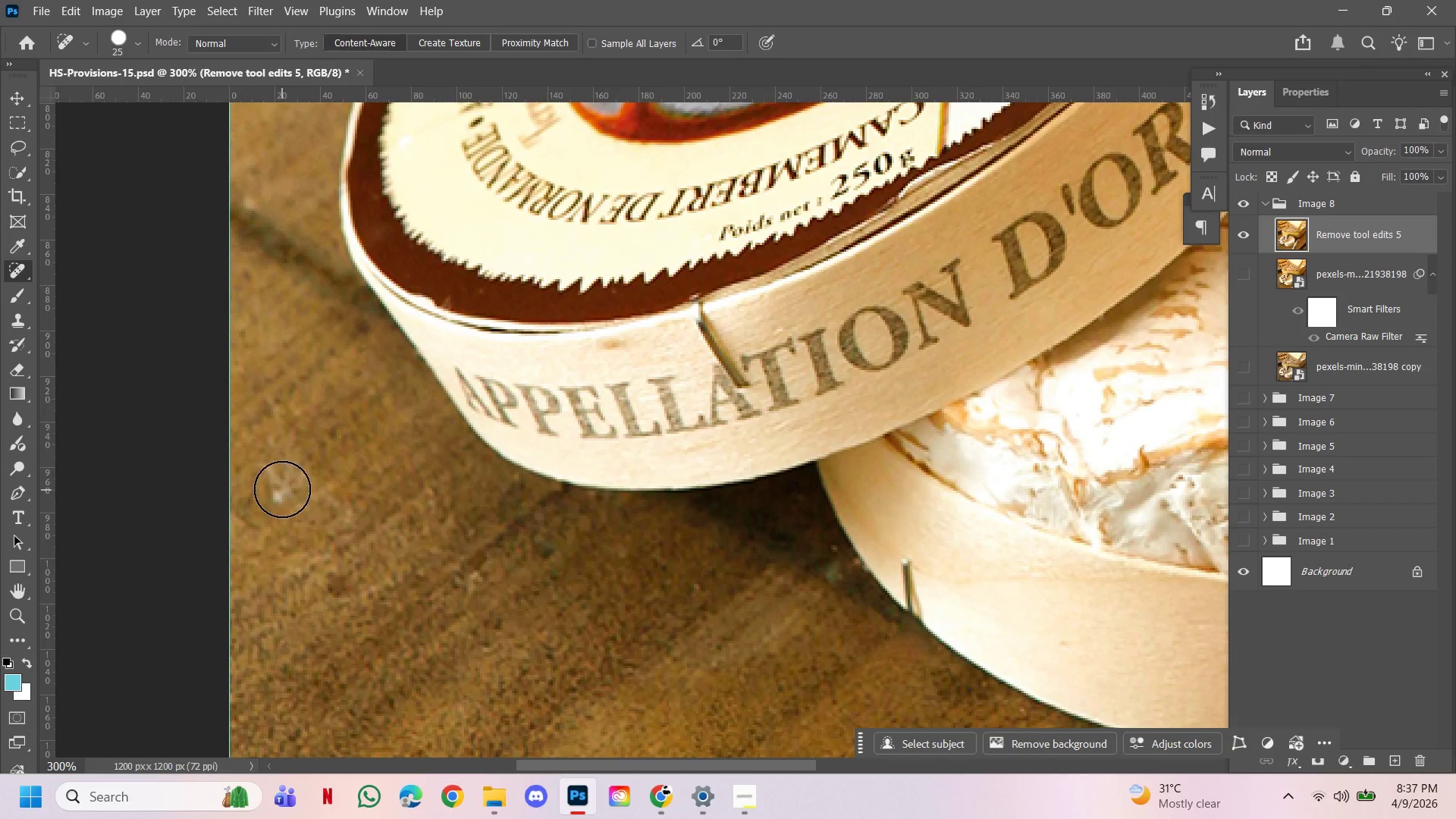 
key(BracketRight)
 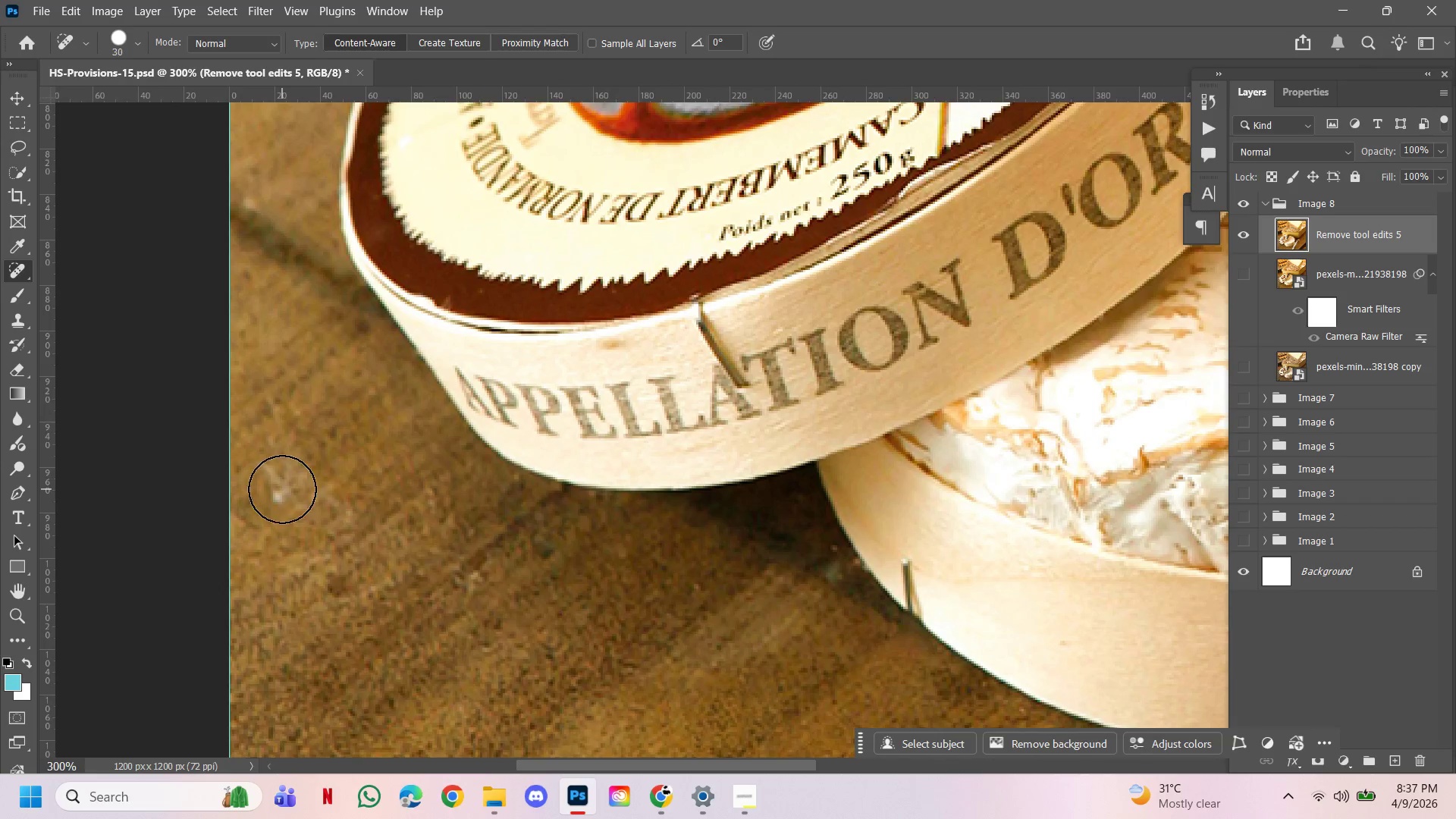 
key(BracketRight)
 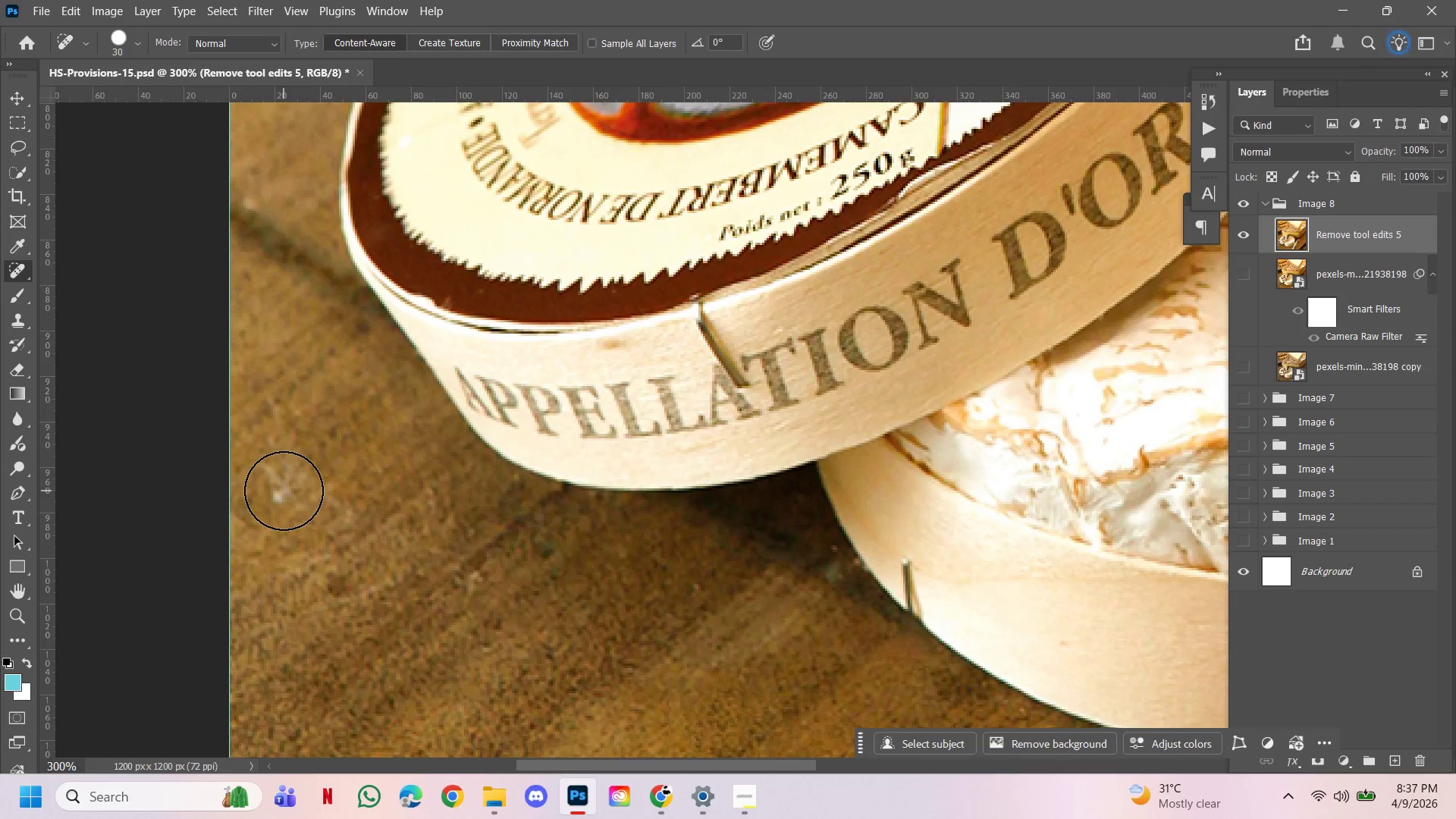 
key(BracketRight)
 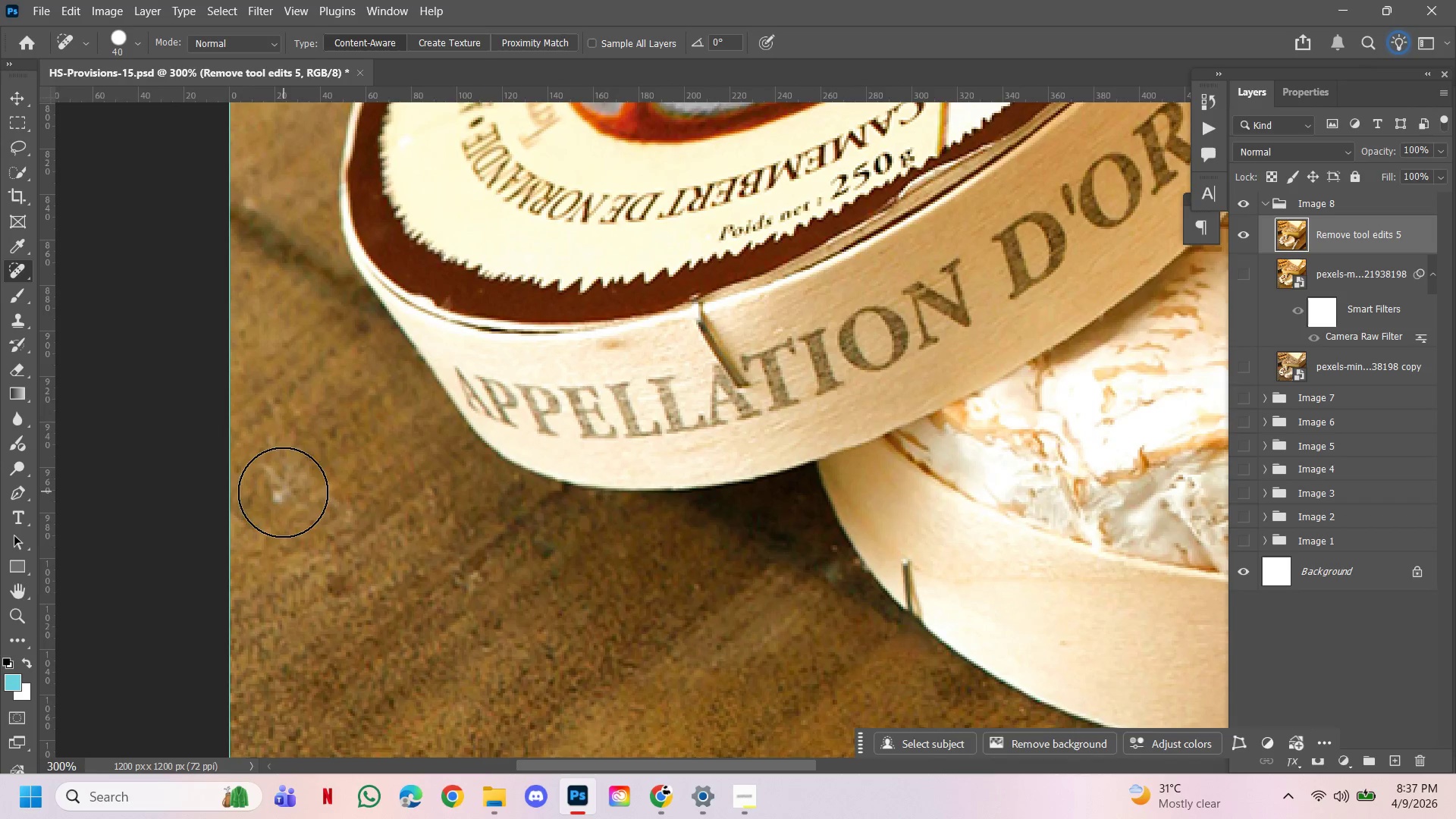 
key(BracketRight)
 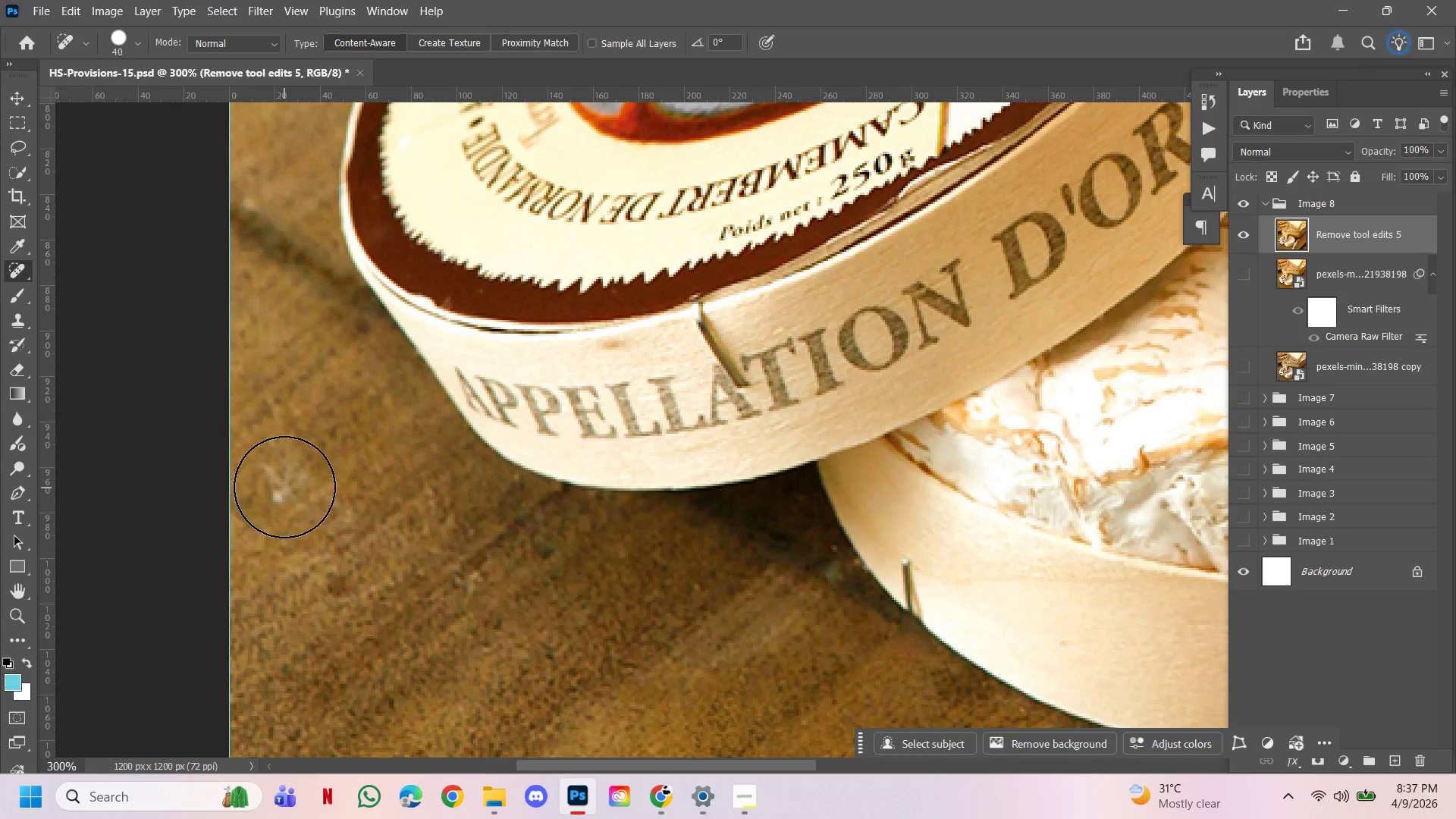 
key(BracketRight)
 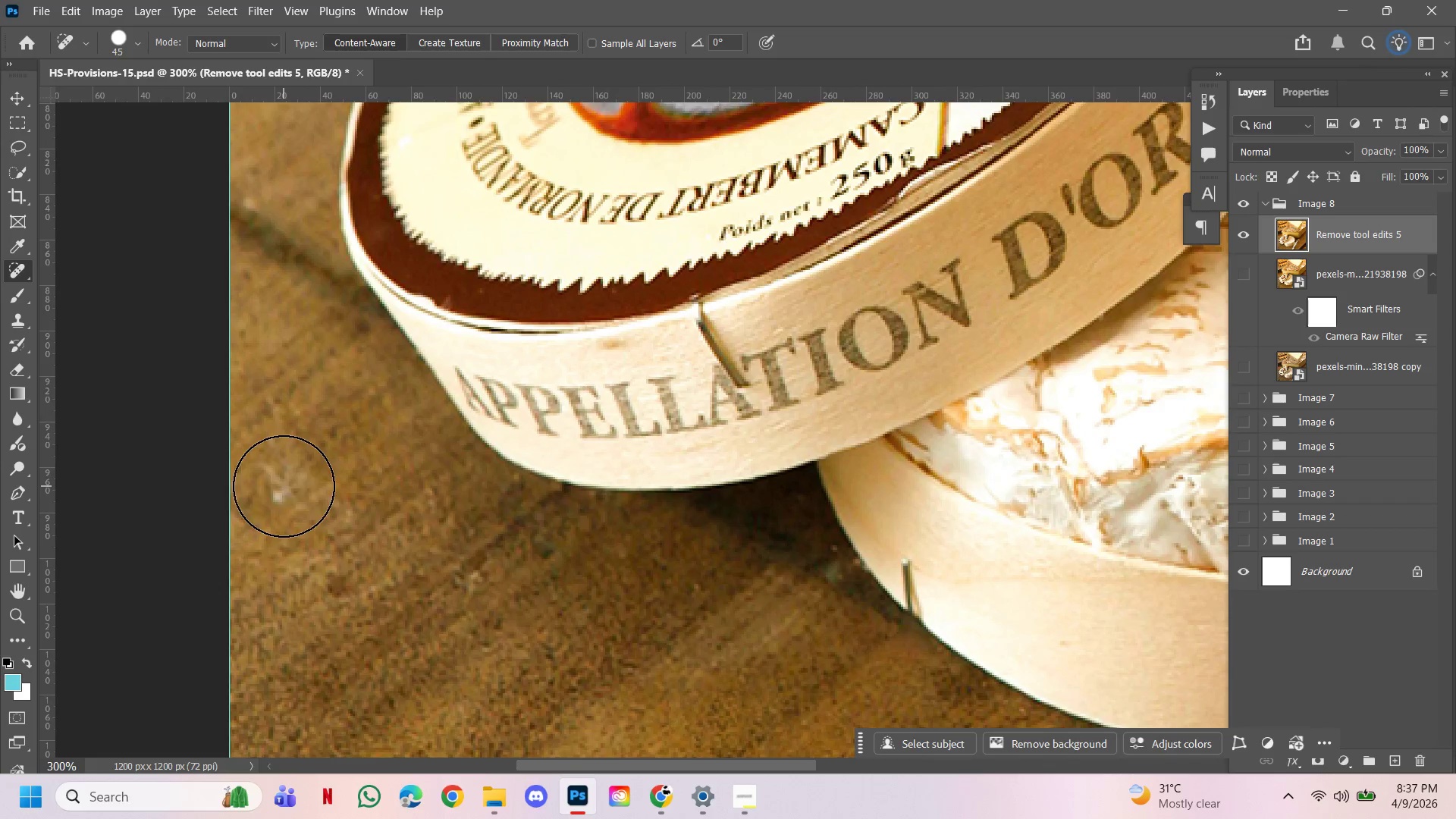 
left_click([284, 486])
 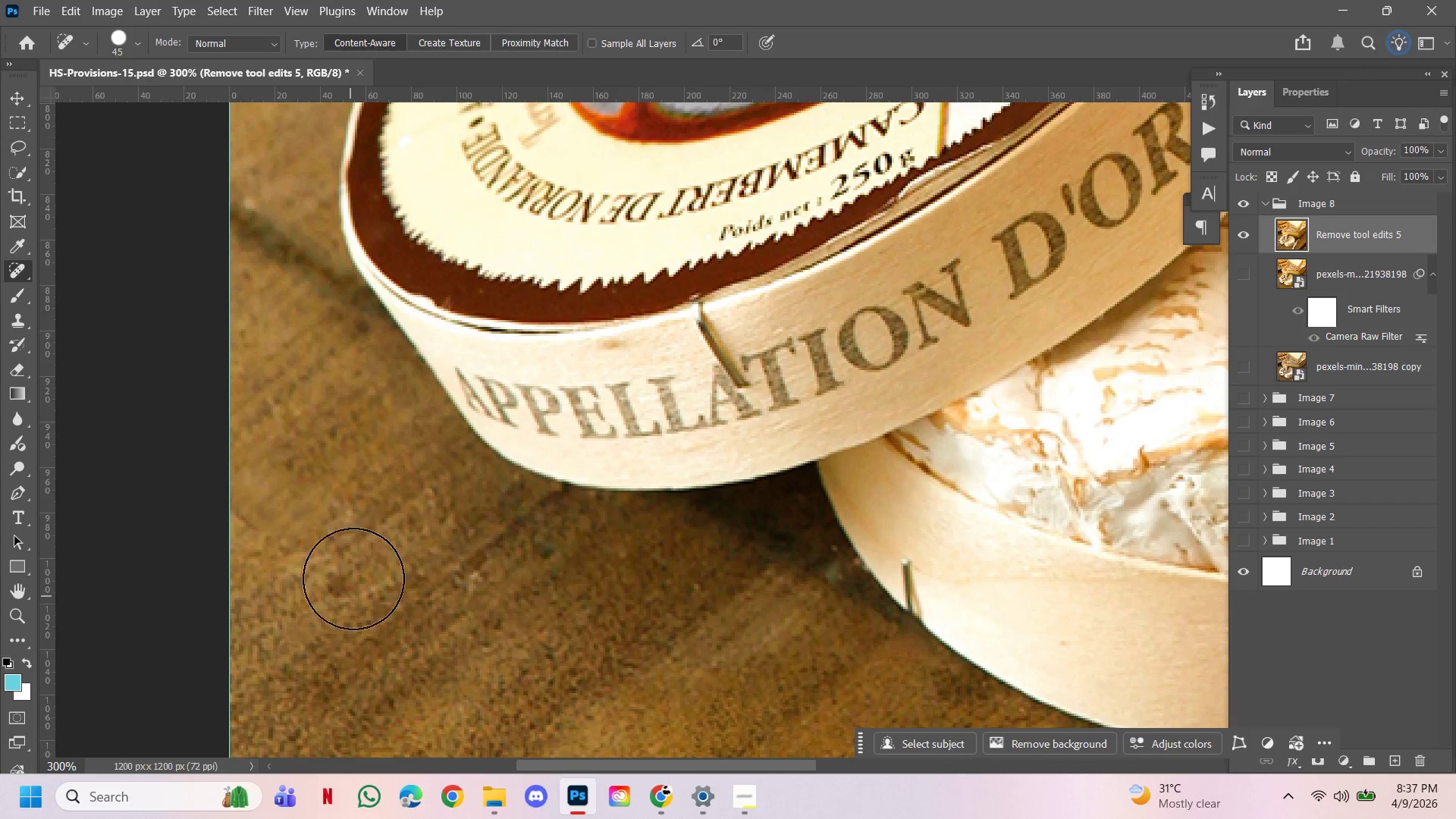 
left_click([347, 533])
 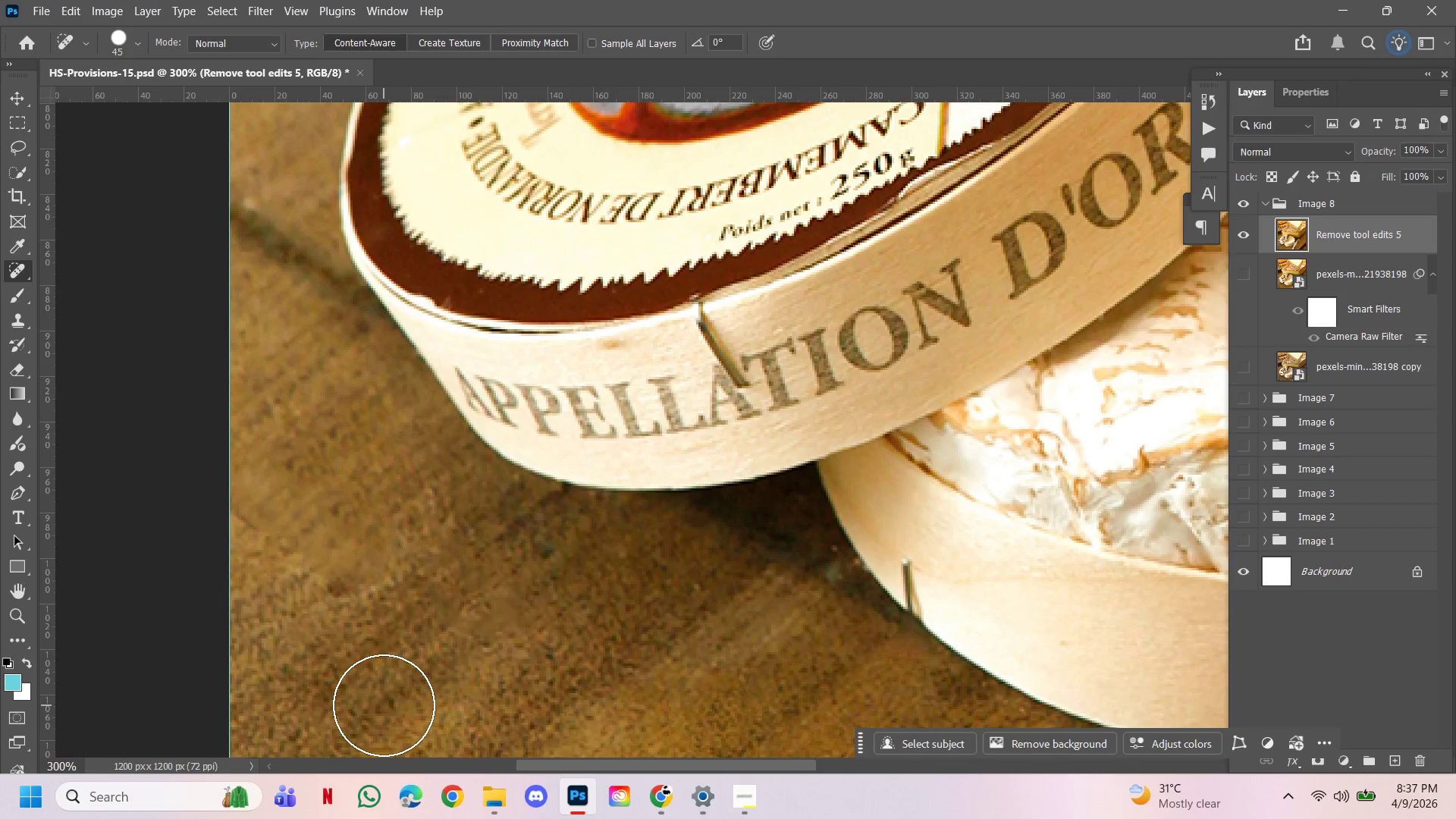 
left_click([347, 595])
 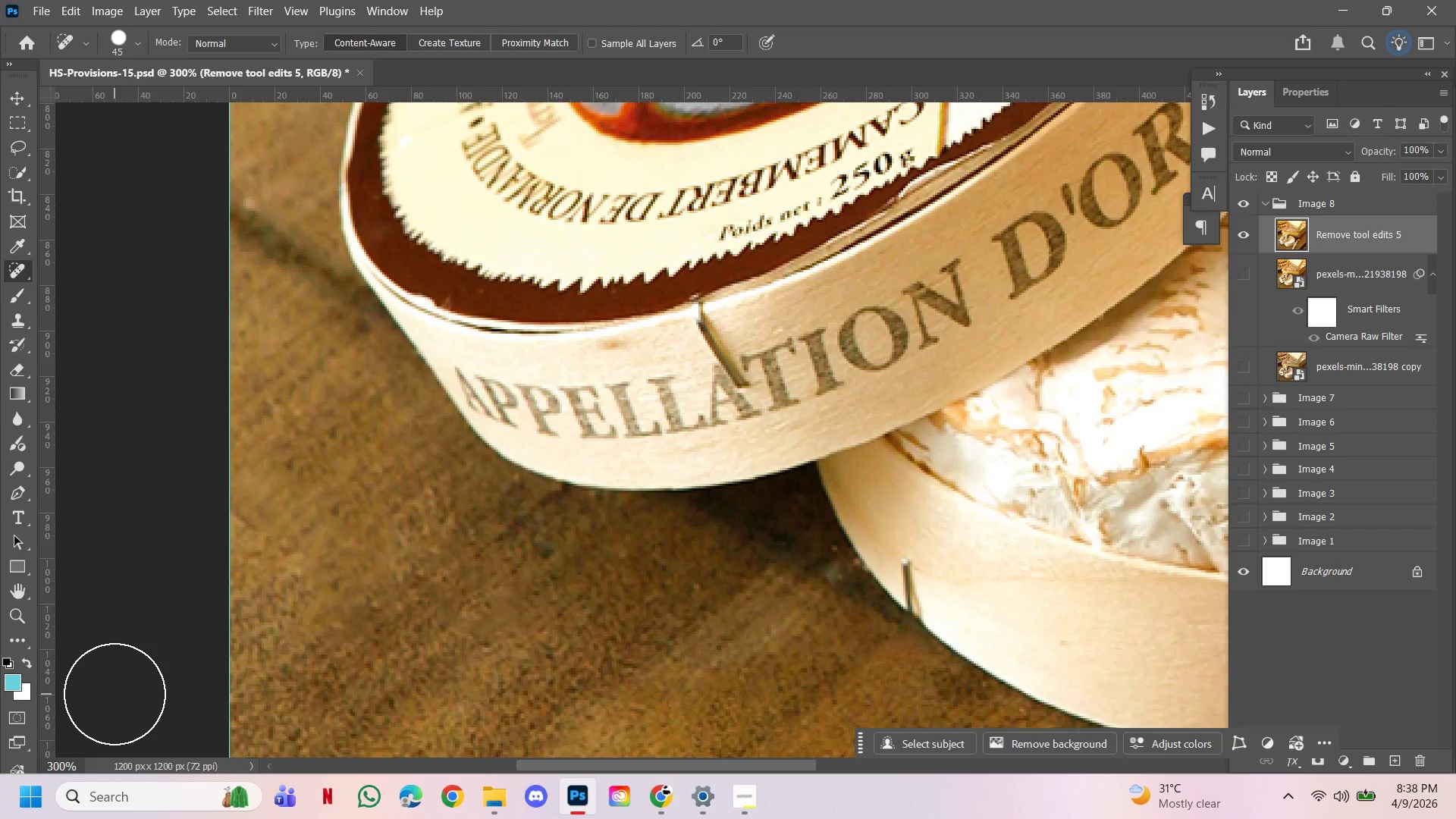 
hold_key(key=Space, duration=5.78)
 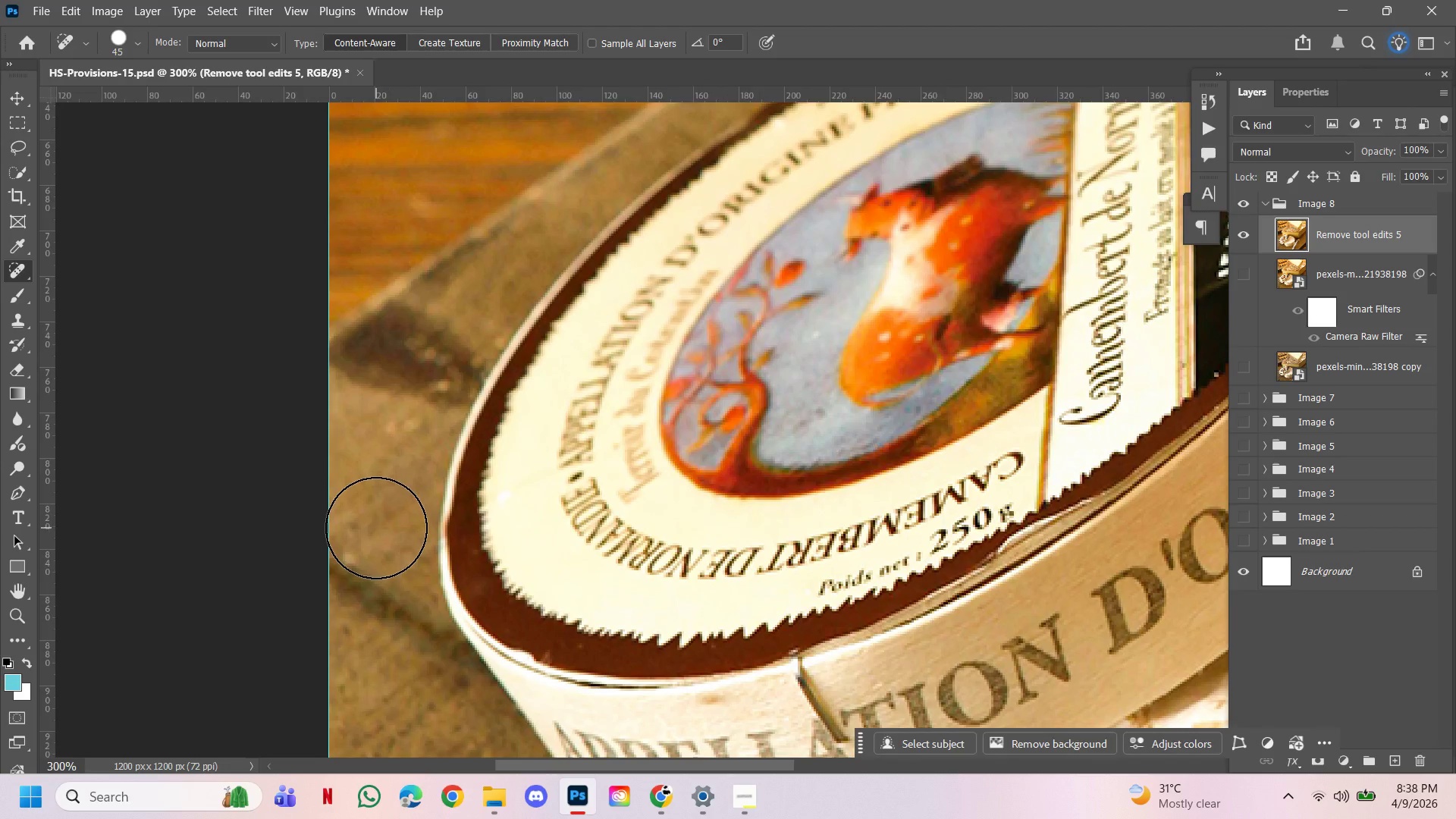 
hold_key(key=AltLeft, duration=1.12)
hold_key(key=ControlLeft, duration=1.05)
double_click([504, 591])
 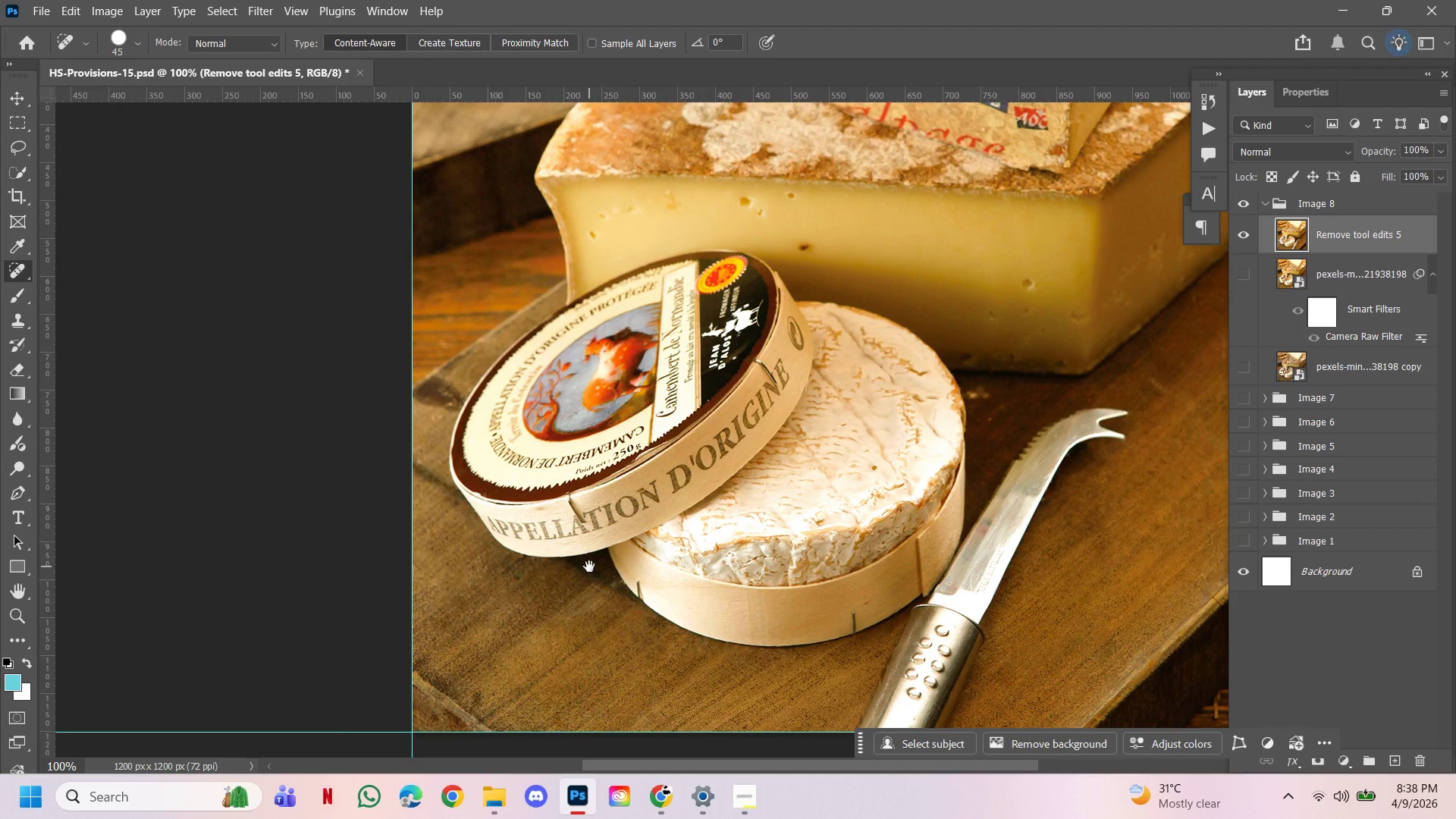 
left_click_drag(start_coordinate=[589, 565], to_coordinate=[568, 535])
 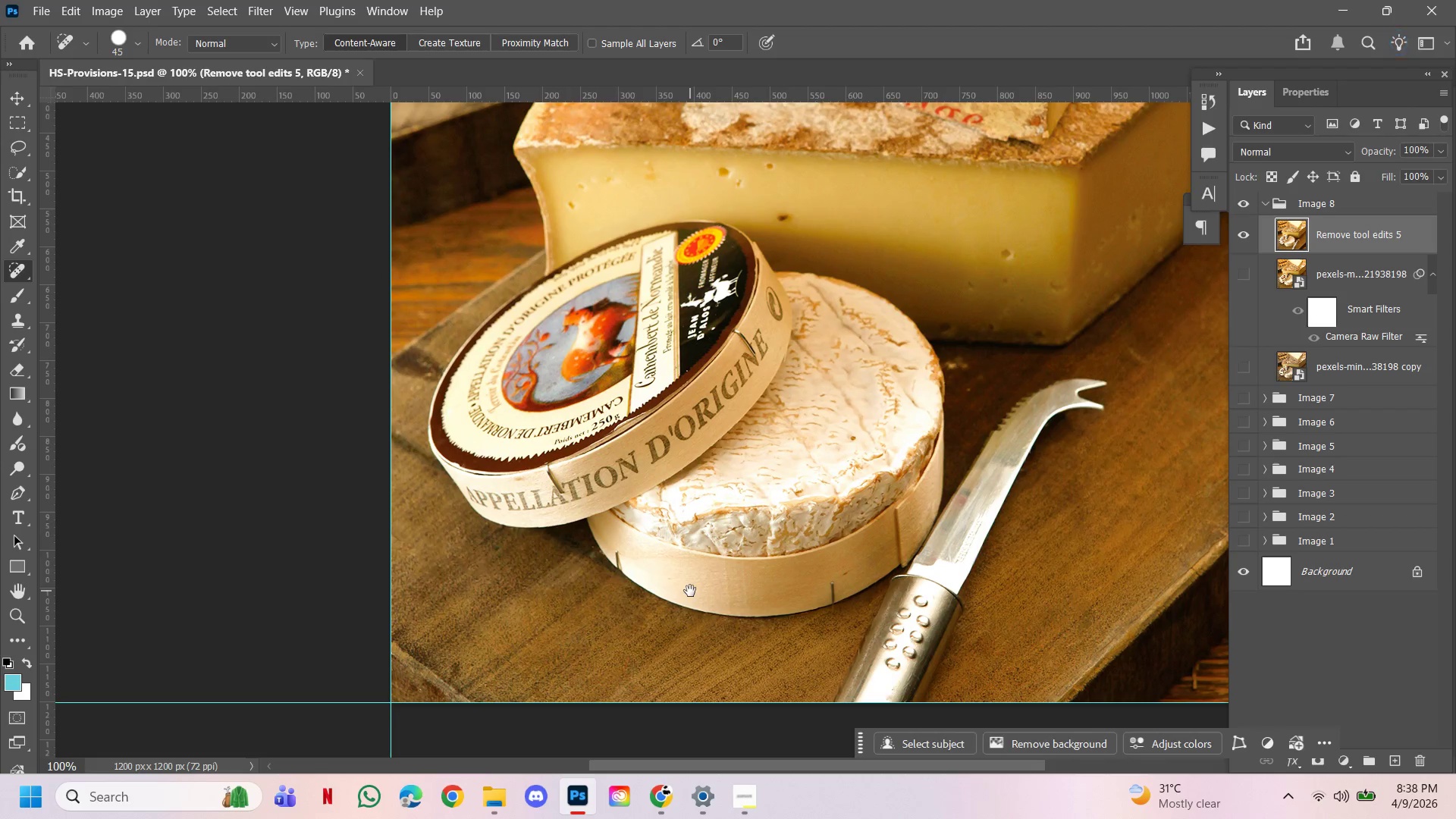 
left_click_drag(start_coordinate=[690, 591], to_coordinate=[672, 607])
 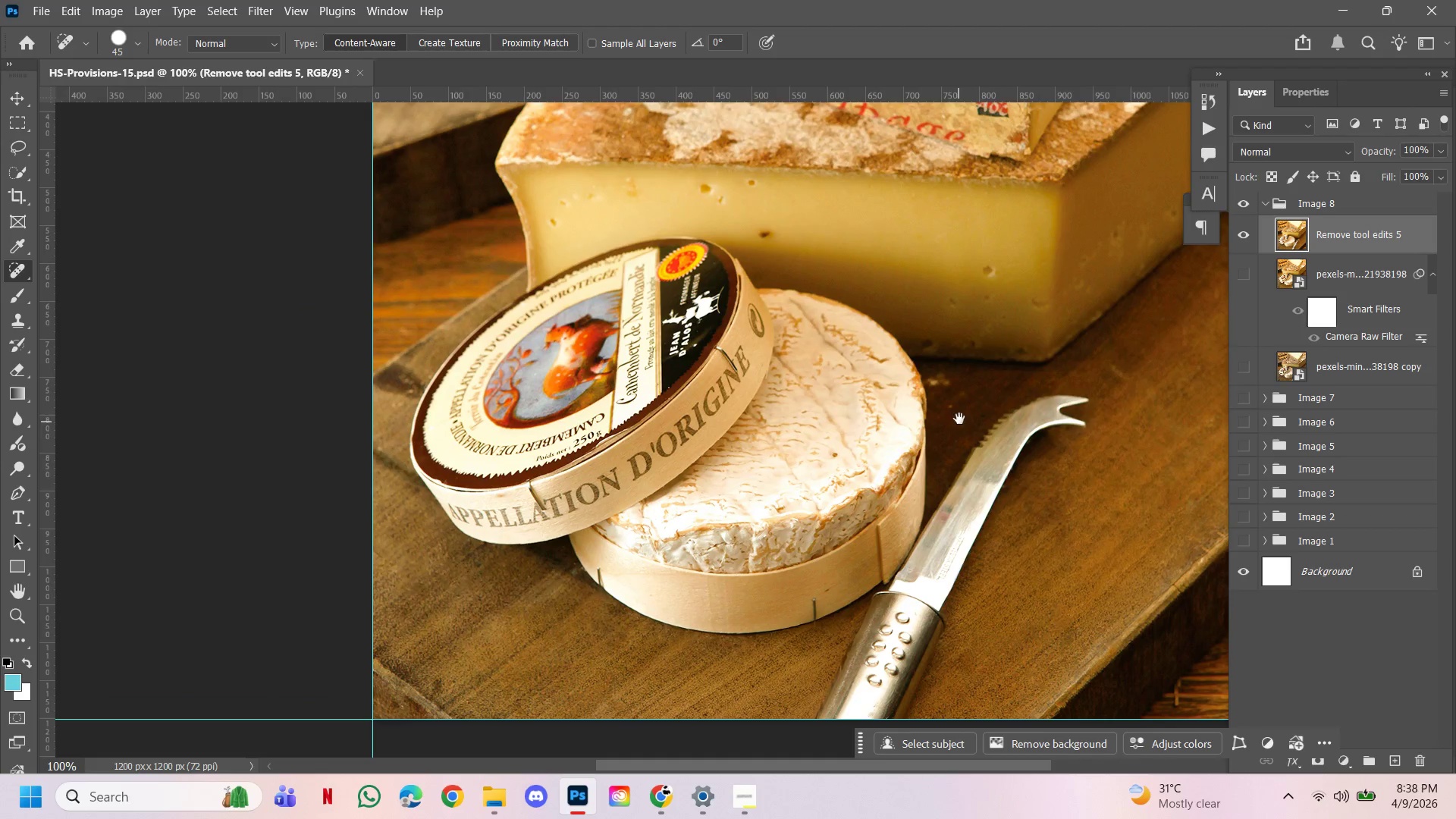 
hold_key(key=ControlLeft, duration=1.58)
double_click([388, 377])
 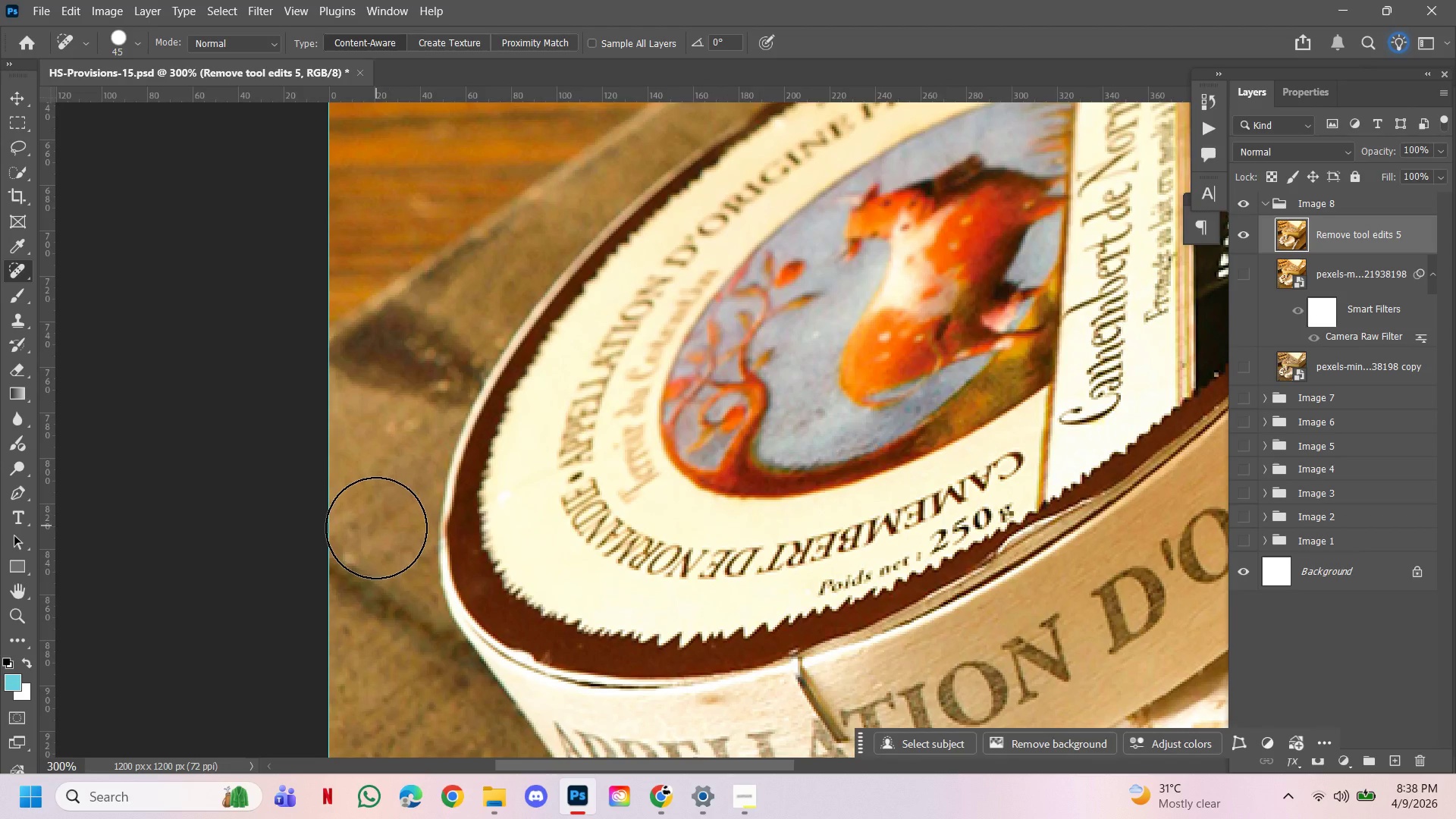 
left_click([376, 528])
 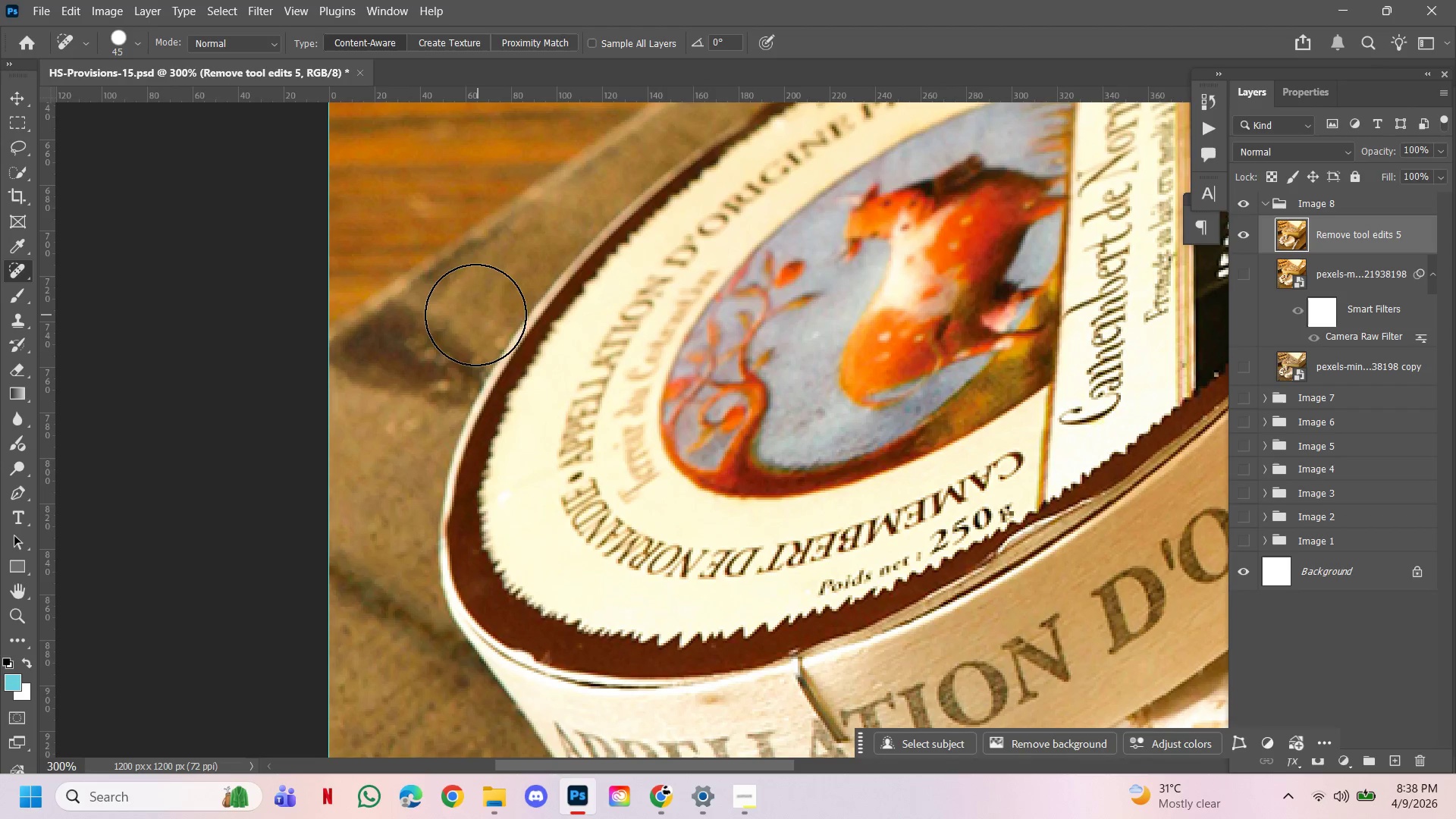 
left_click([467, 313])
 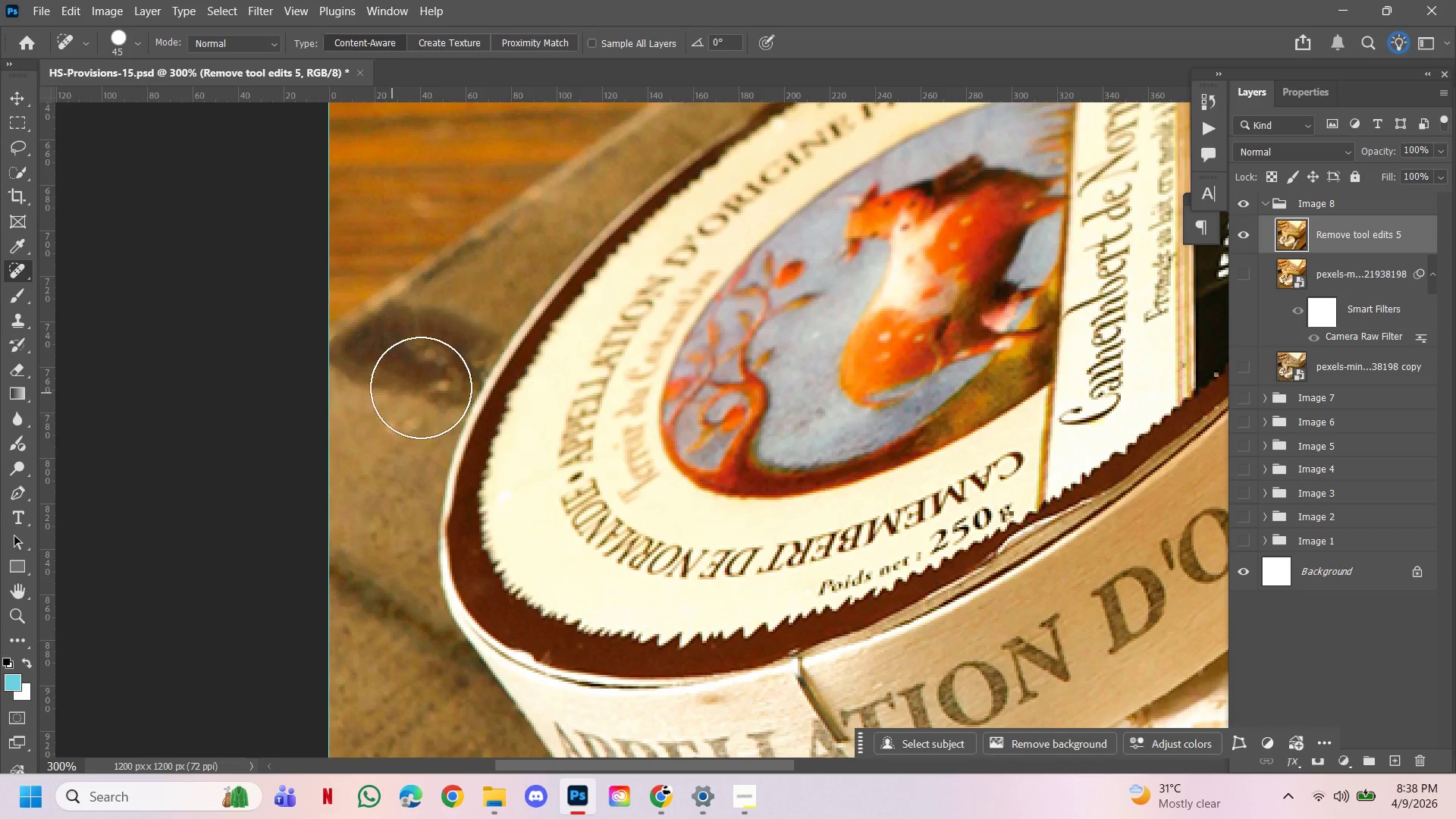 
left_click([428, 370])
 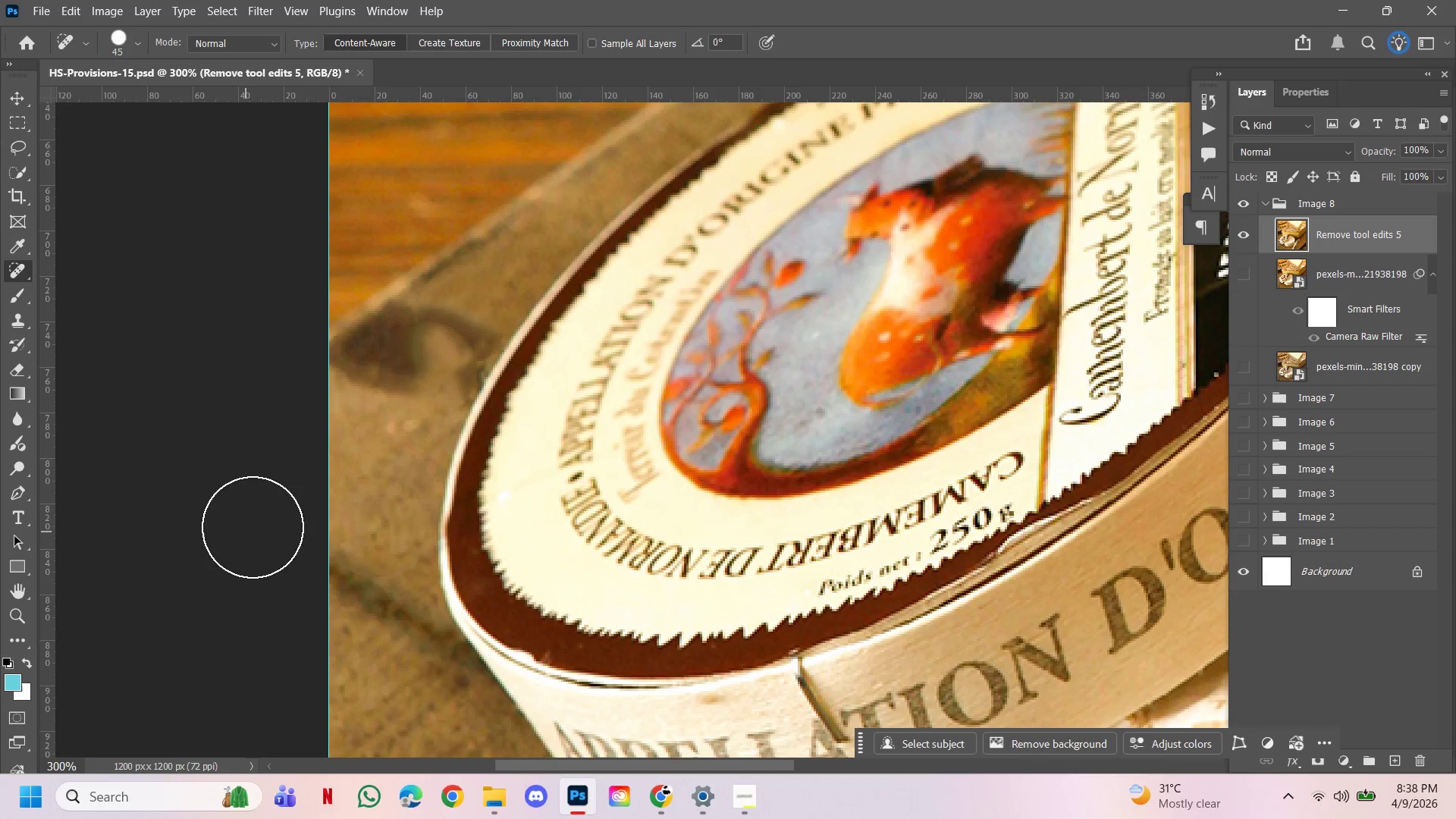 
hold_key(key=Space, duration=2.02)
 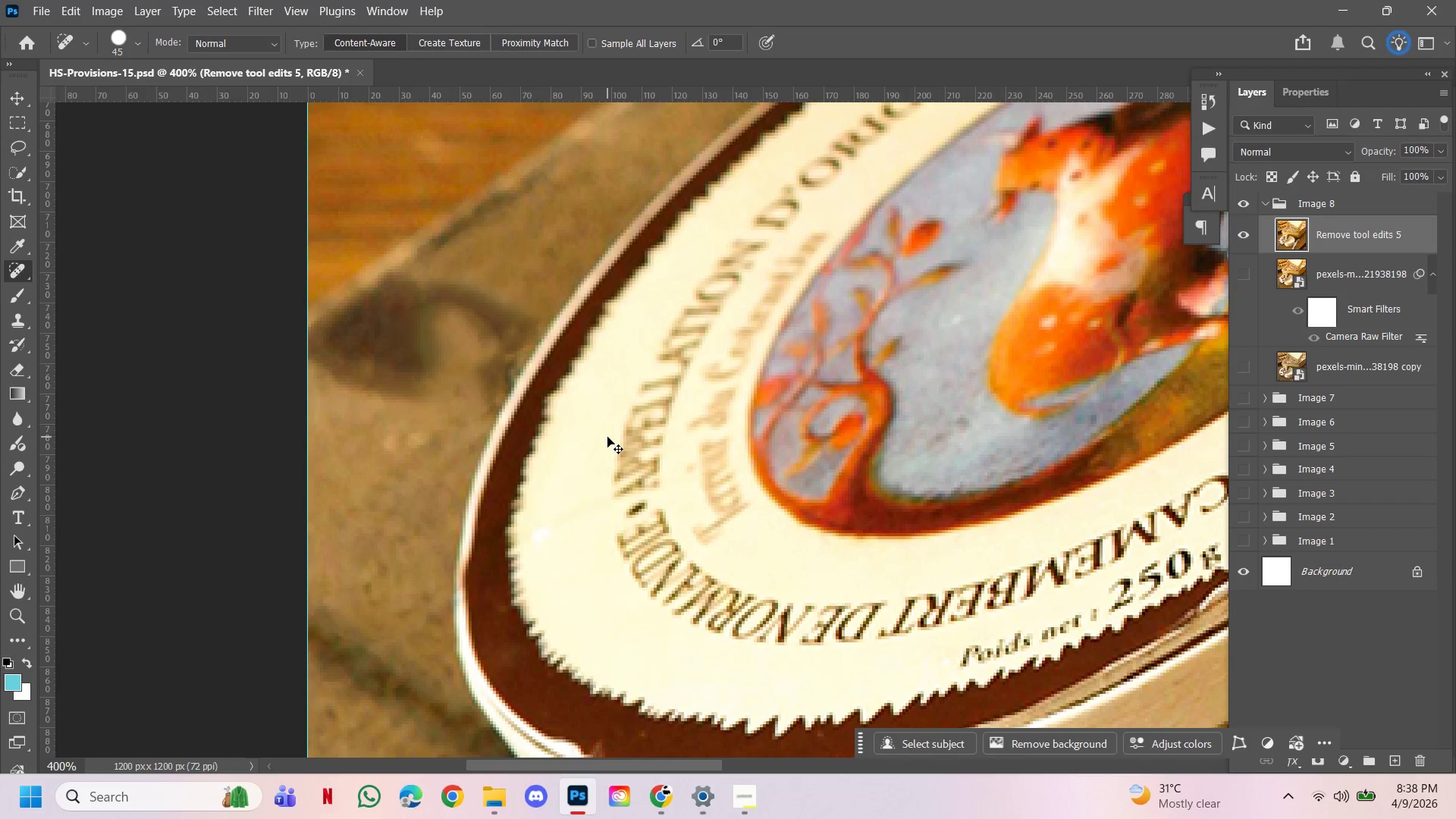 
left_click([393, 380])
 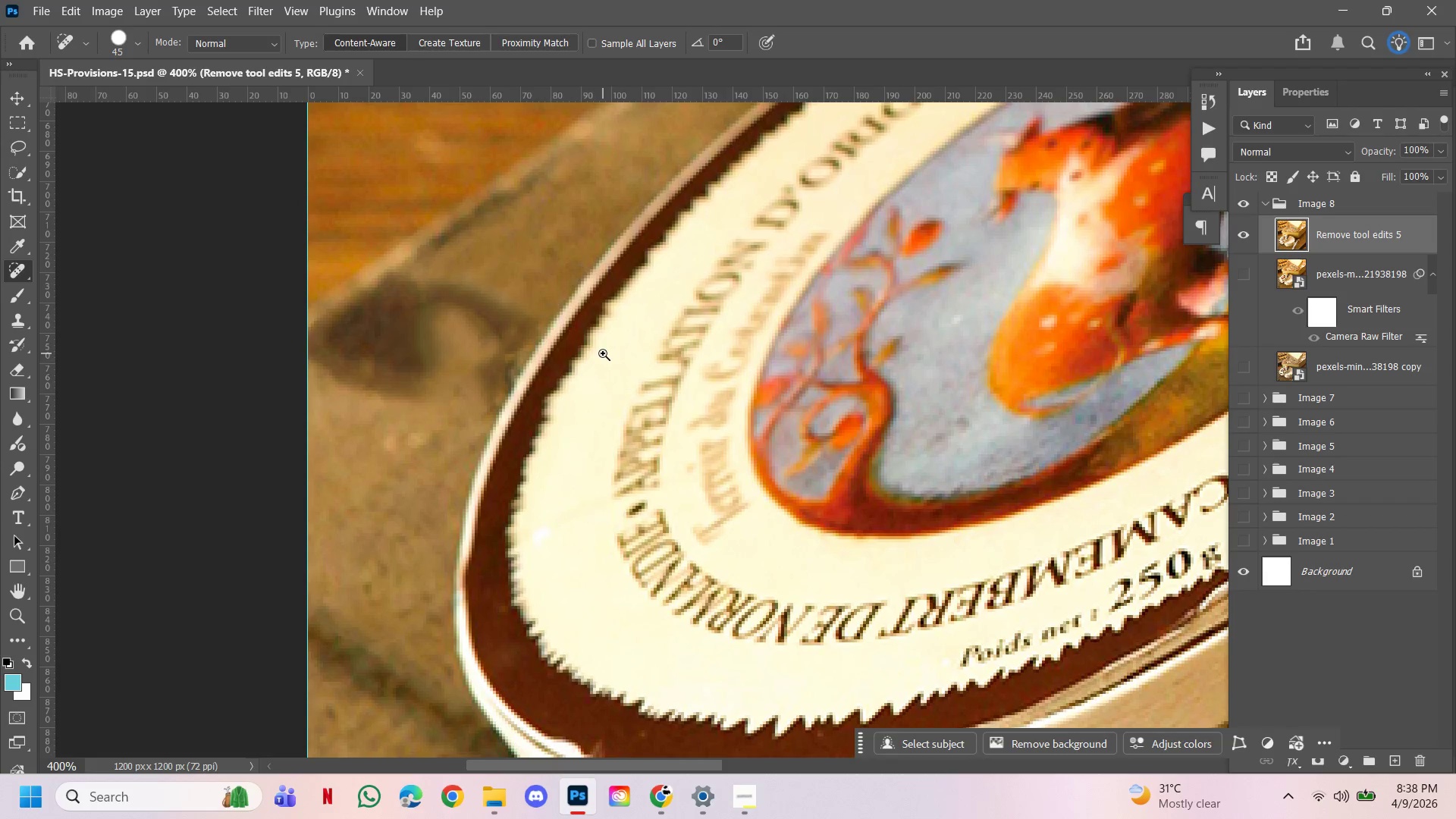 
hold_key(key=AltLeft, duration=0.53)
 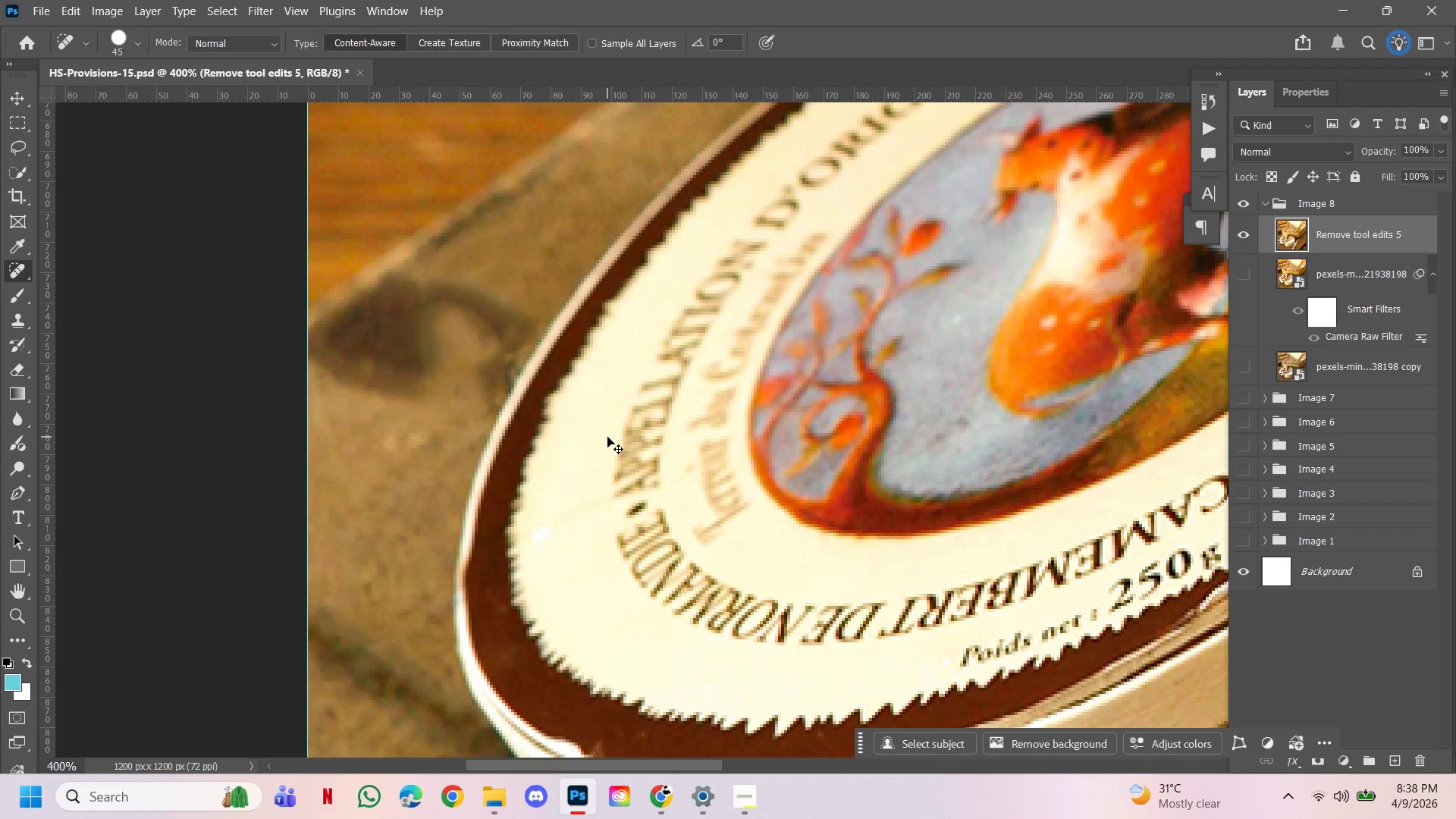 
key(Control+Z)
 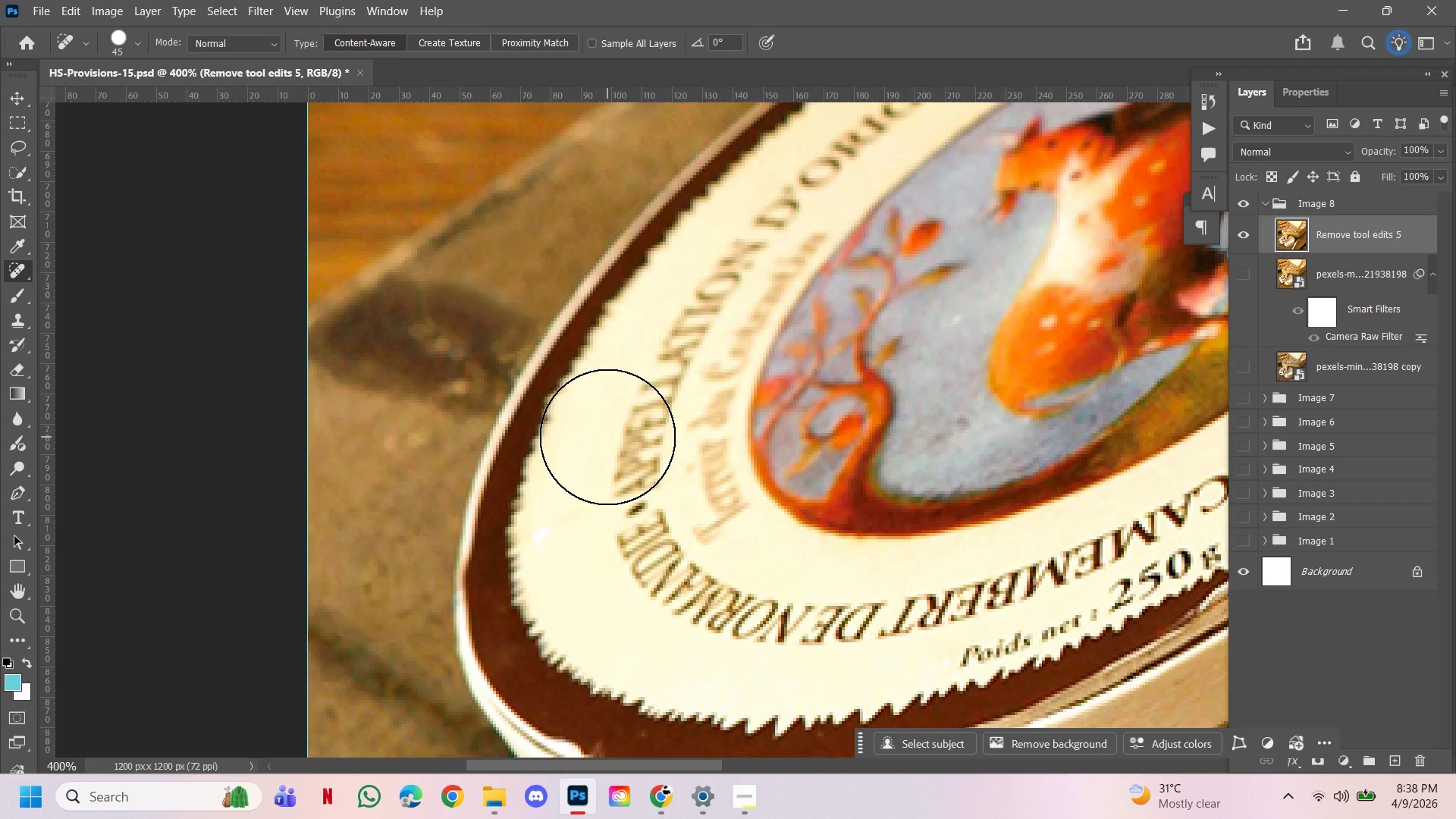 
hold_key(key=ControlLeft, duration=1.06)
 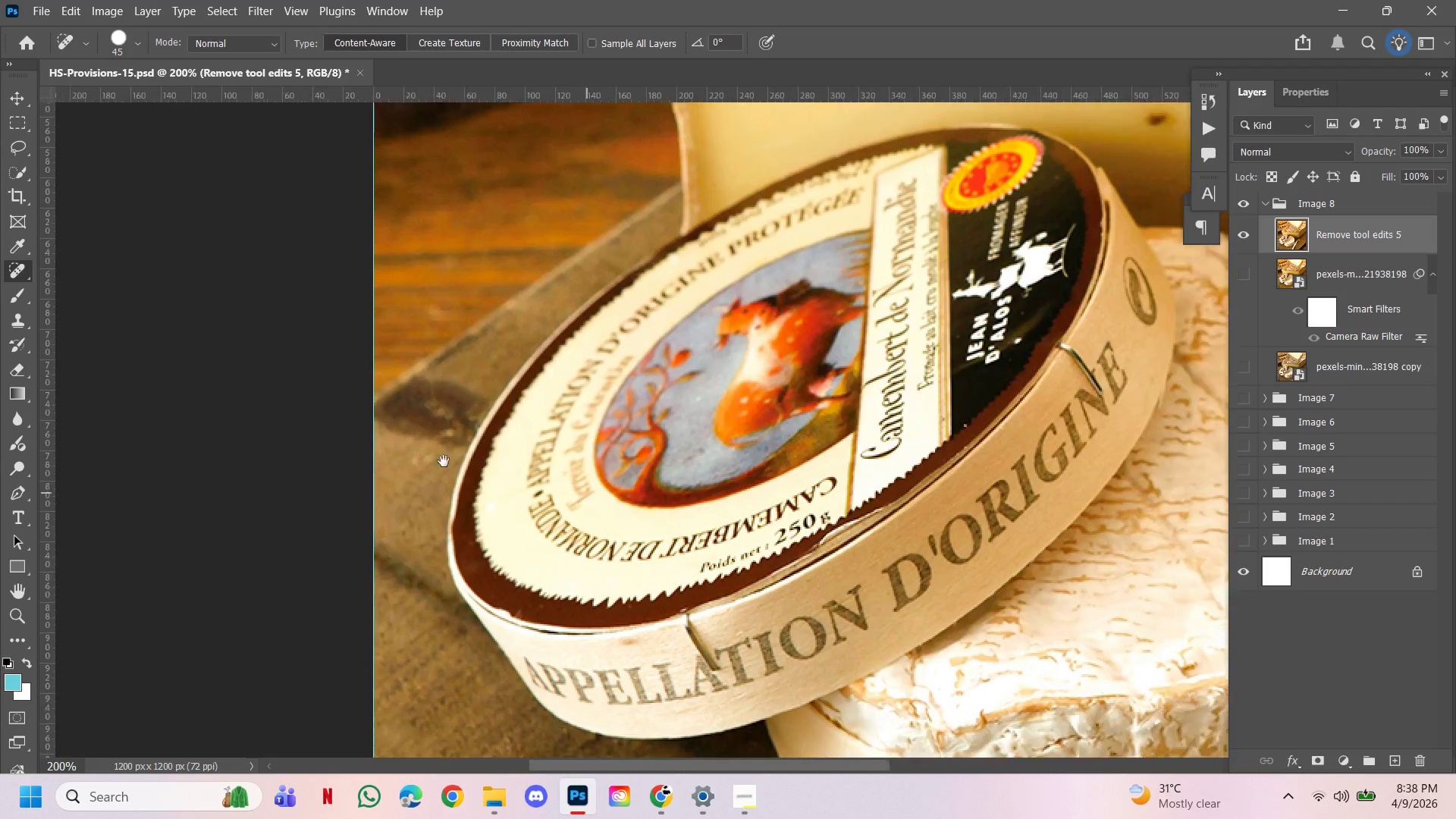 
hold_key(key=Space, duration=5.28)
 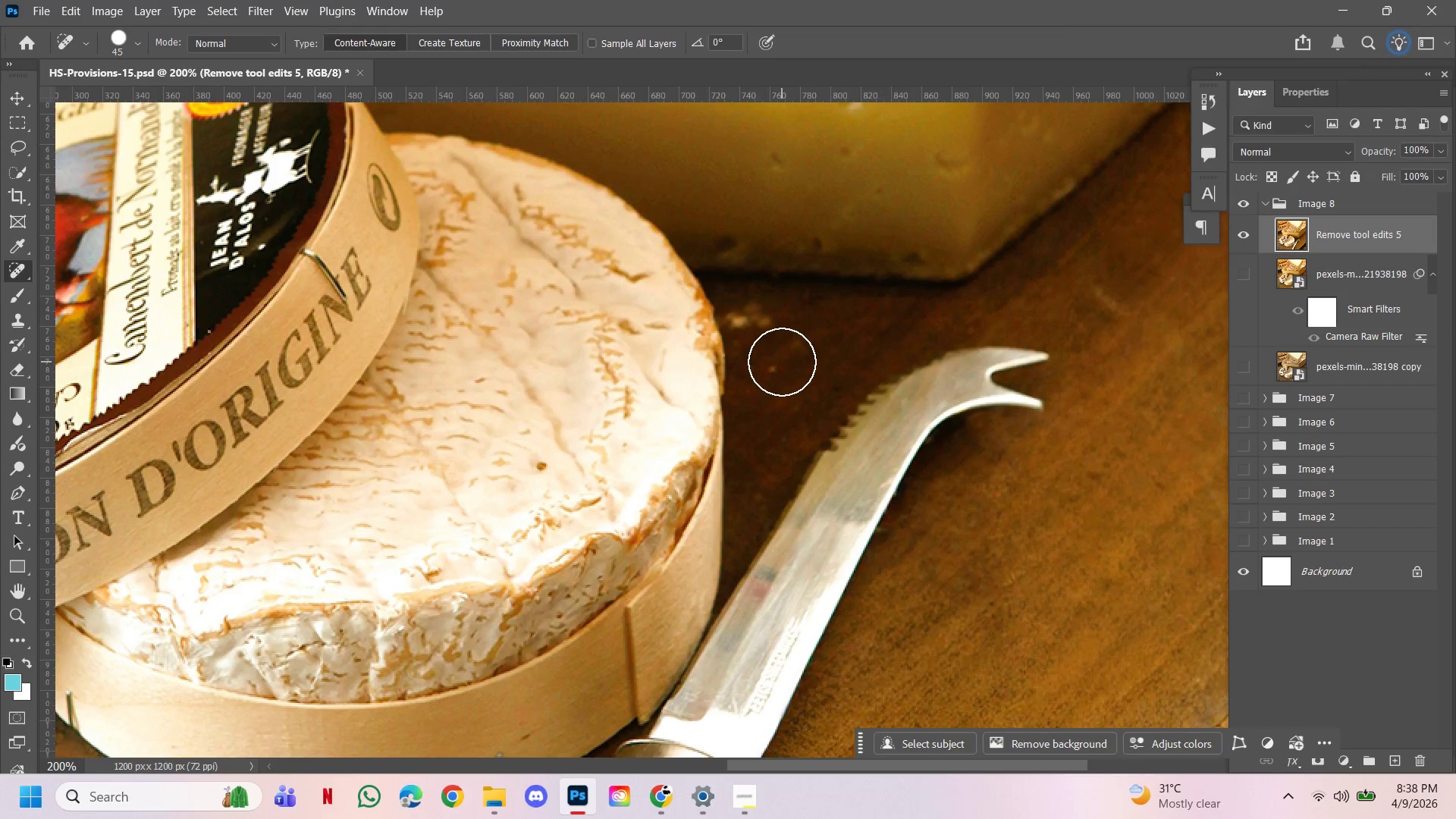 
hold_key(key=AltLeft, duration=0.73)
double_click([683, 476])
 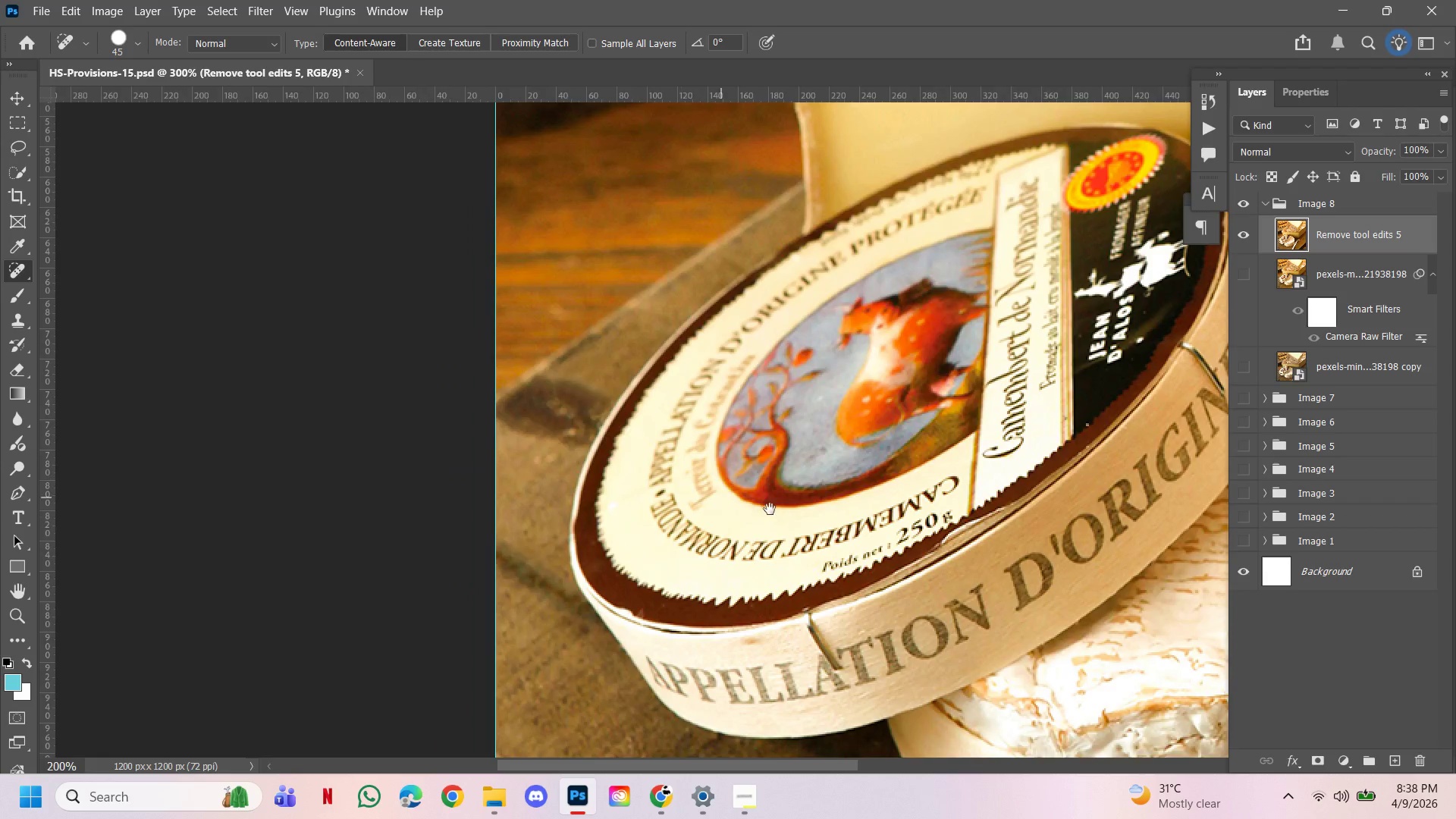 
left_click_drag(start_coordinate=[770, 510], to_coordinate=[340, 436])
 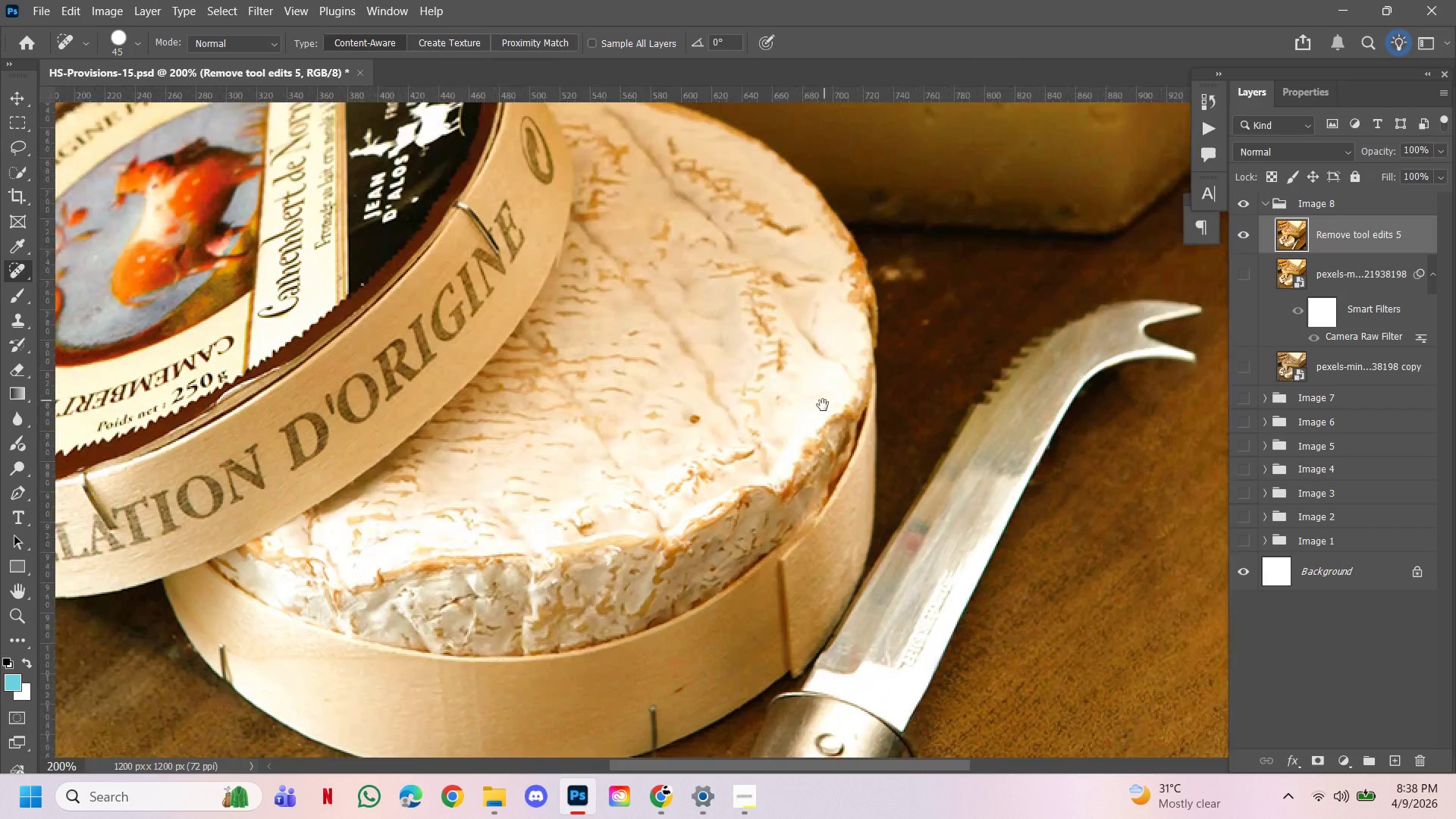 
left_click_drag(start_coordinate=[817, 410], to_coordinate=[725, 471])
 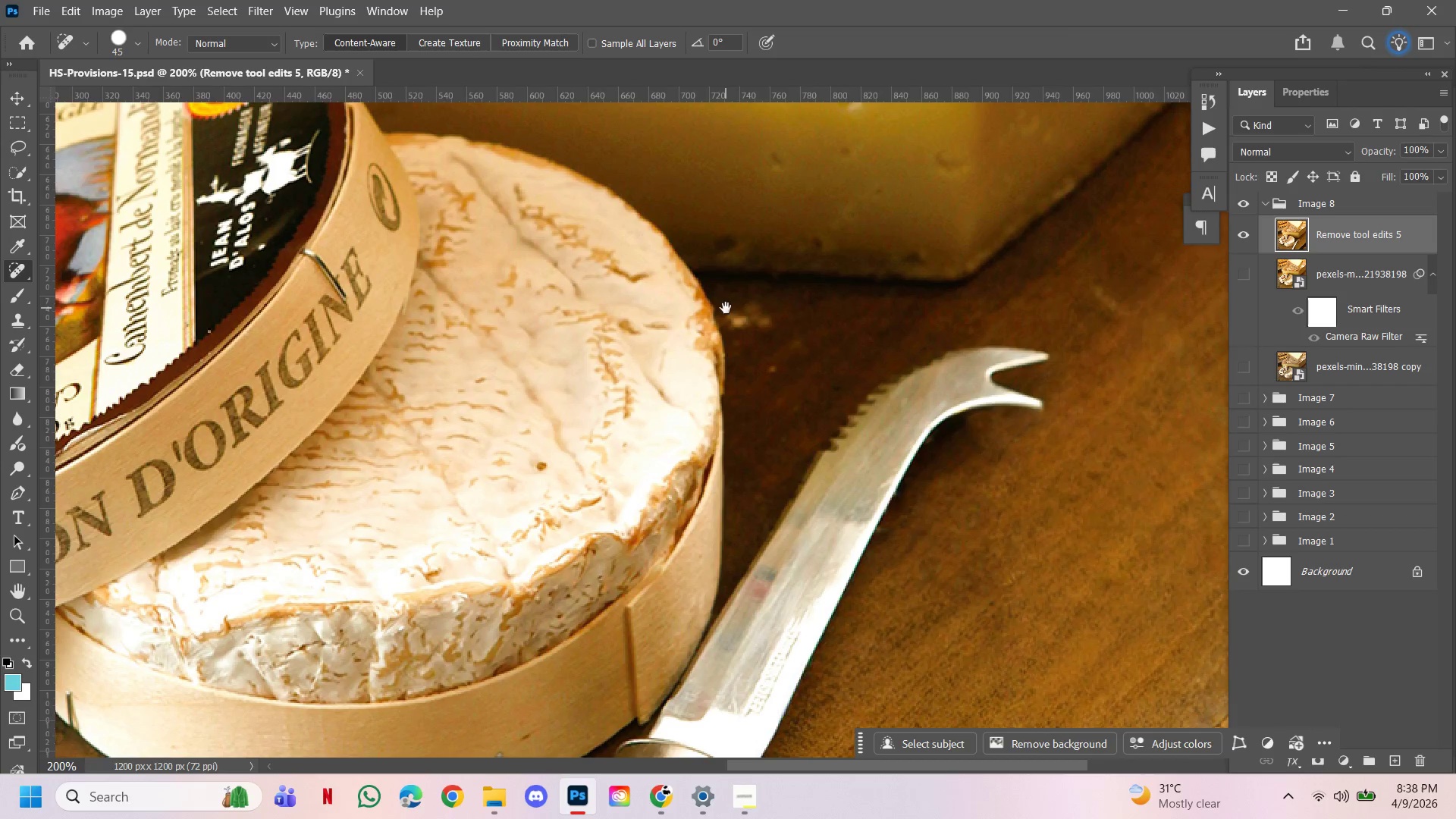 
left_click([782, 362])
 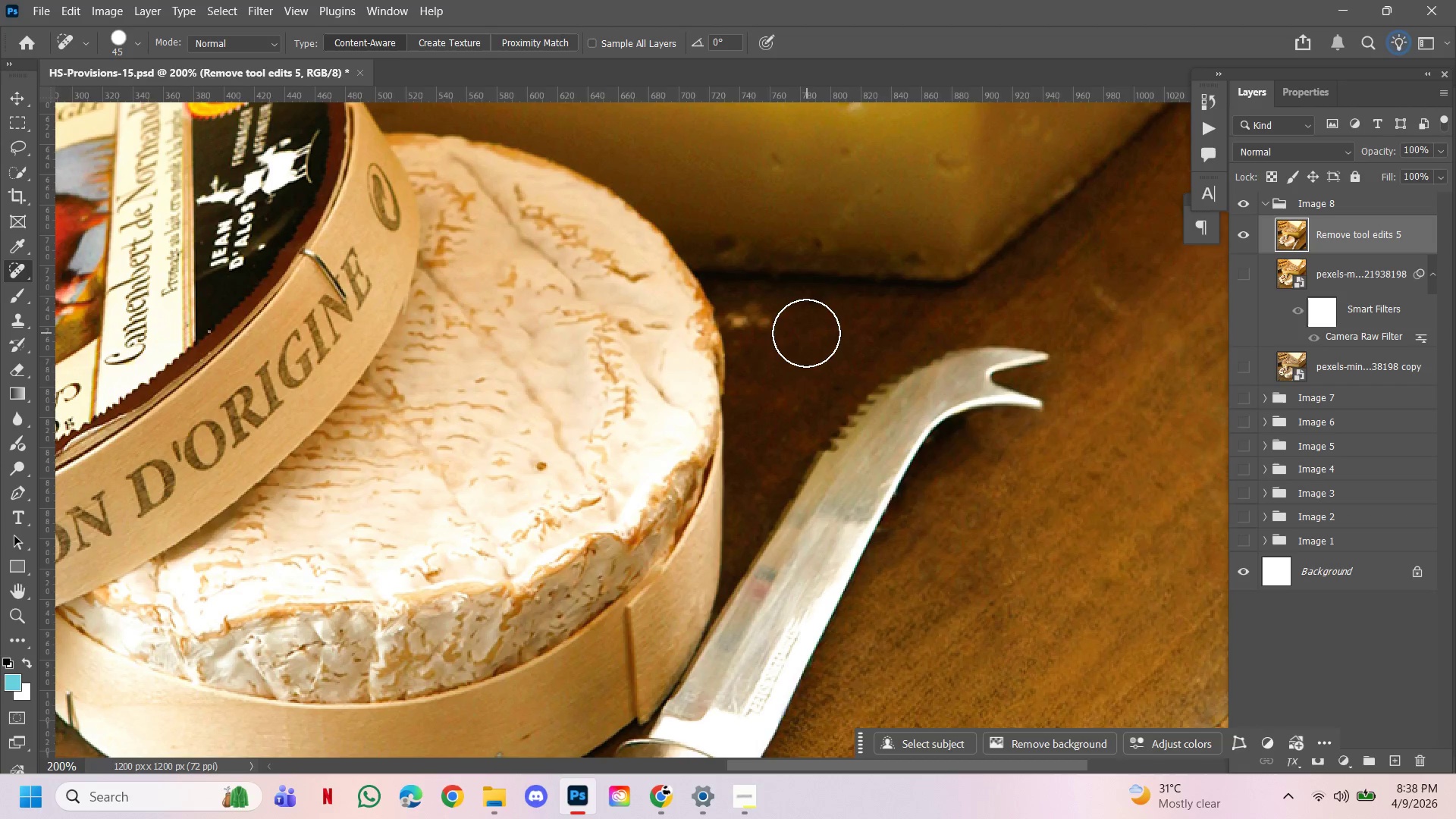 
key(BracketLeft)
 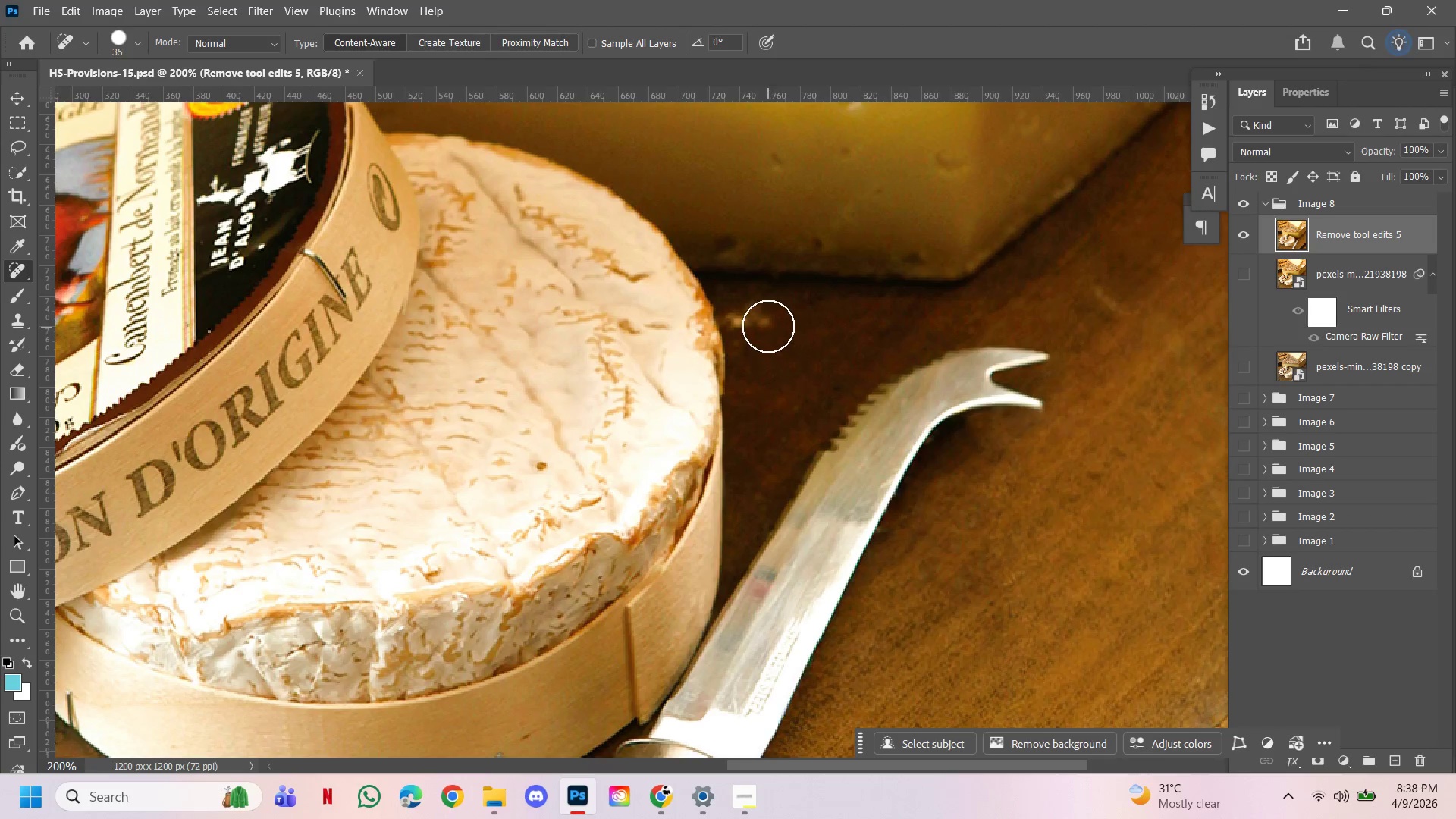 
key(BracketLeft)
 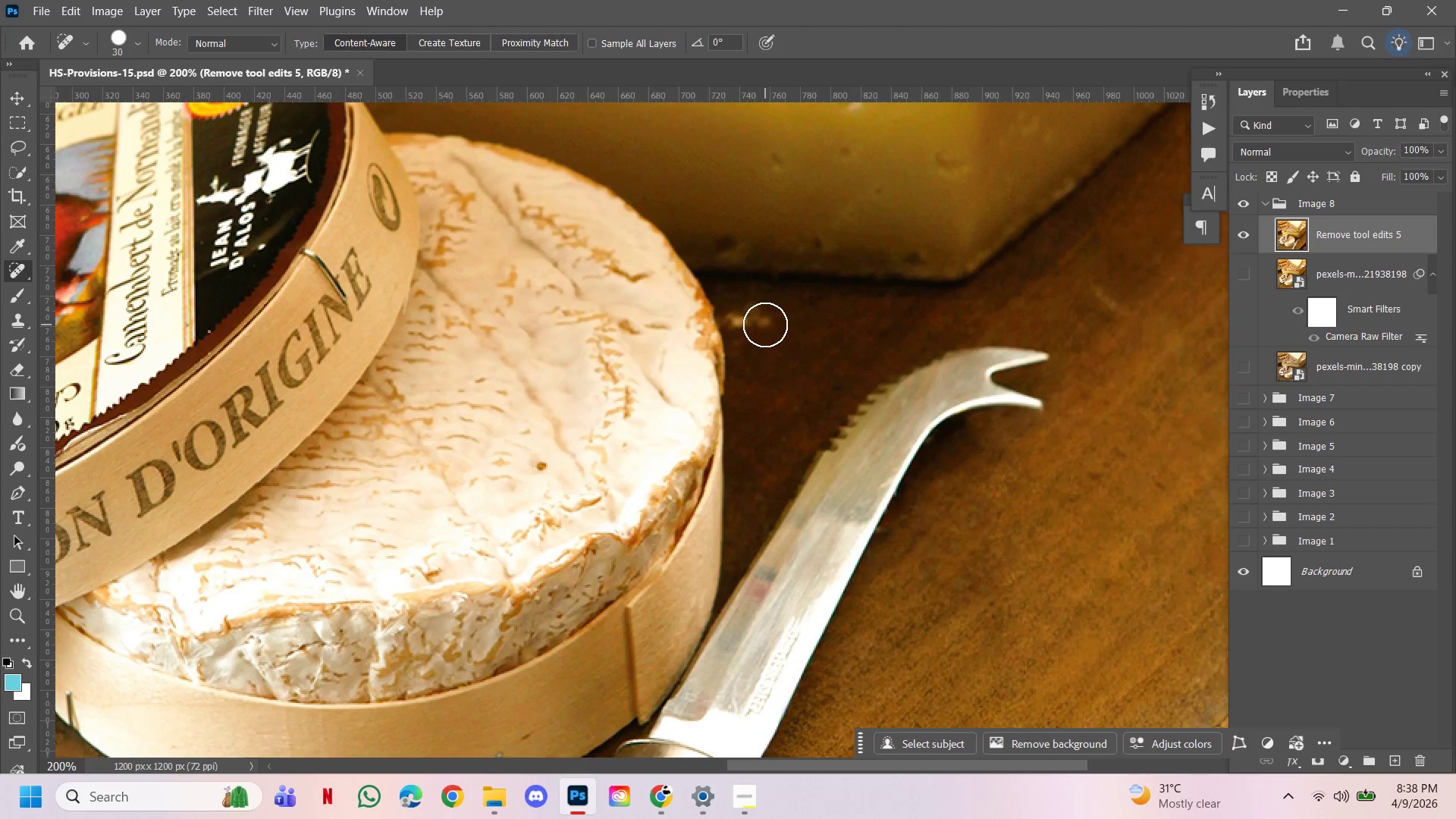 
key(BracketLeft)
 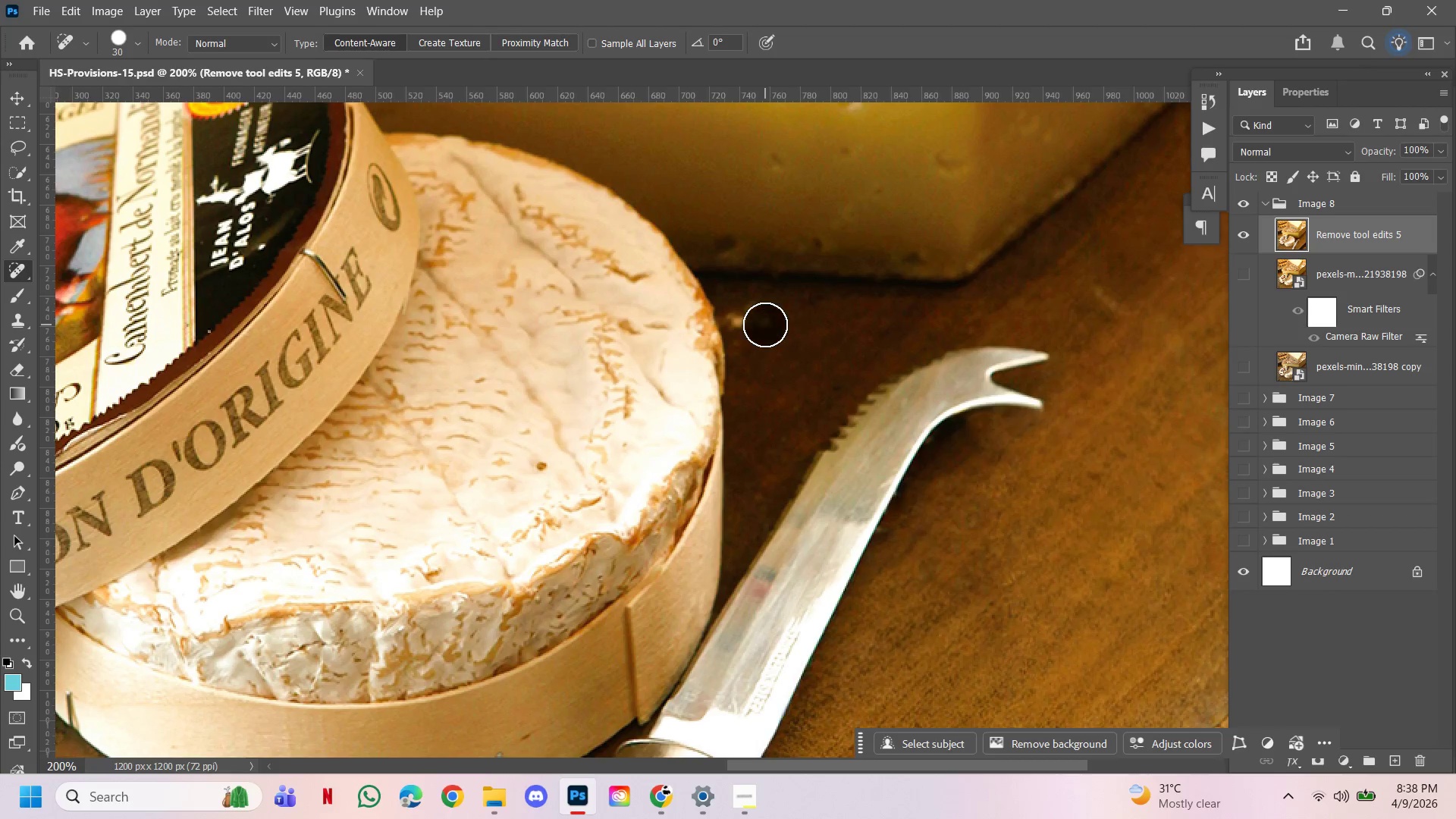 
left_click([765, 325])
 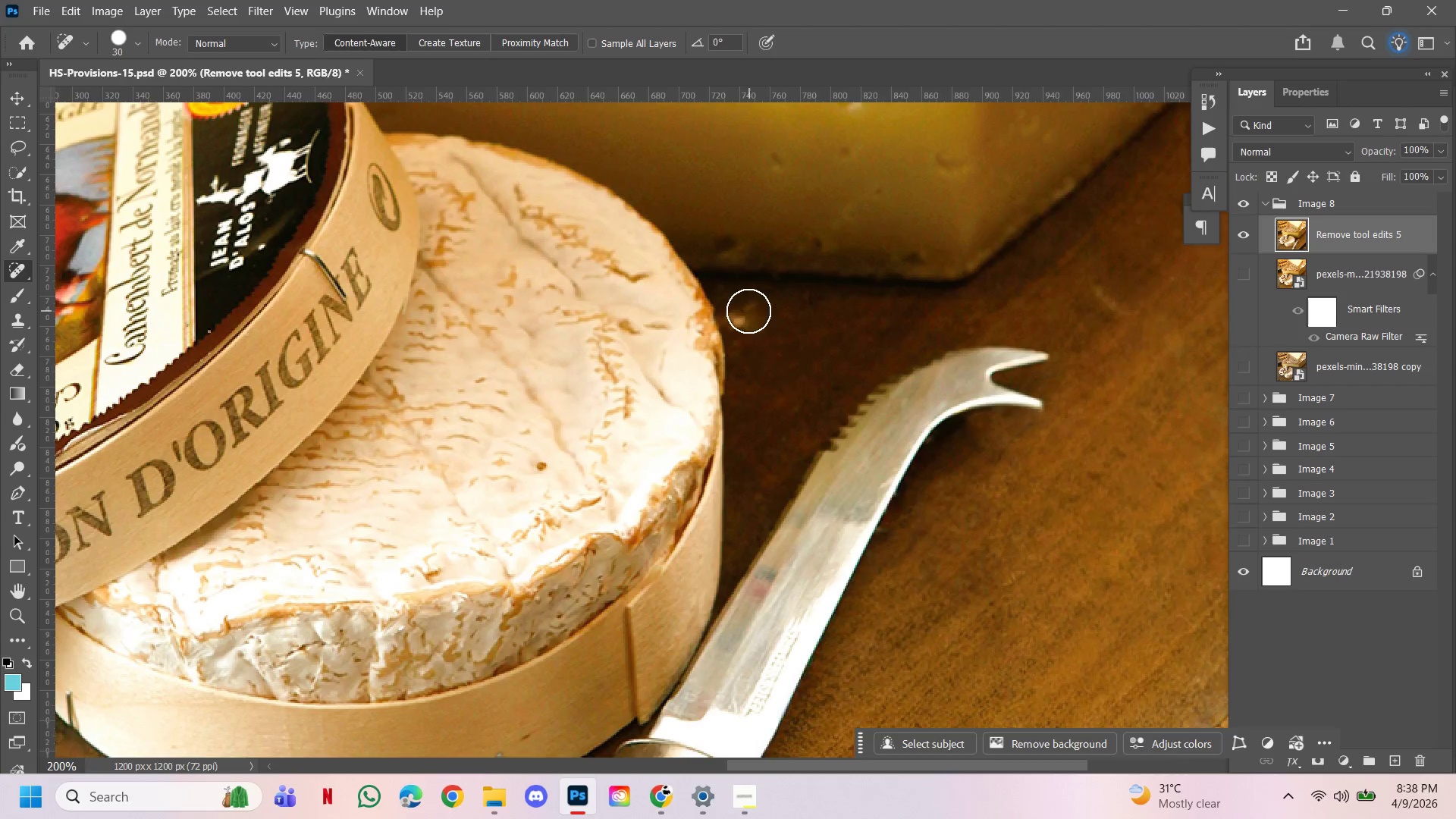 
left_click([744, 313])
 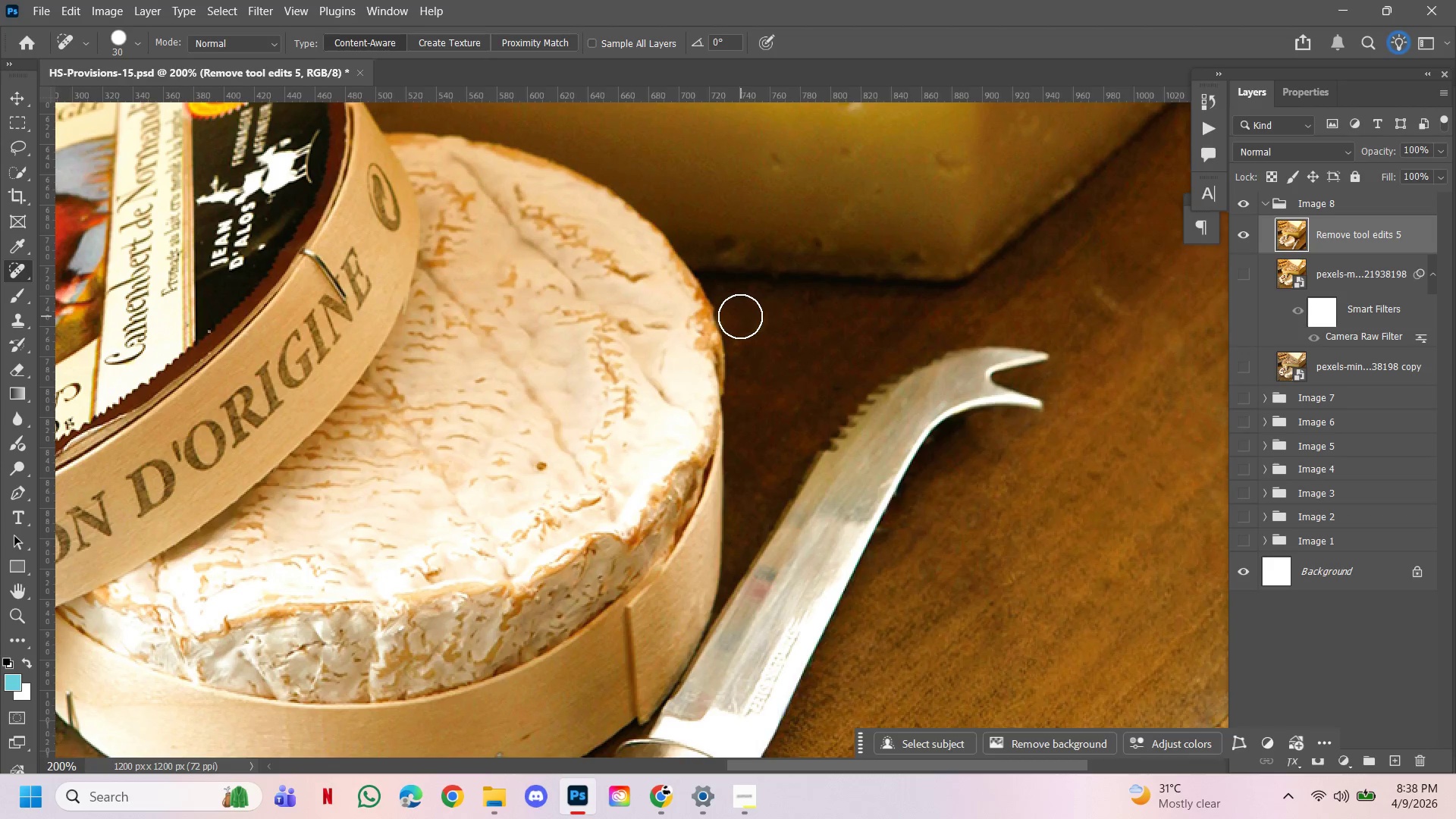 
left_click([737, 315])
 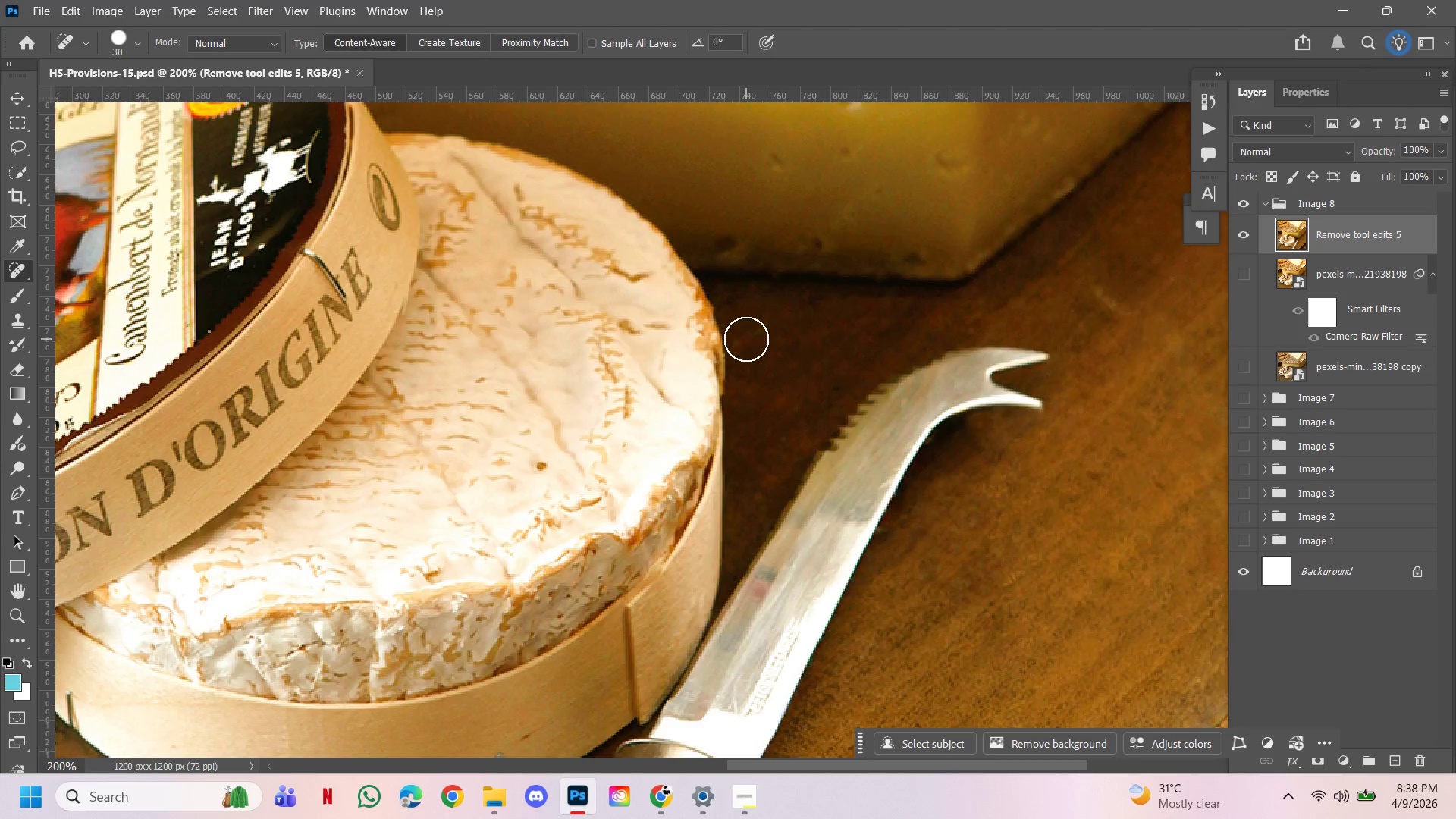 
left_click([746, 339])
 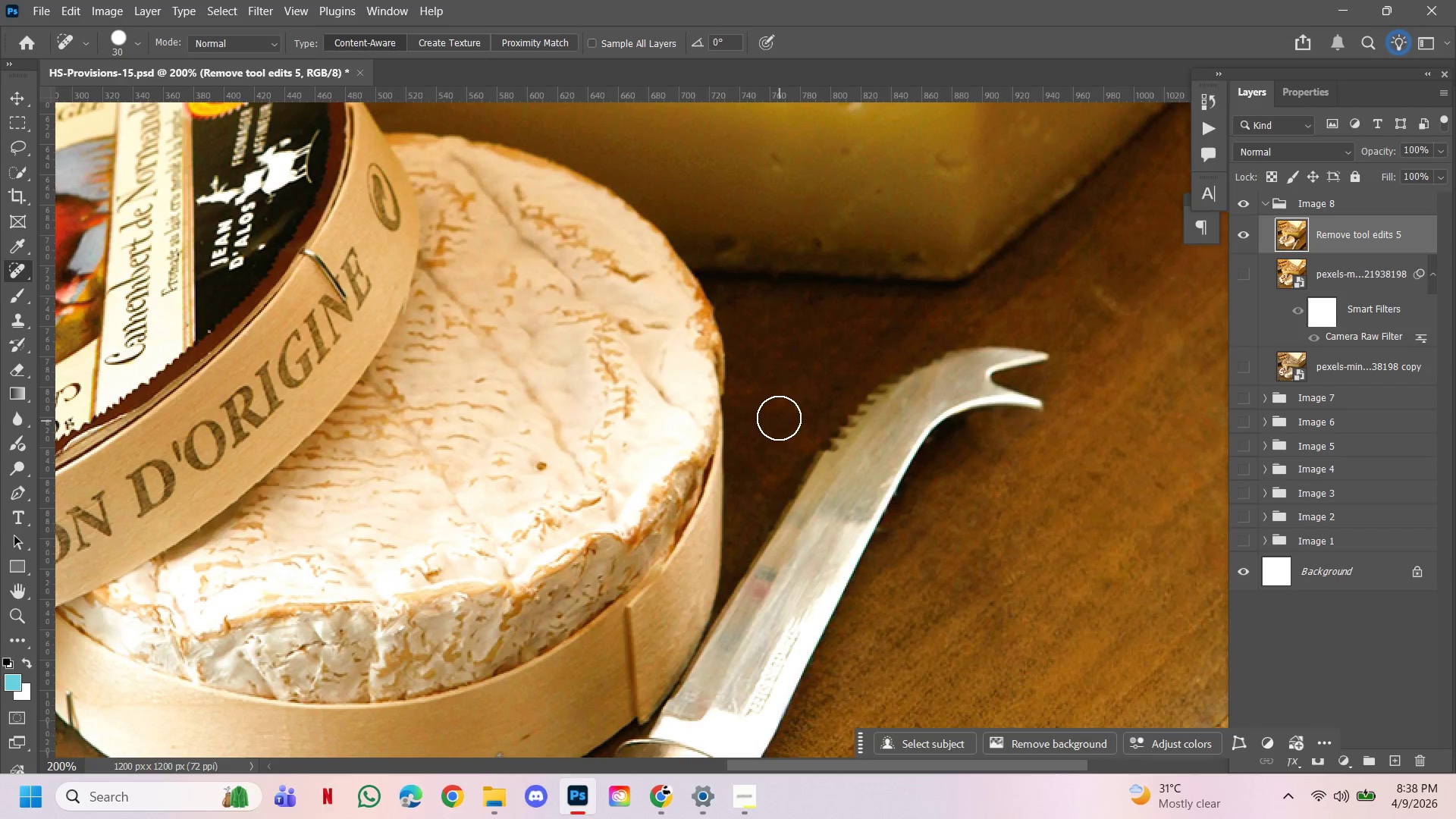 
left_click([777, 414])
 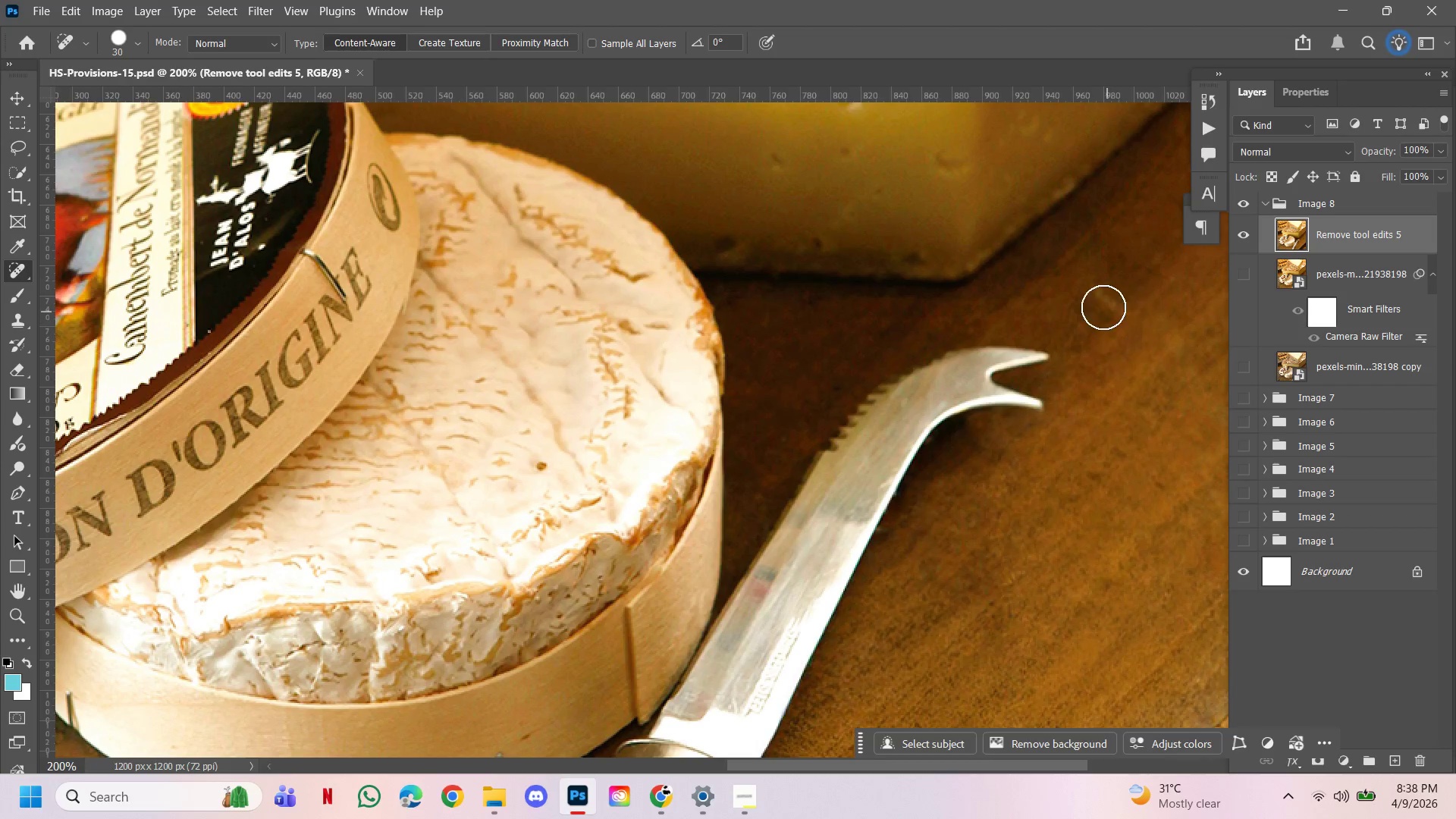 
hold_key(key=ControlLeft, duration=1.45)
 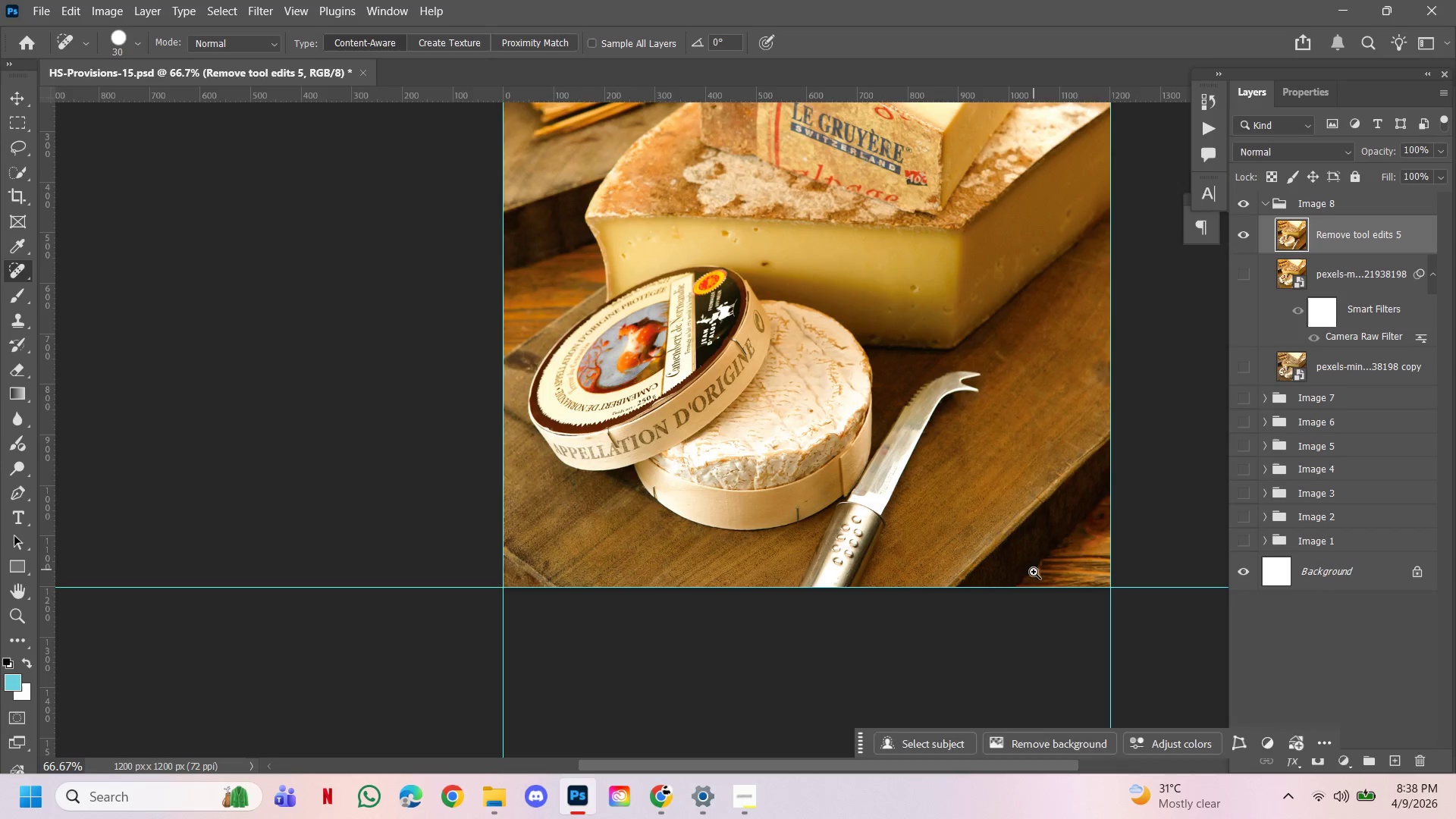 
hold_key(key=Space, duration=2.75)
 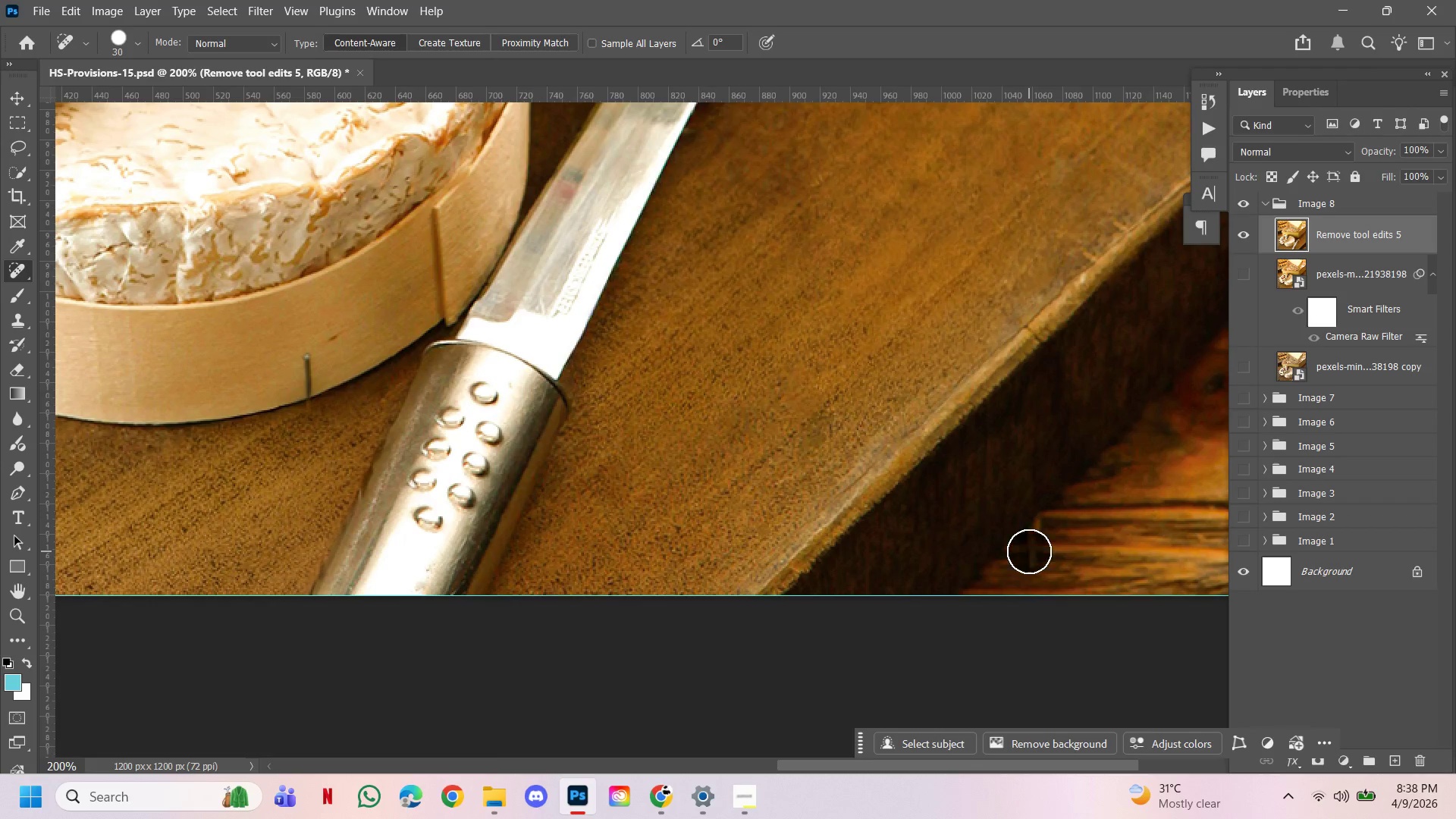 
hold_key(key=AltLeft, duration=0.95)
double_click([932, 357])
 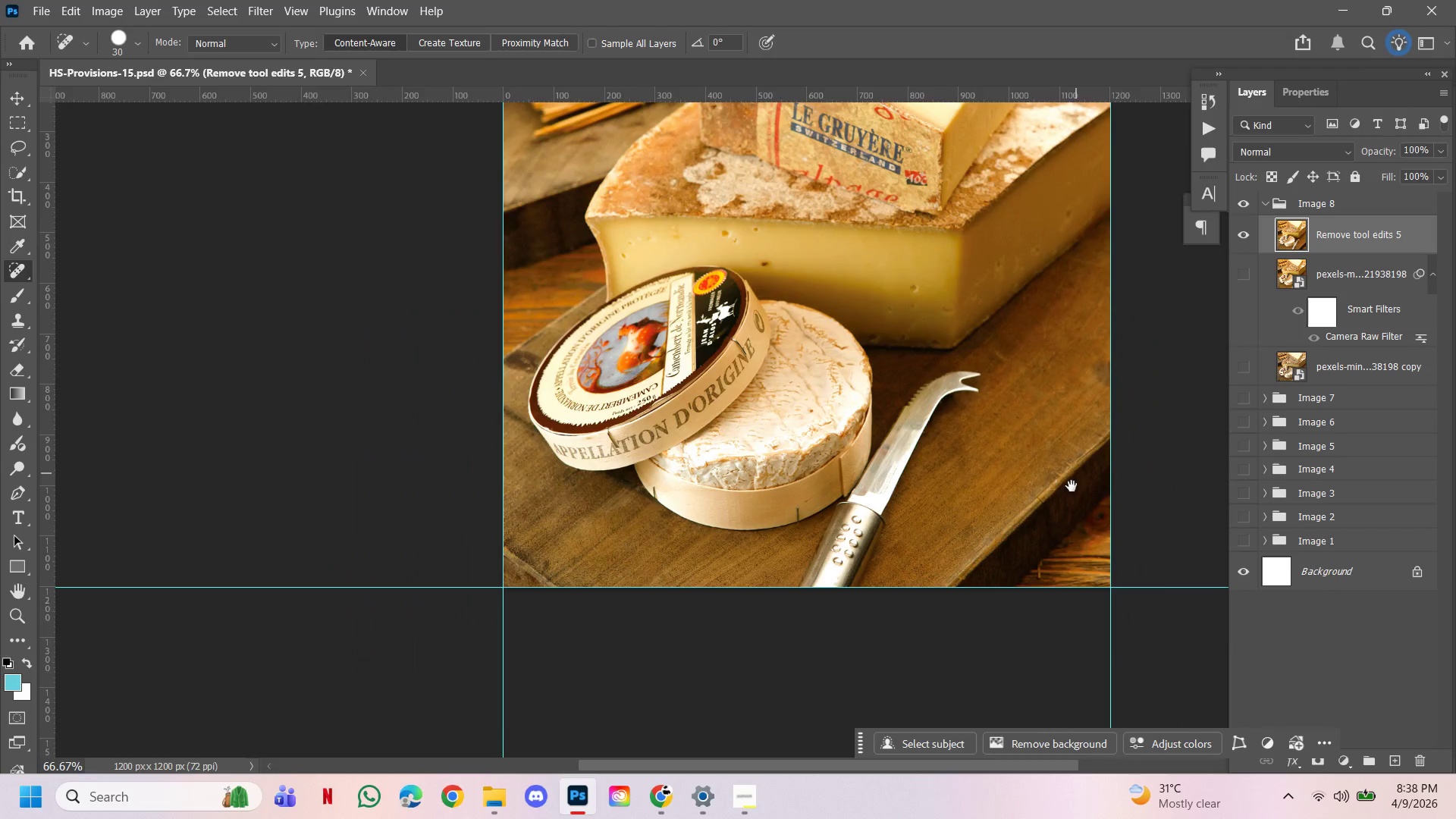 
hold_key(key=ControlLeft, duration=0.84)
double_click([1052, 593])
 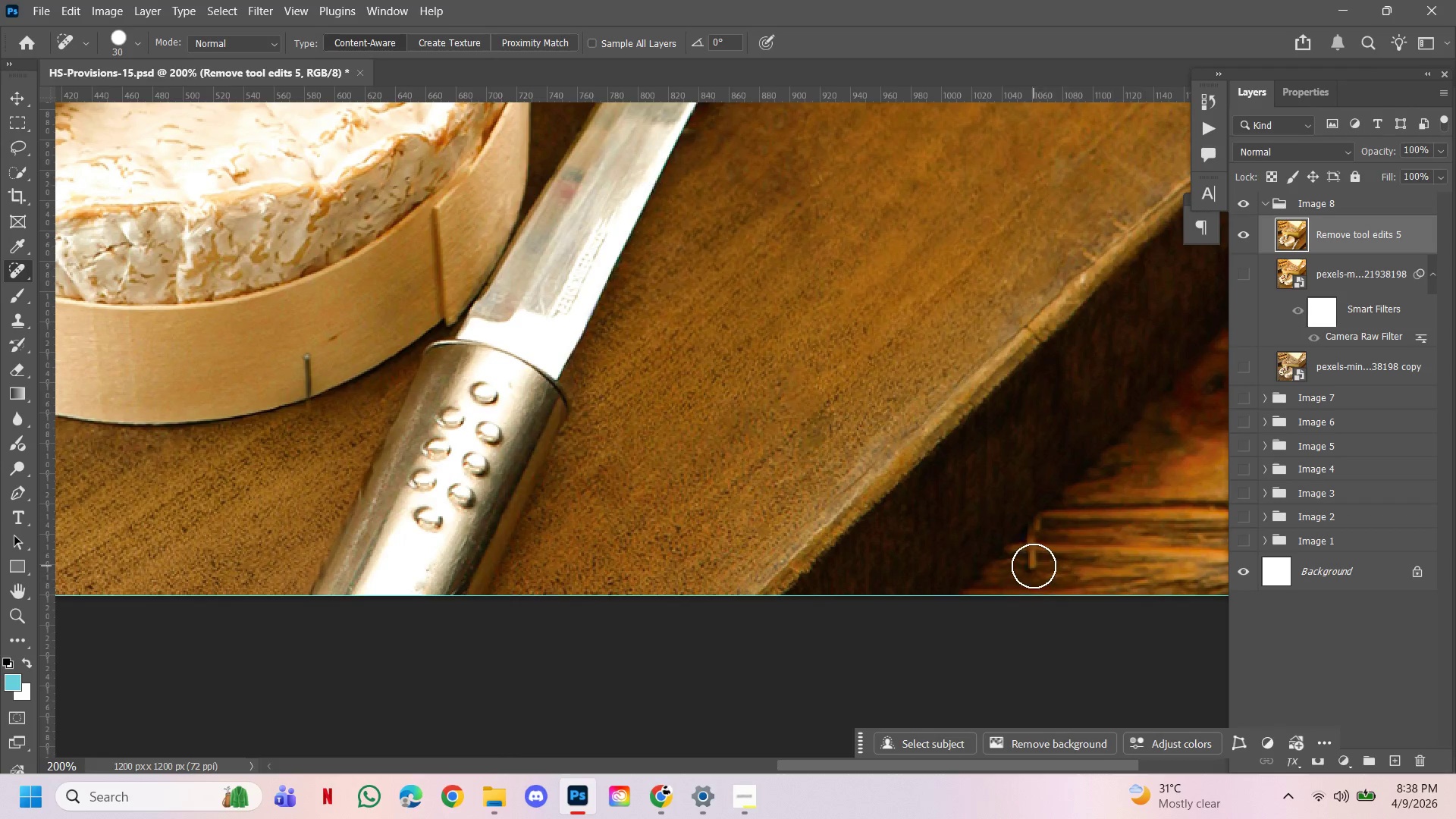 
left_click_drag(start_coordinate=[1029, 551], to_coordinate=[1040, 563])
 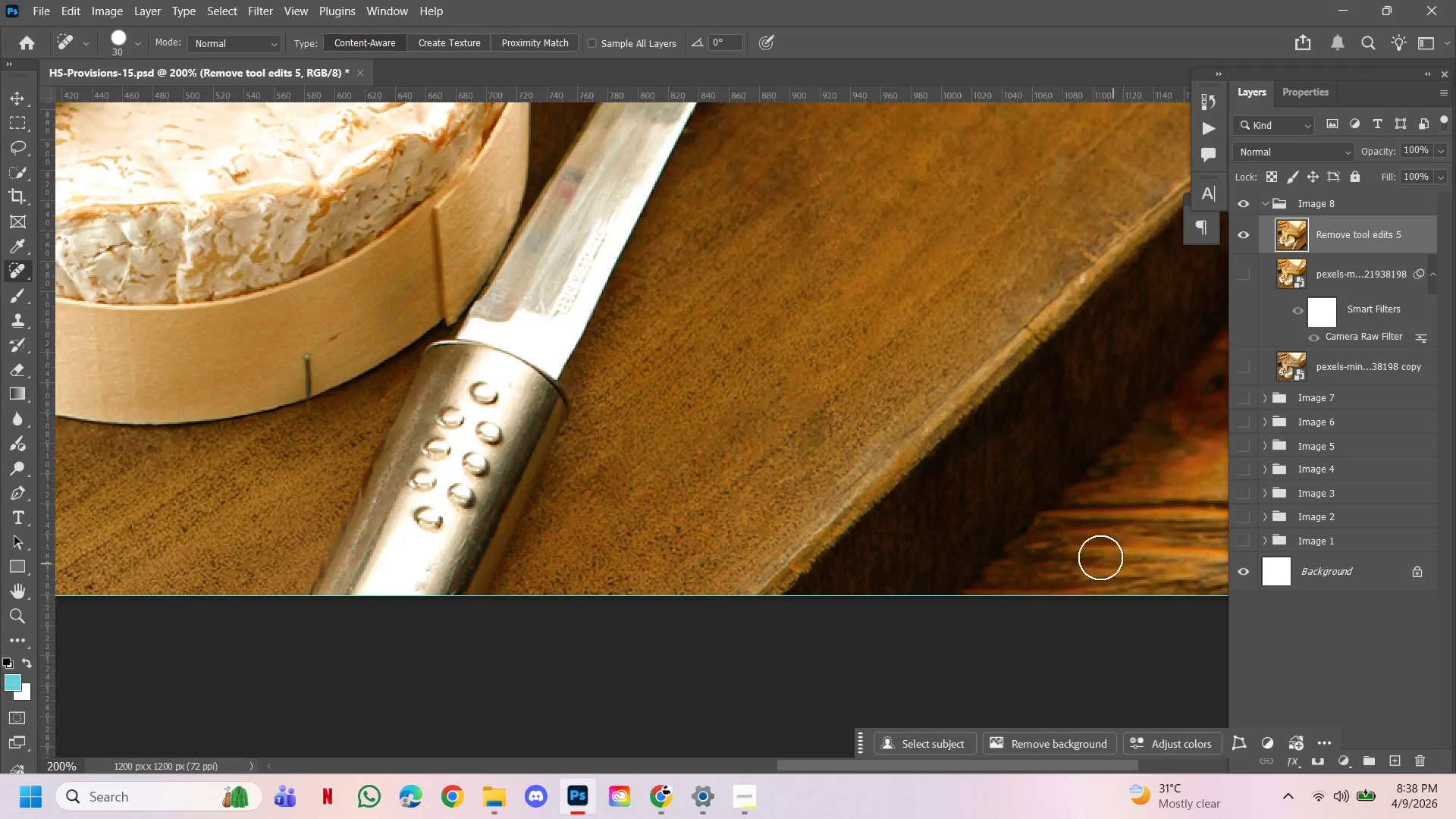 
hold_key(key=ControlLeft, duration=0.92)
 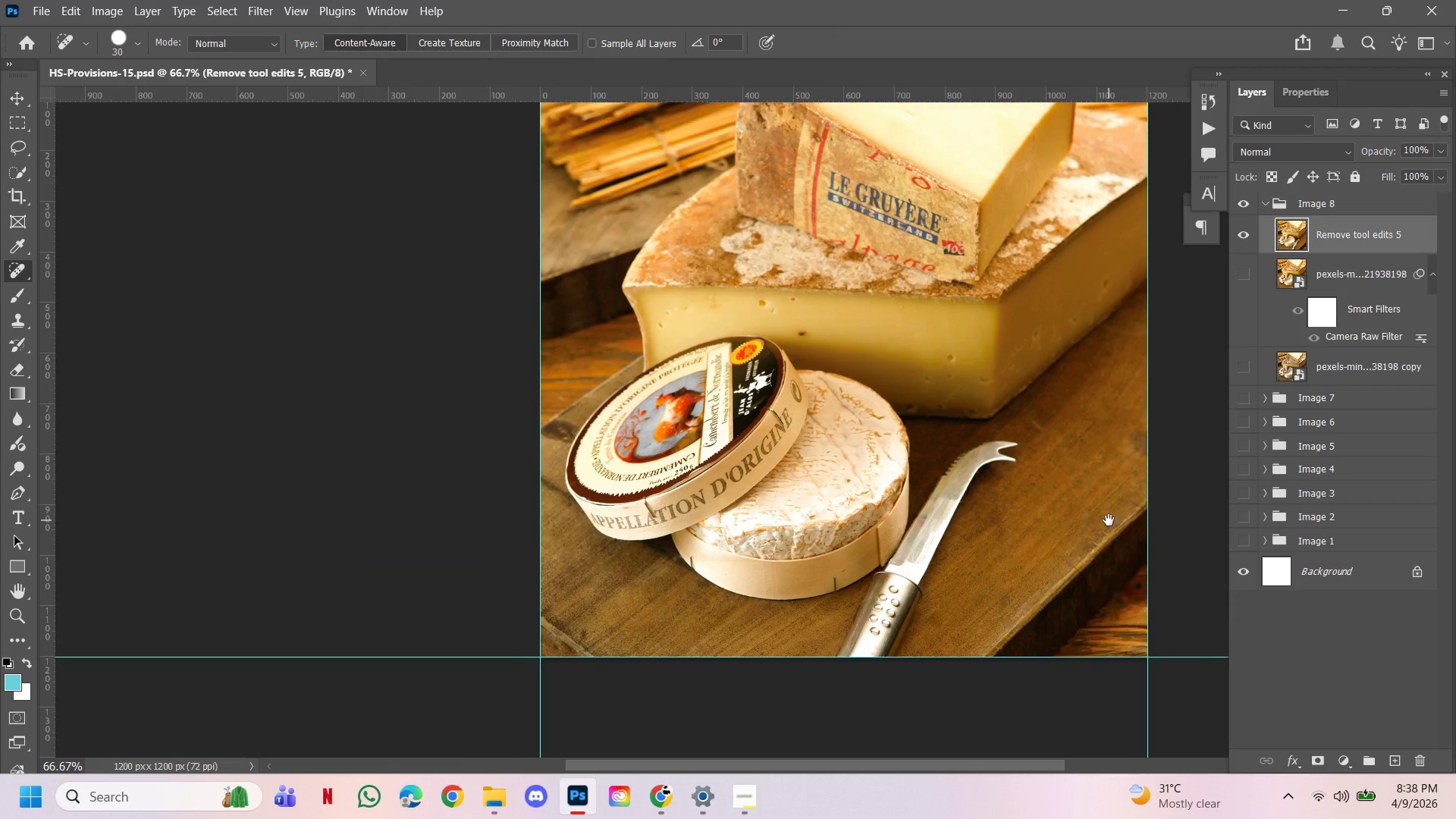 
hold_key(key=Space, duration=5.58)
 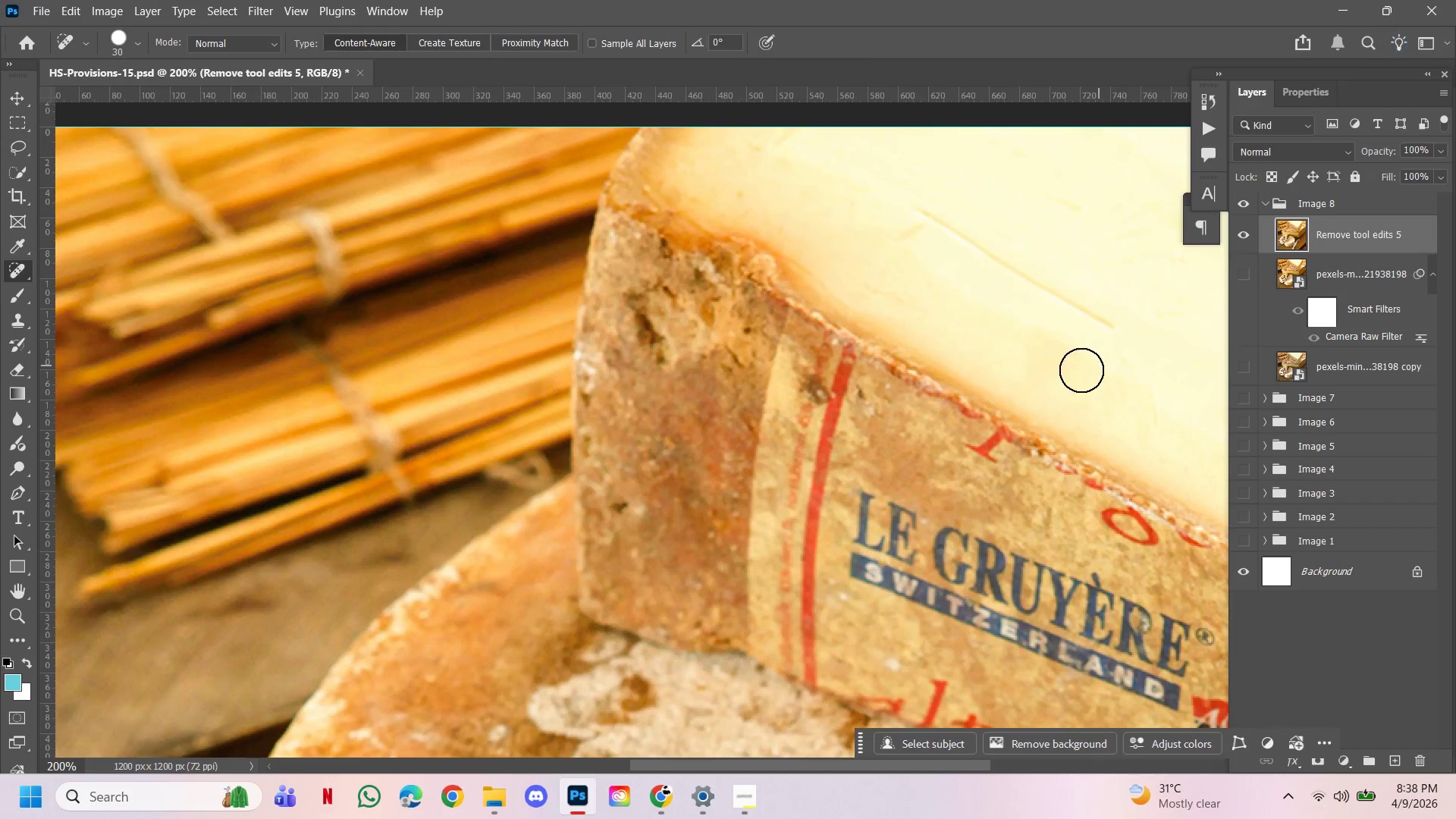 
hold_key(key=AltLeft, duration=0.83)
double_click([1061, 359])
 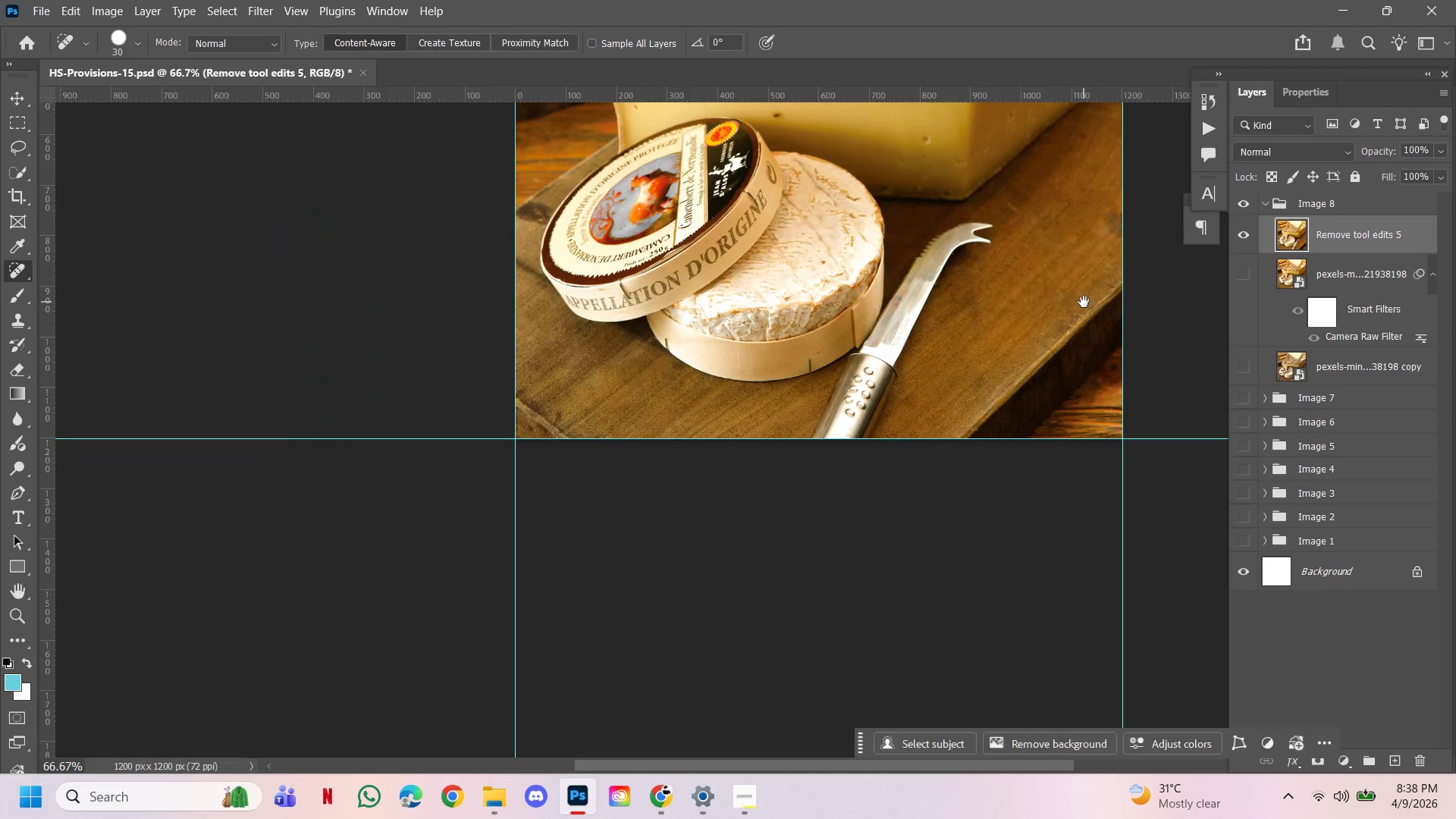 
left_click_drag(start_coordinate=[1084, 302], to_coordinate=[1109, 521])
 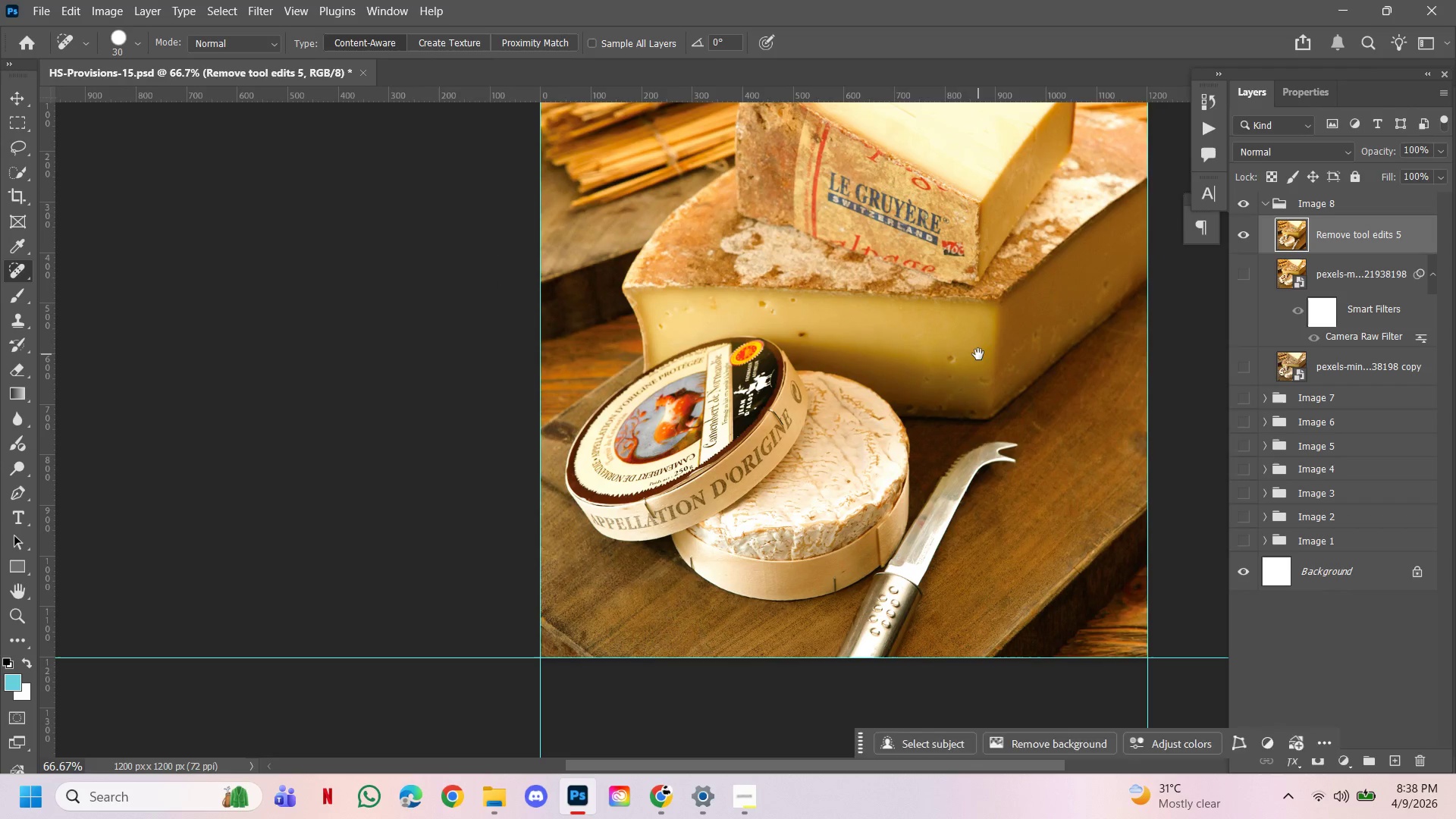 
left_click_drag(start_coordinate=[978, 354], to_coordinate=[1022, 541])
 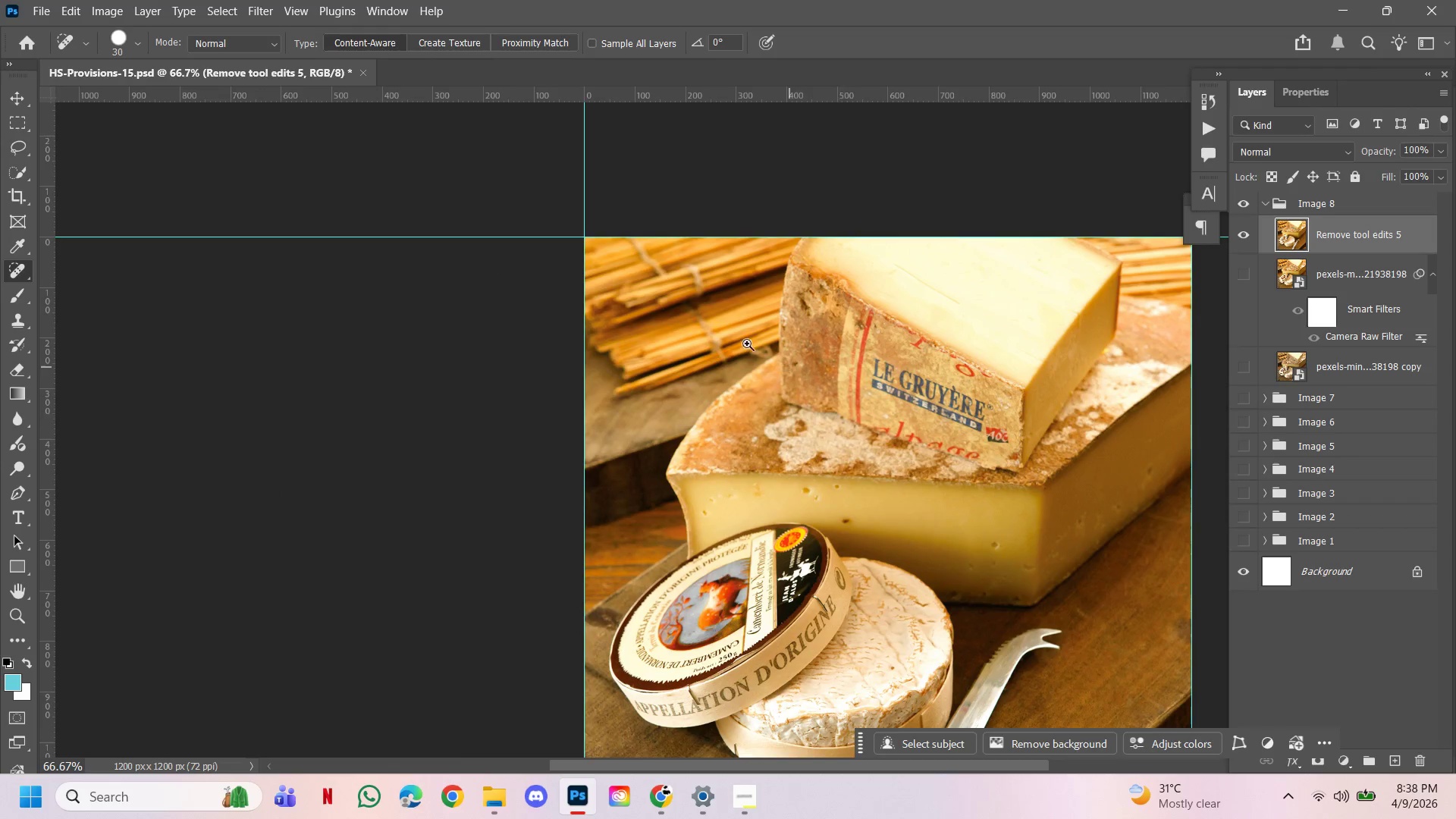 
hold_key(key=ControlLeft, duration=2.77)
left_click([723, 329])
 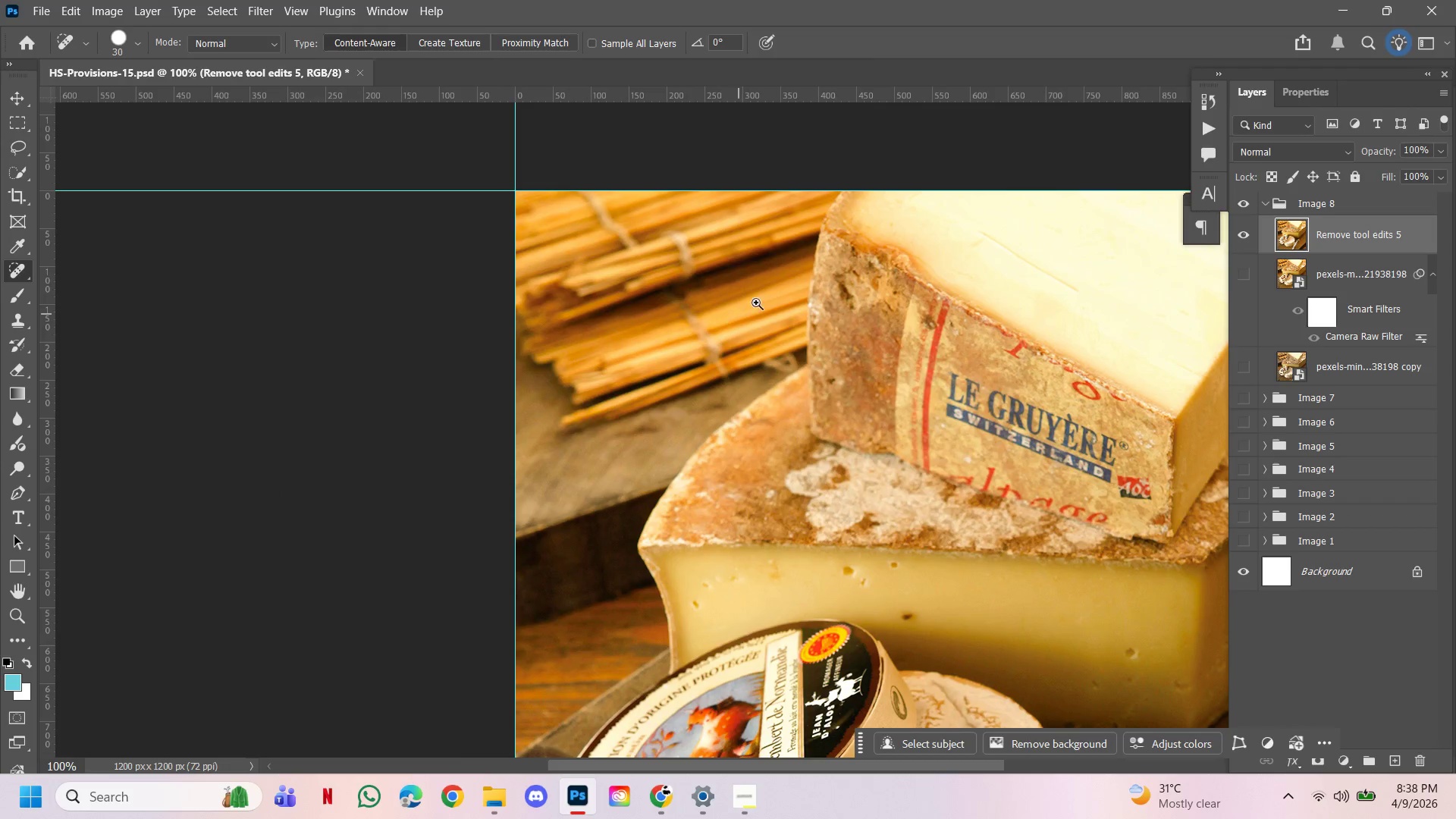 
left_click([1043, 255])
 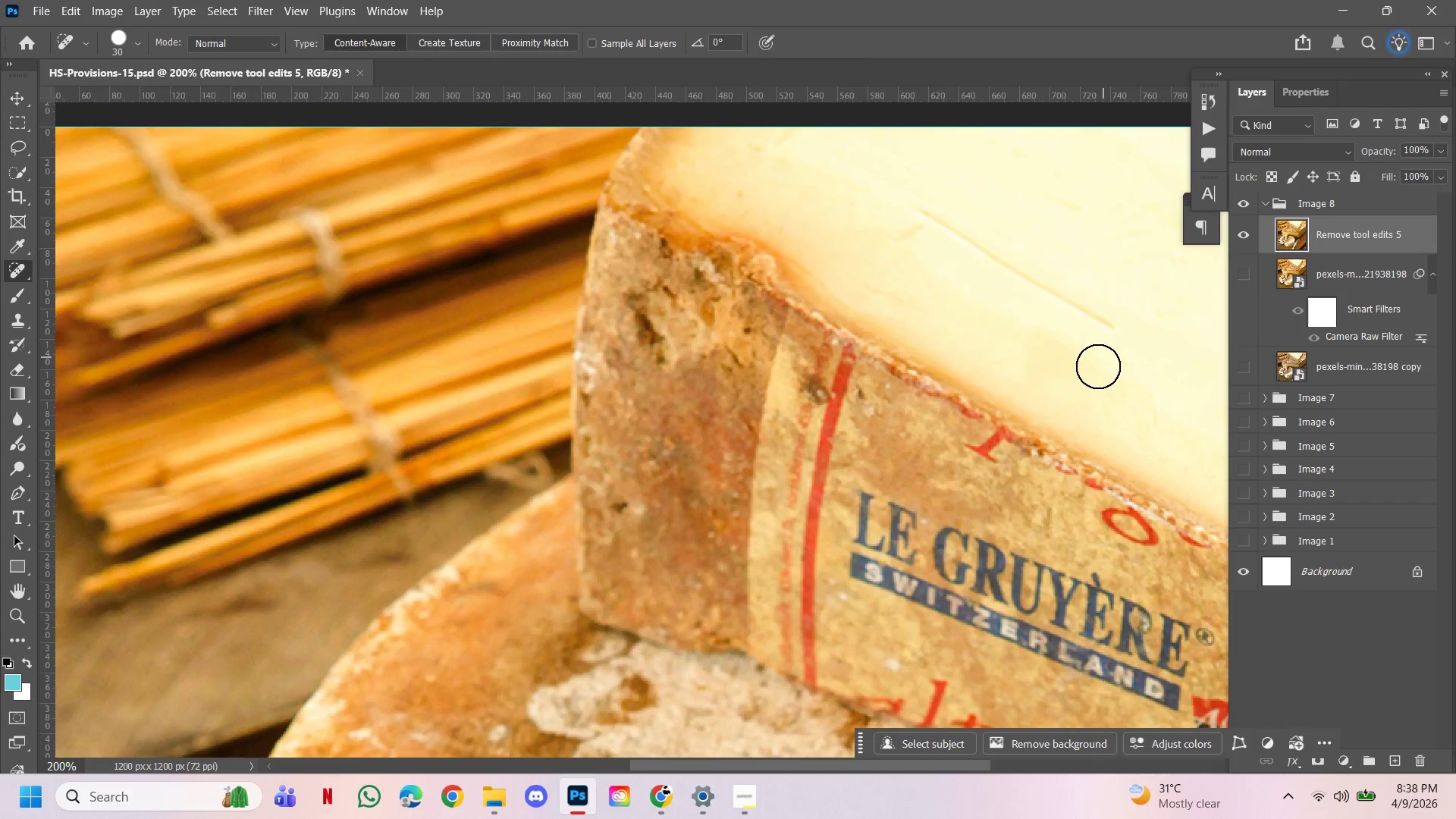 
hold_key(key=AltLeft, duration=0.53)
 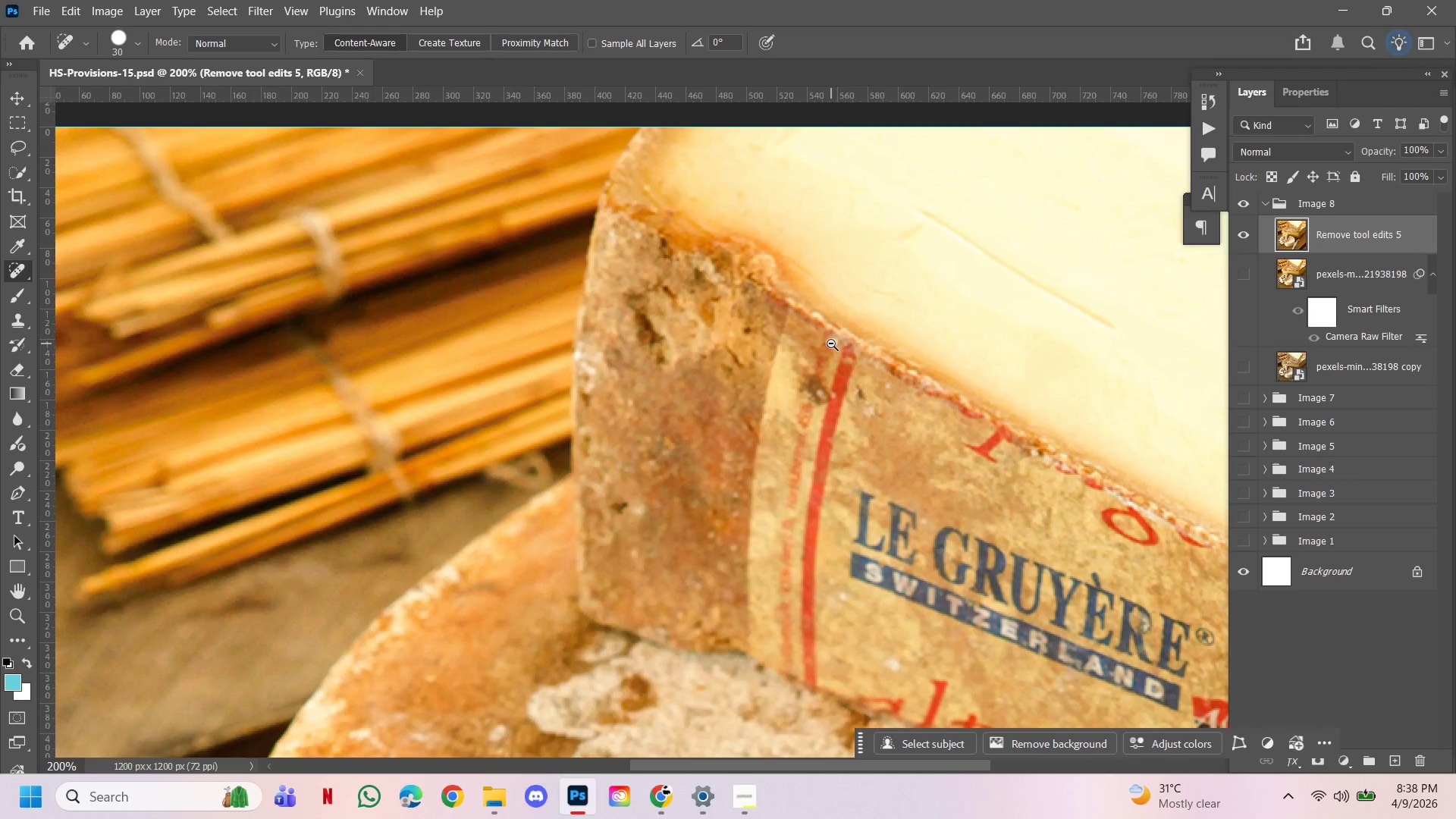 
hold_key(key=ControlLeft, duration=0.39)
 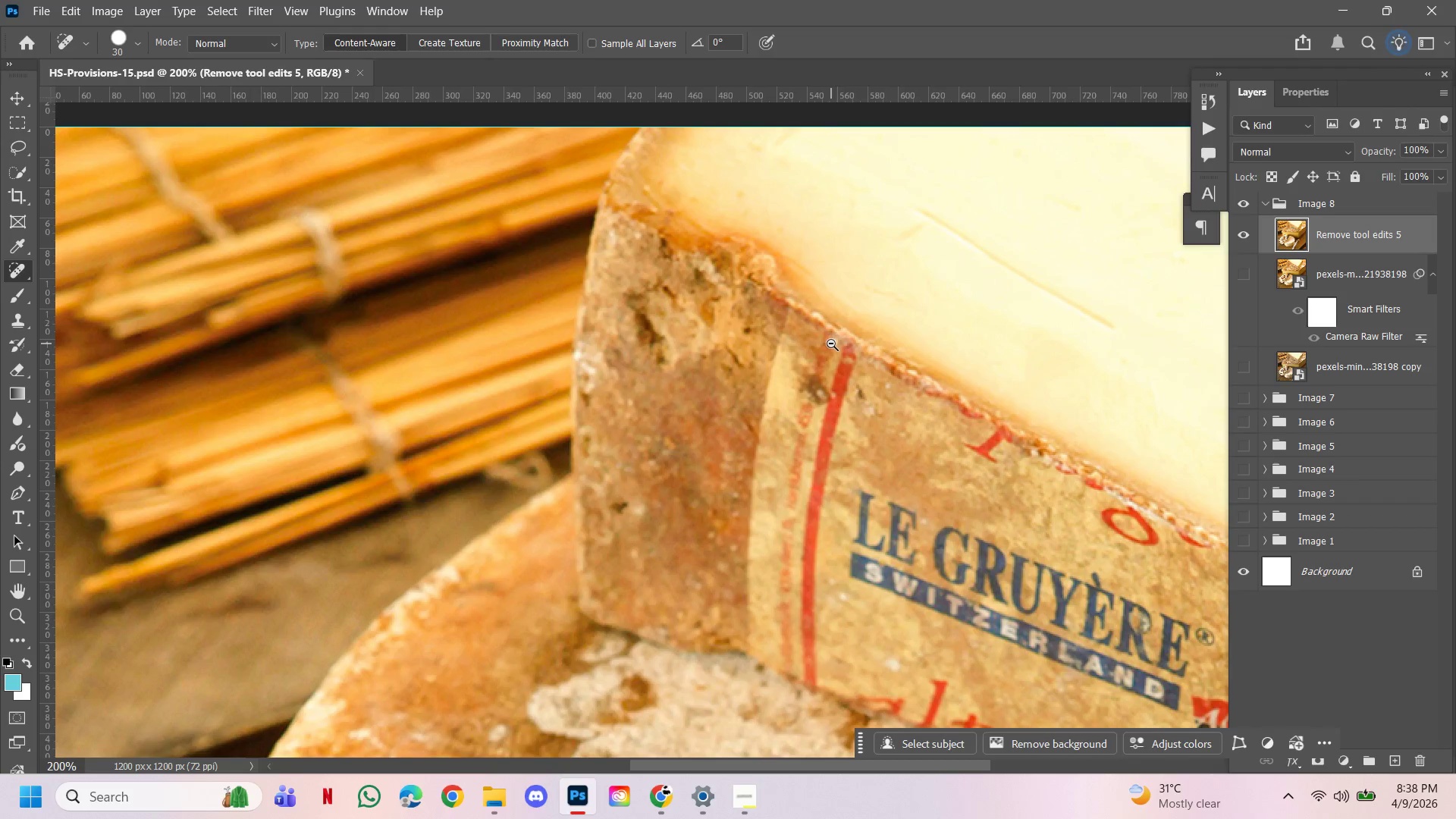 
hold_key(key=Space, duration=0.31)
 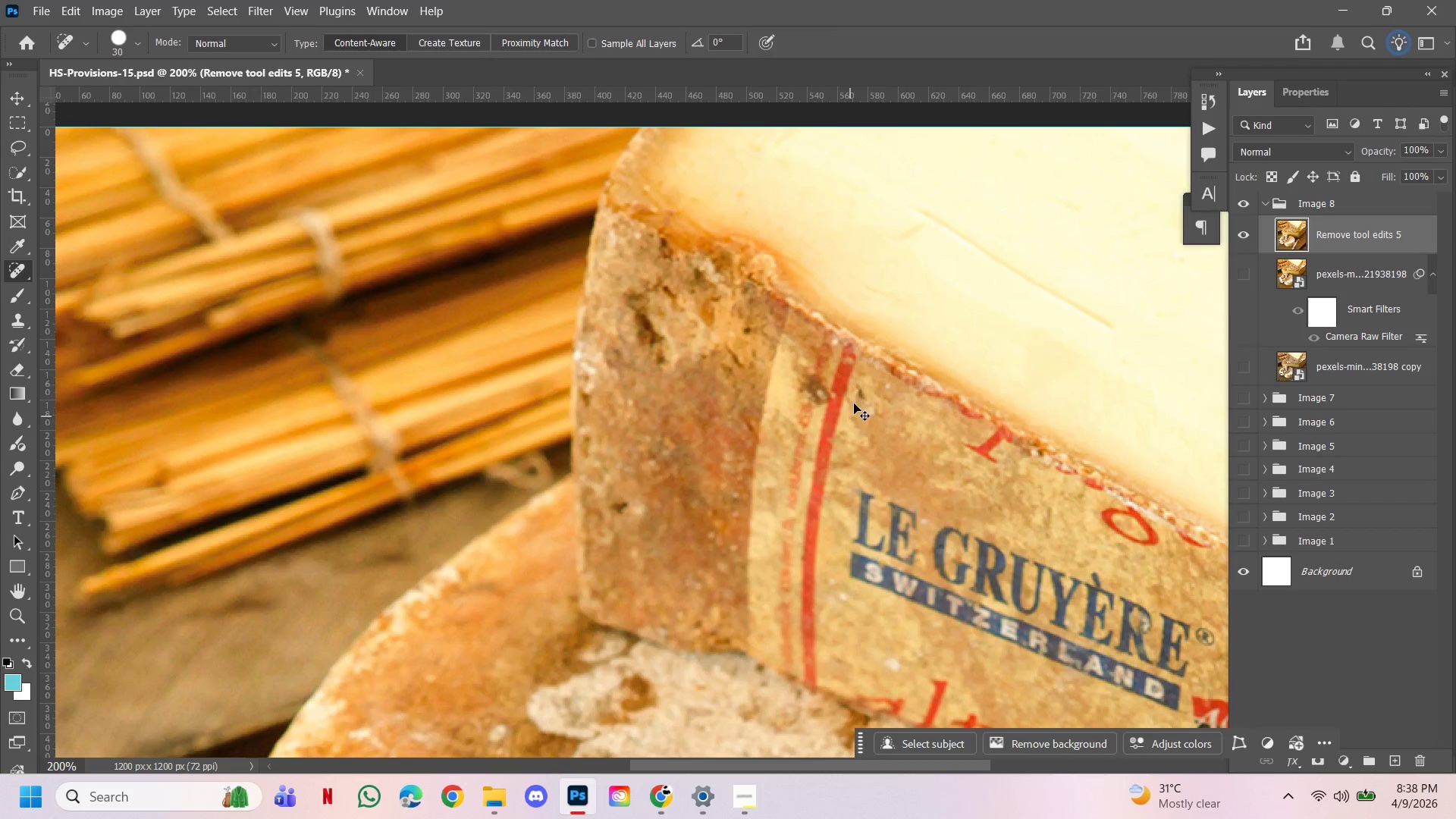 
hold_key(key=AltLeft, duration=1.14)
 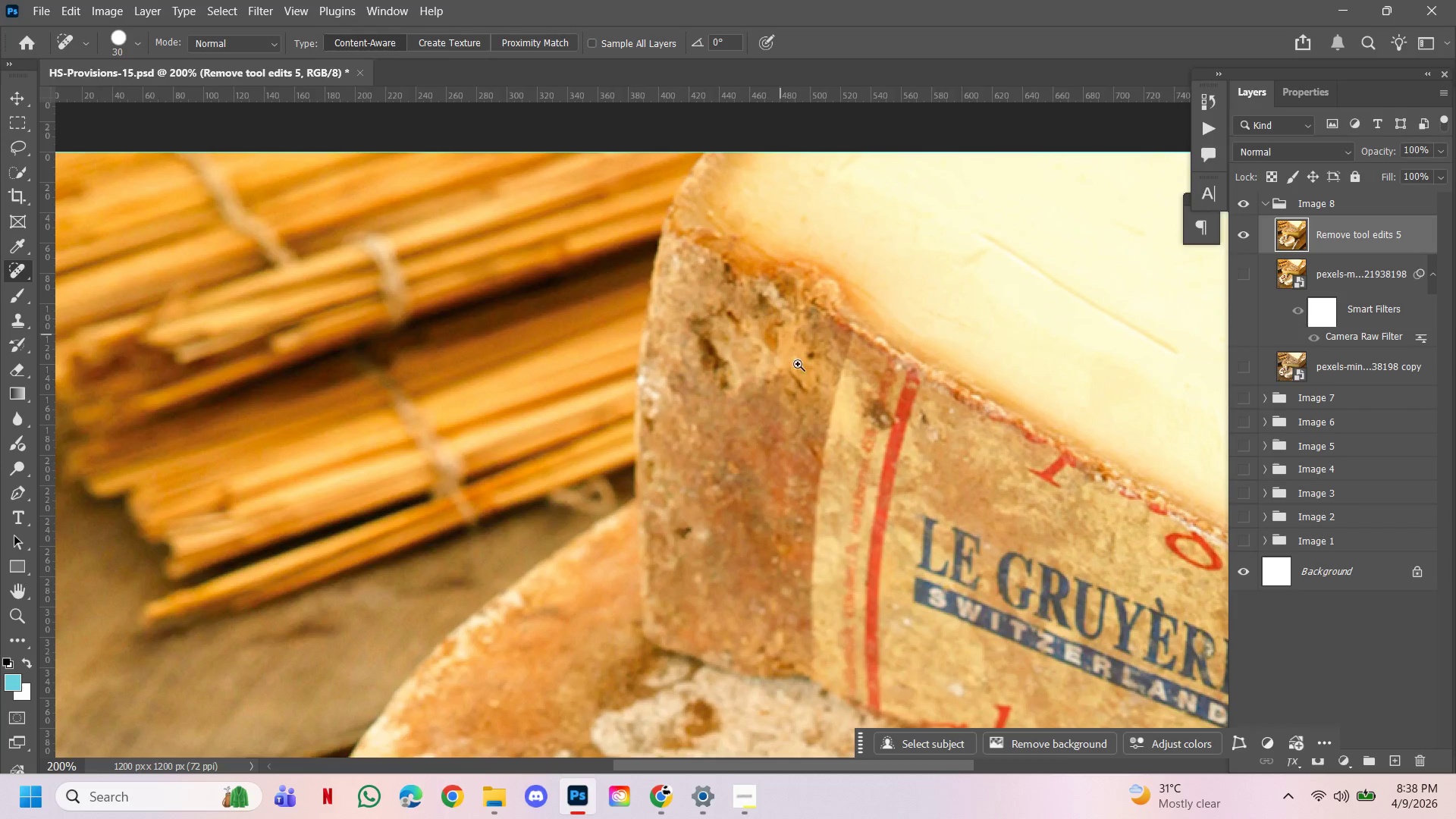 
hold_key(key=Space, duration=1.5)
 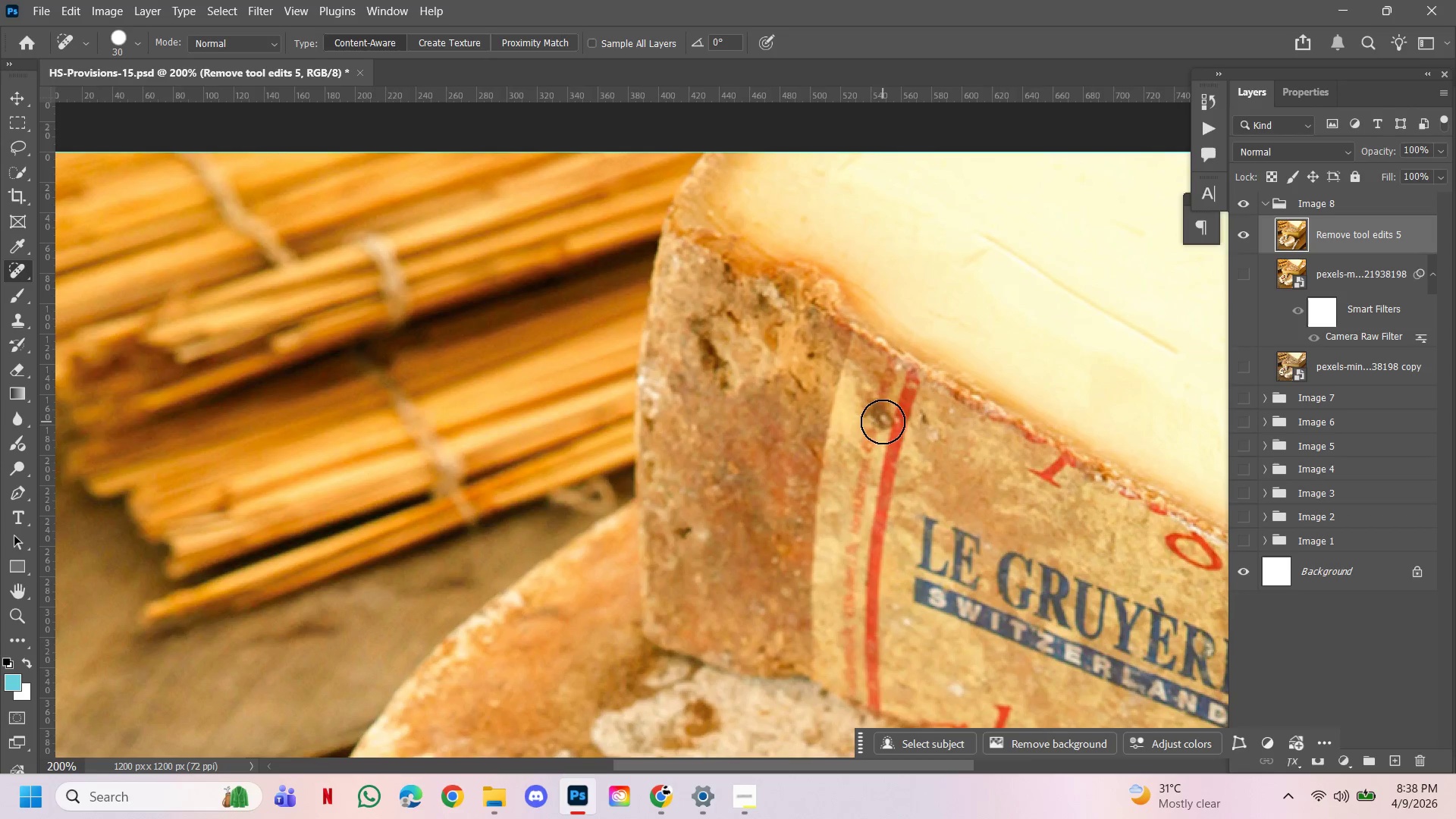 
left_click([831, 344])
 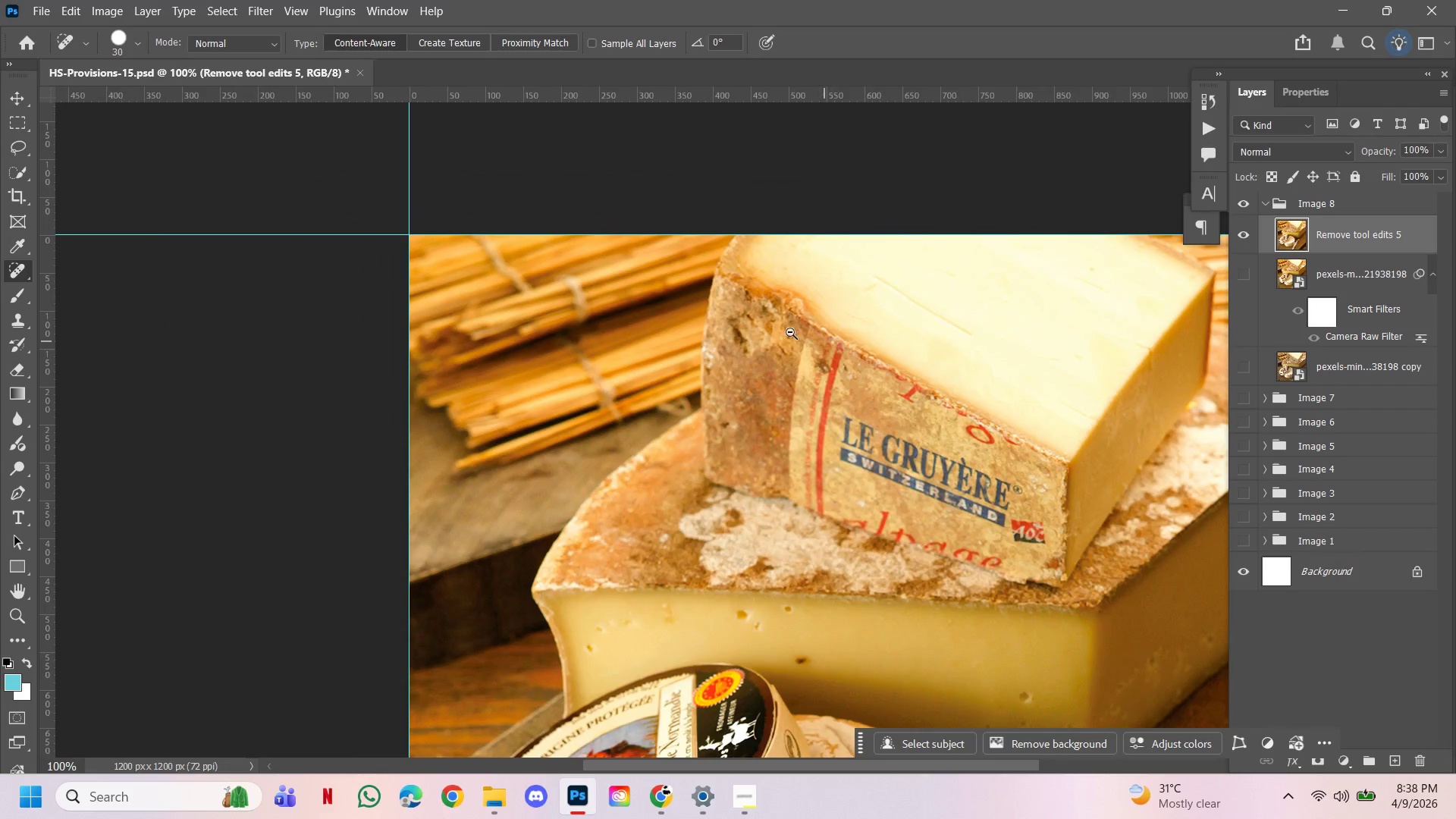 
left_click([767, 318])
 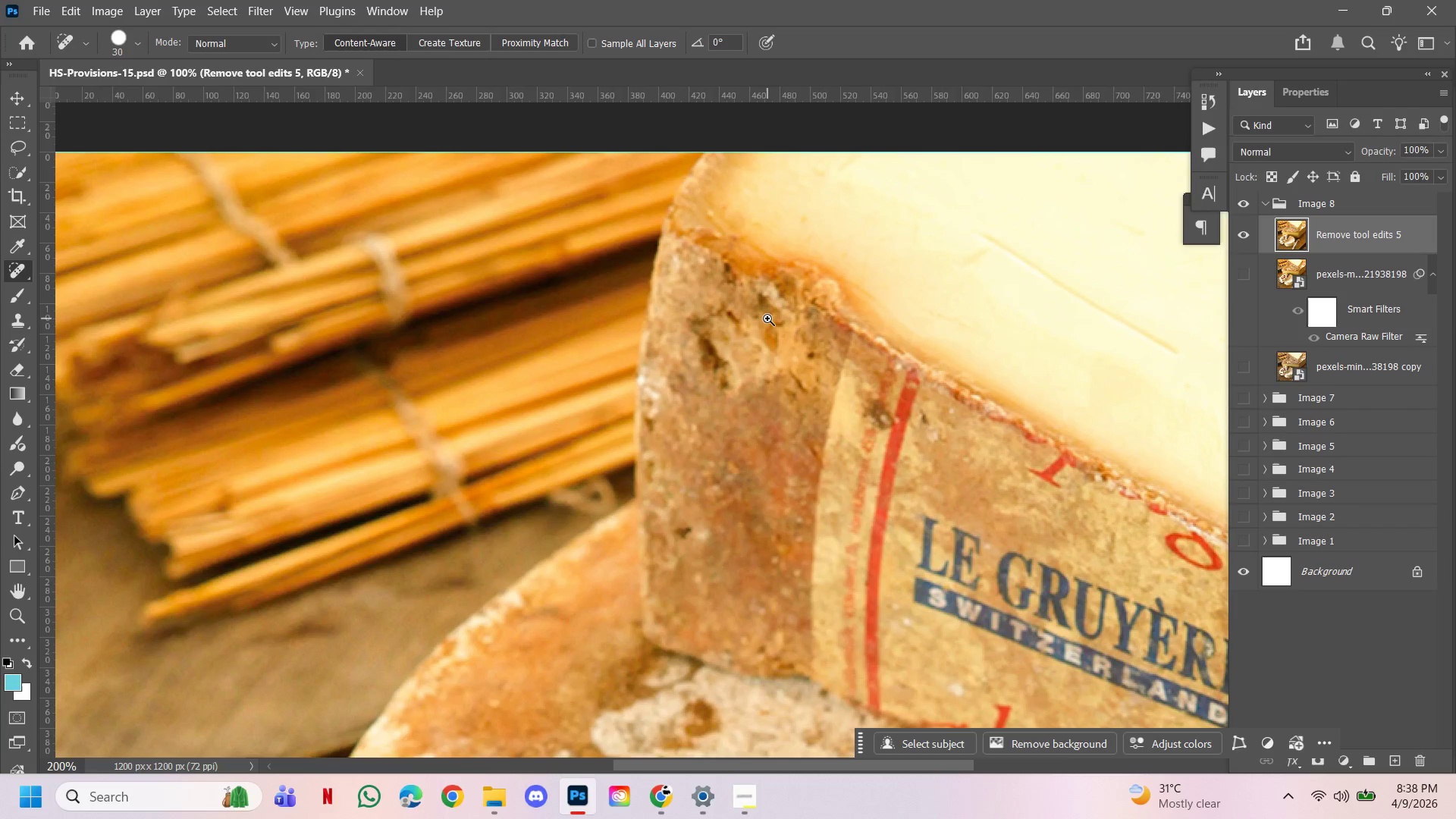 
key(Control+Space)
 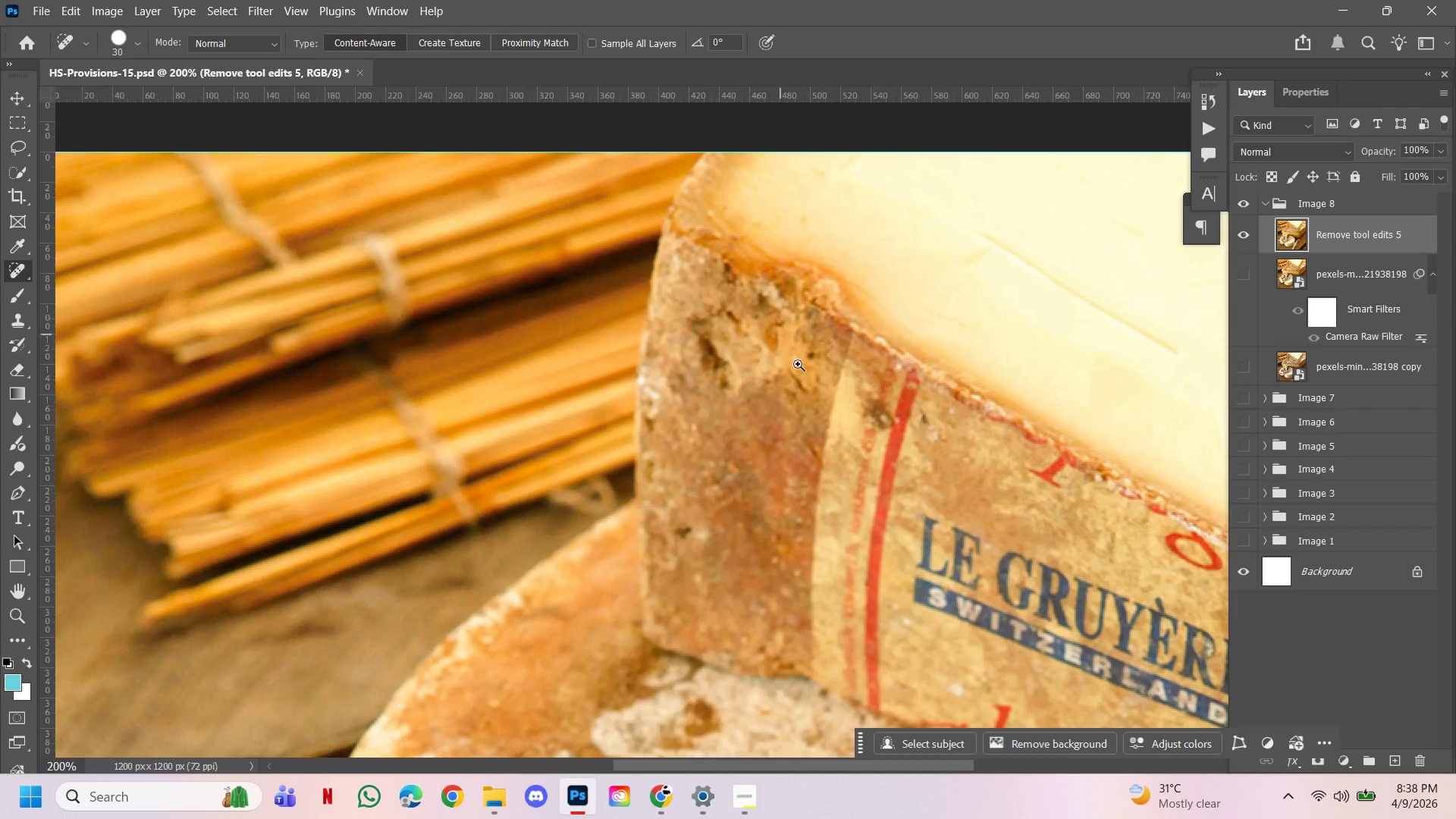 
key(Control+Space)
 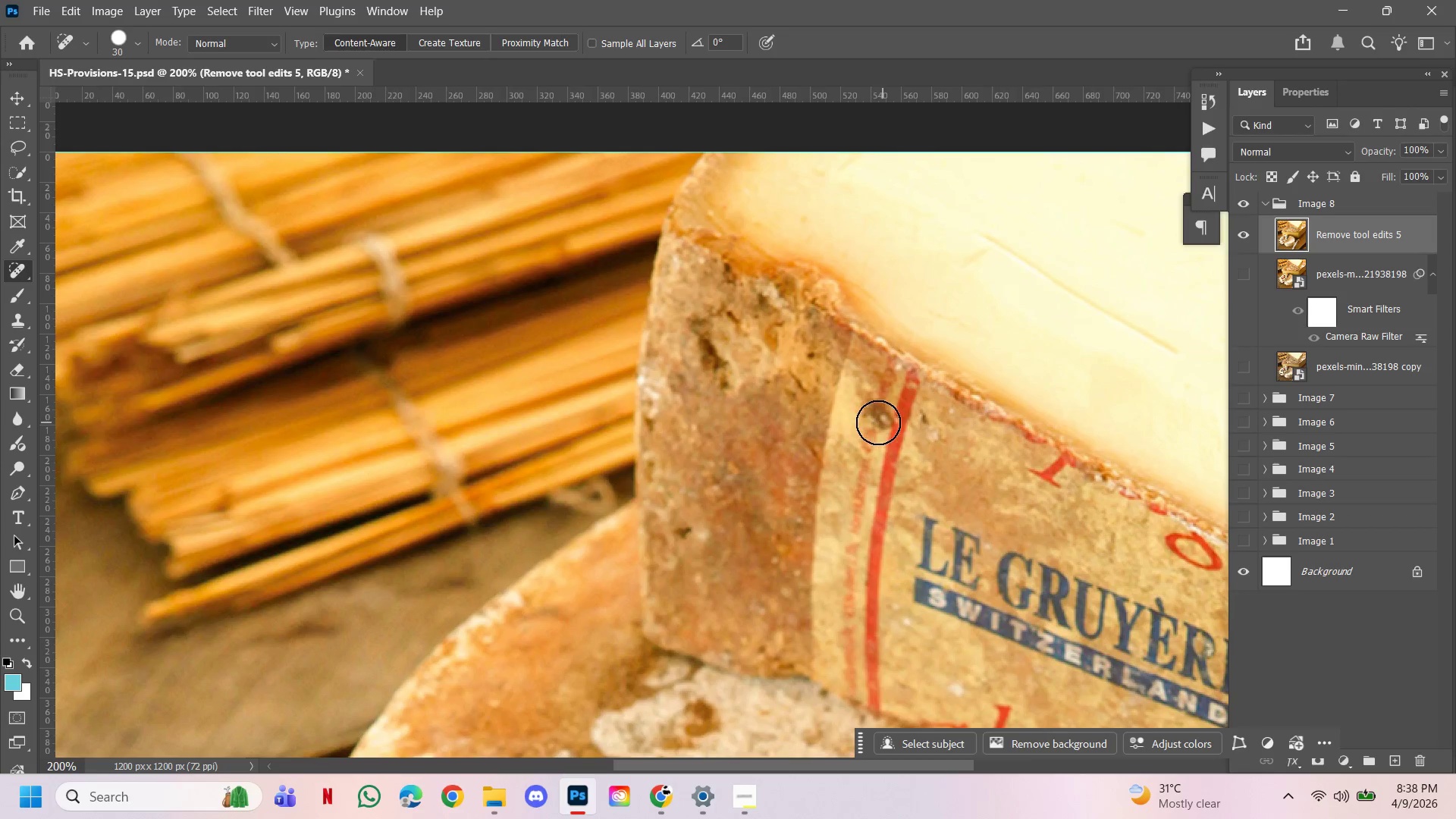 
left_click([875, 422])
 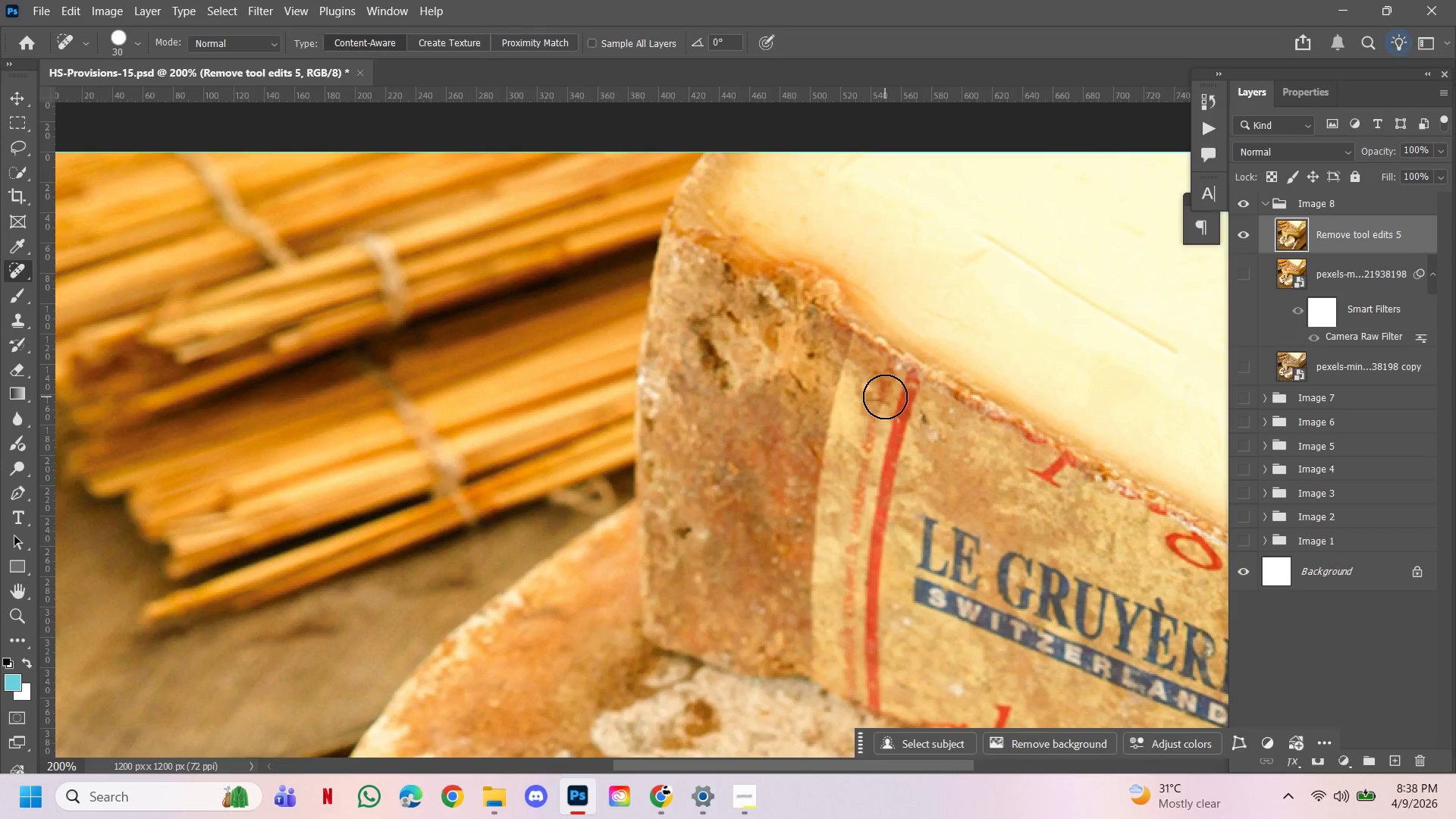 
hold_key(key=ControlLeft, duration=1.16)
 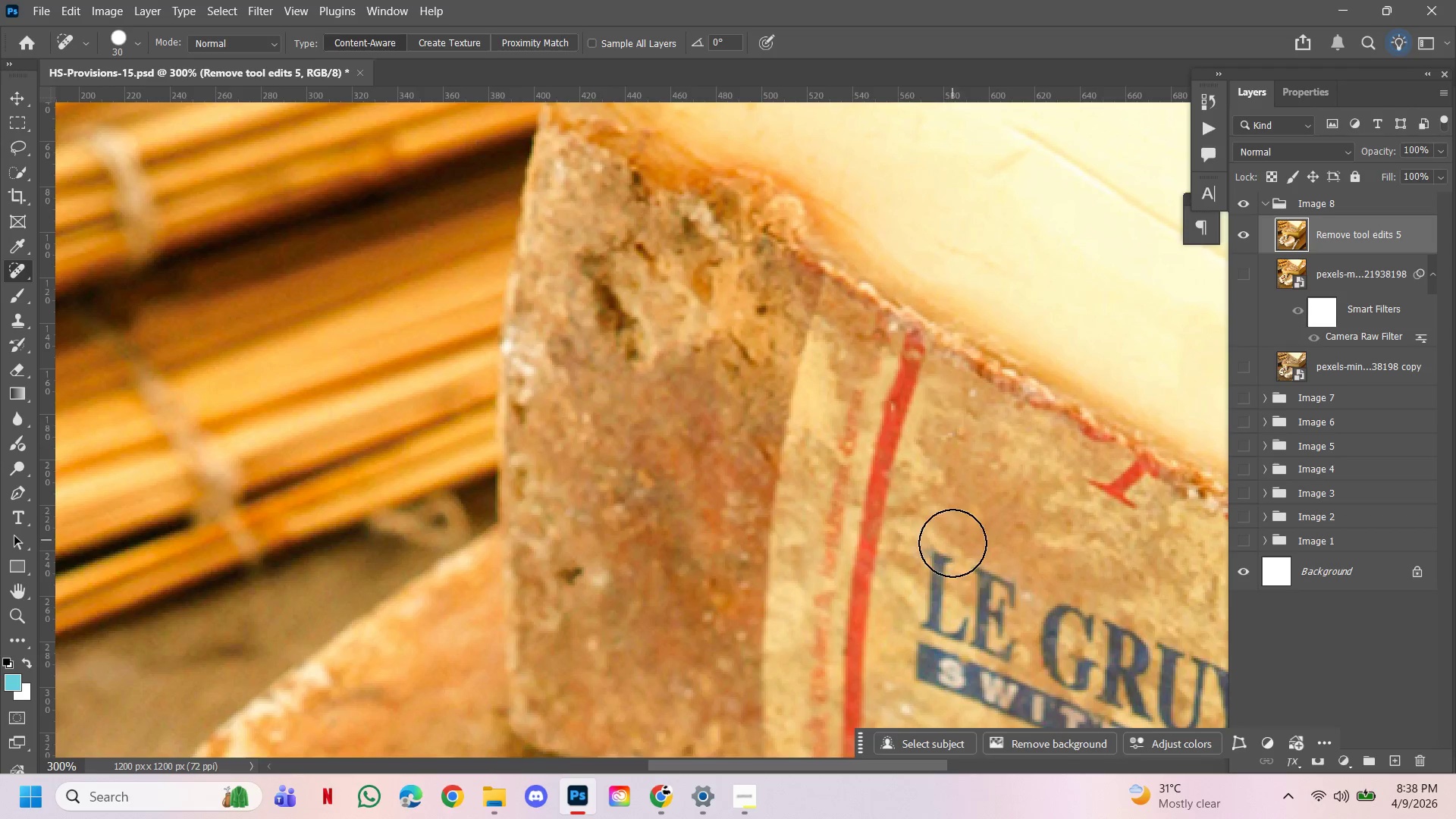 
hold_key(key=Space, duration=1.05)
 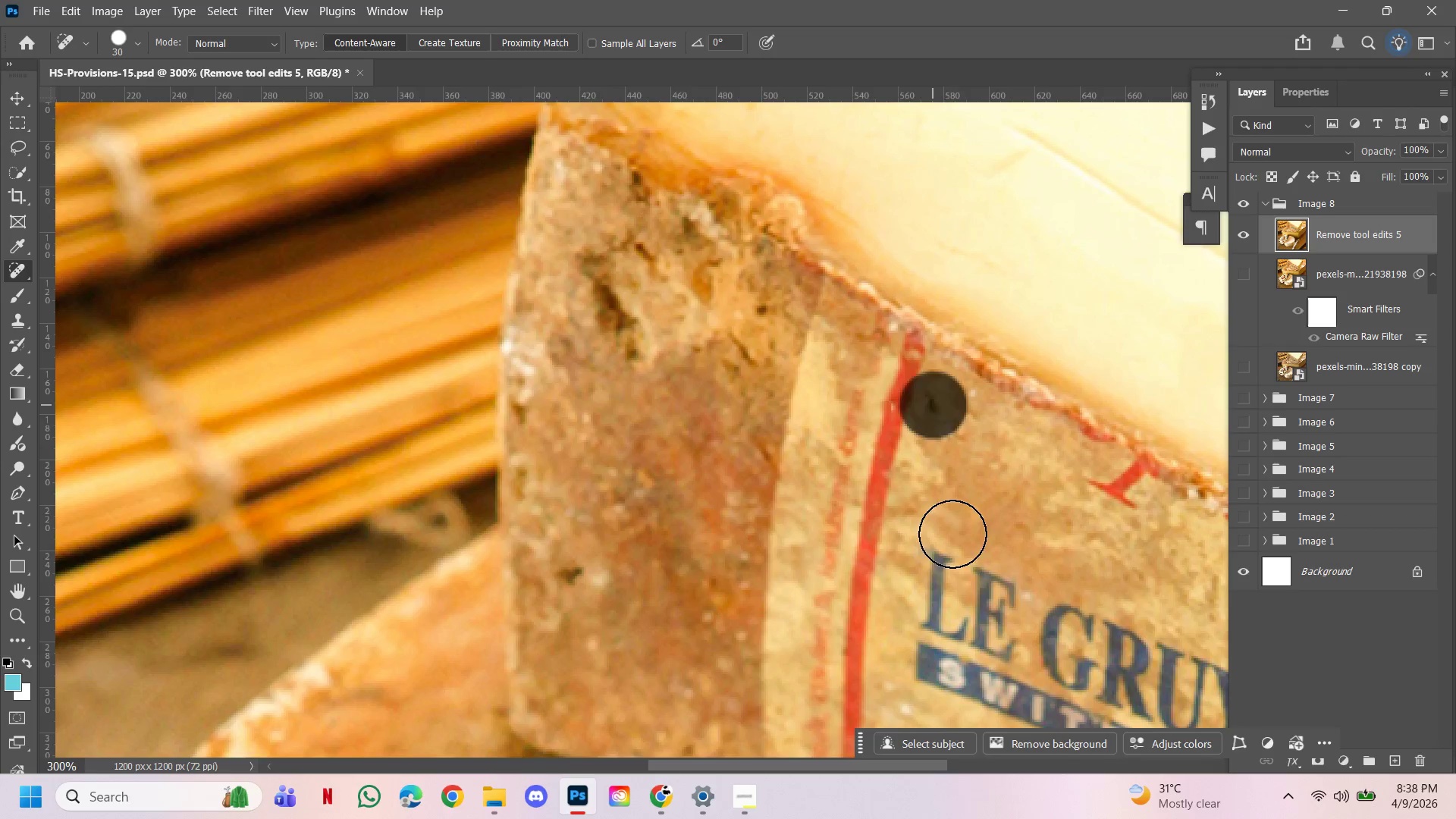 
left_click([908, 447])
 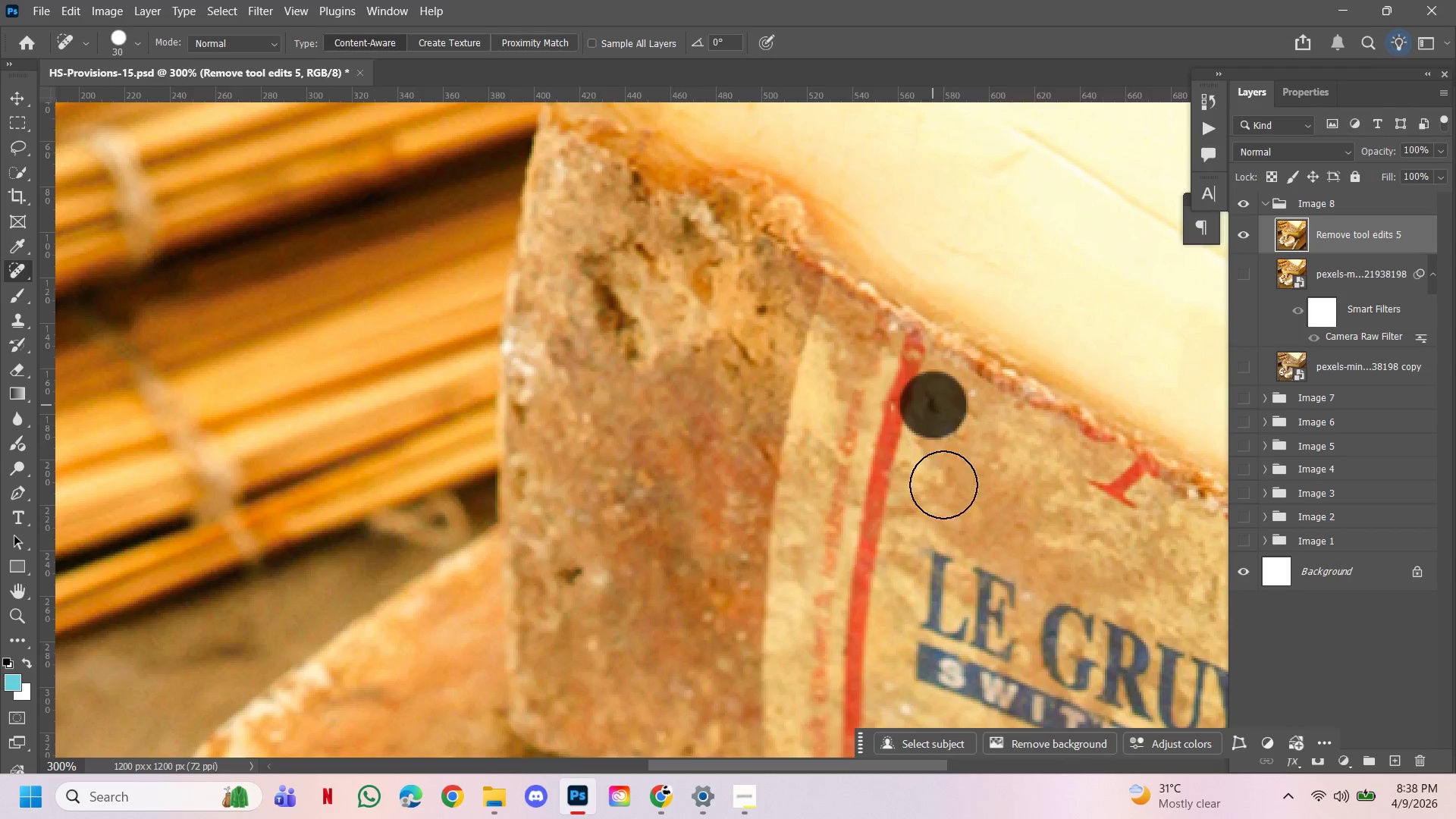 
hold_key(key=ControlLeft, duration=0.86)
 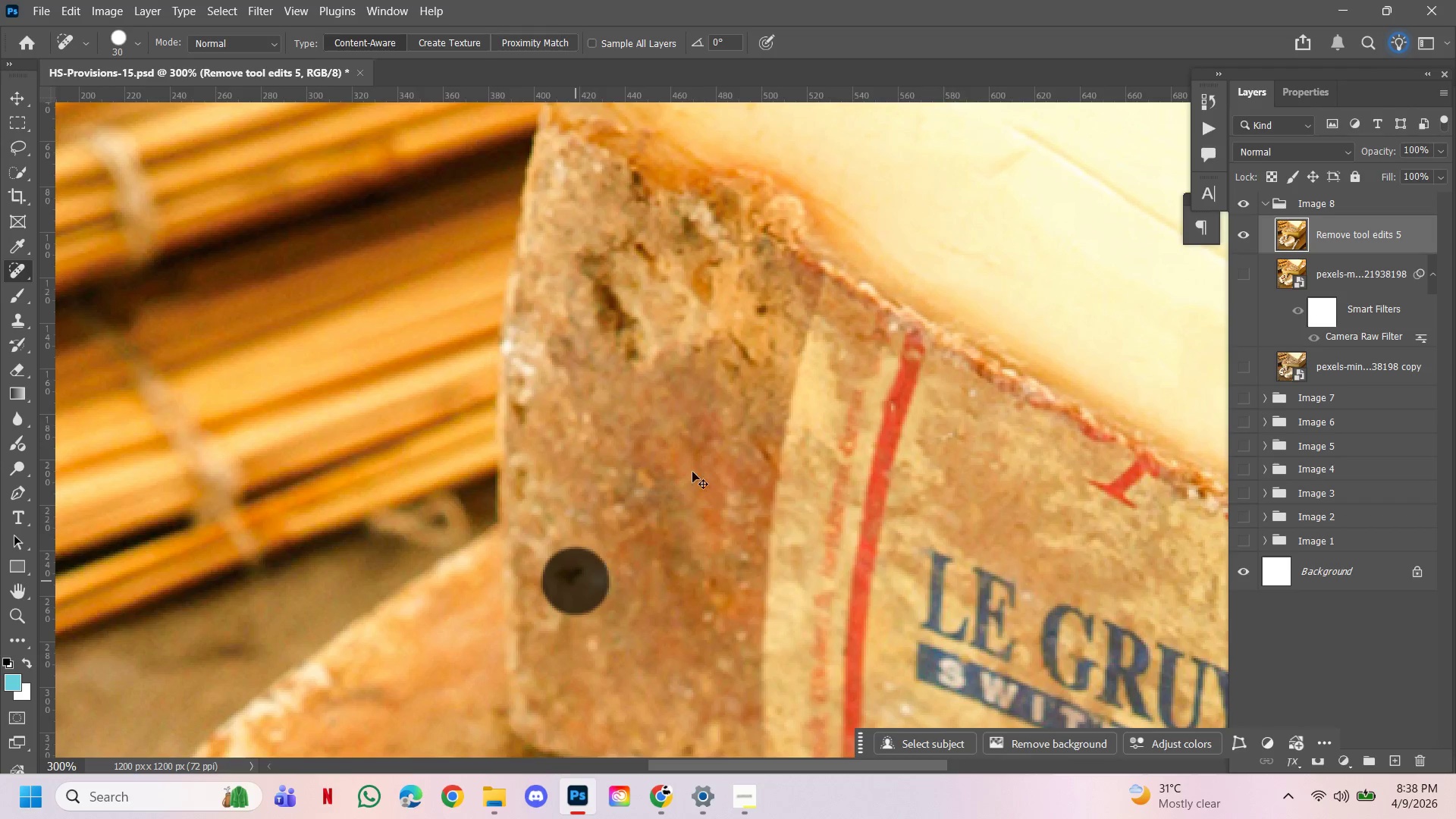 
hold_key(key=Space, duration=0.81)
 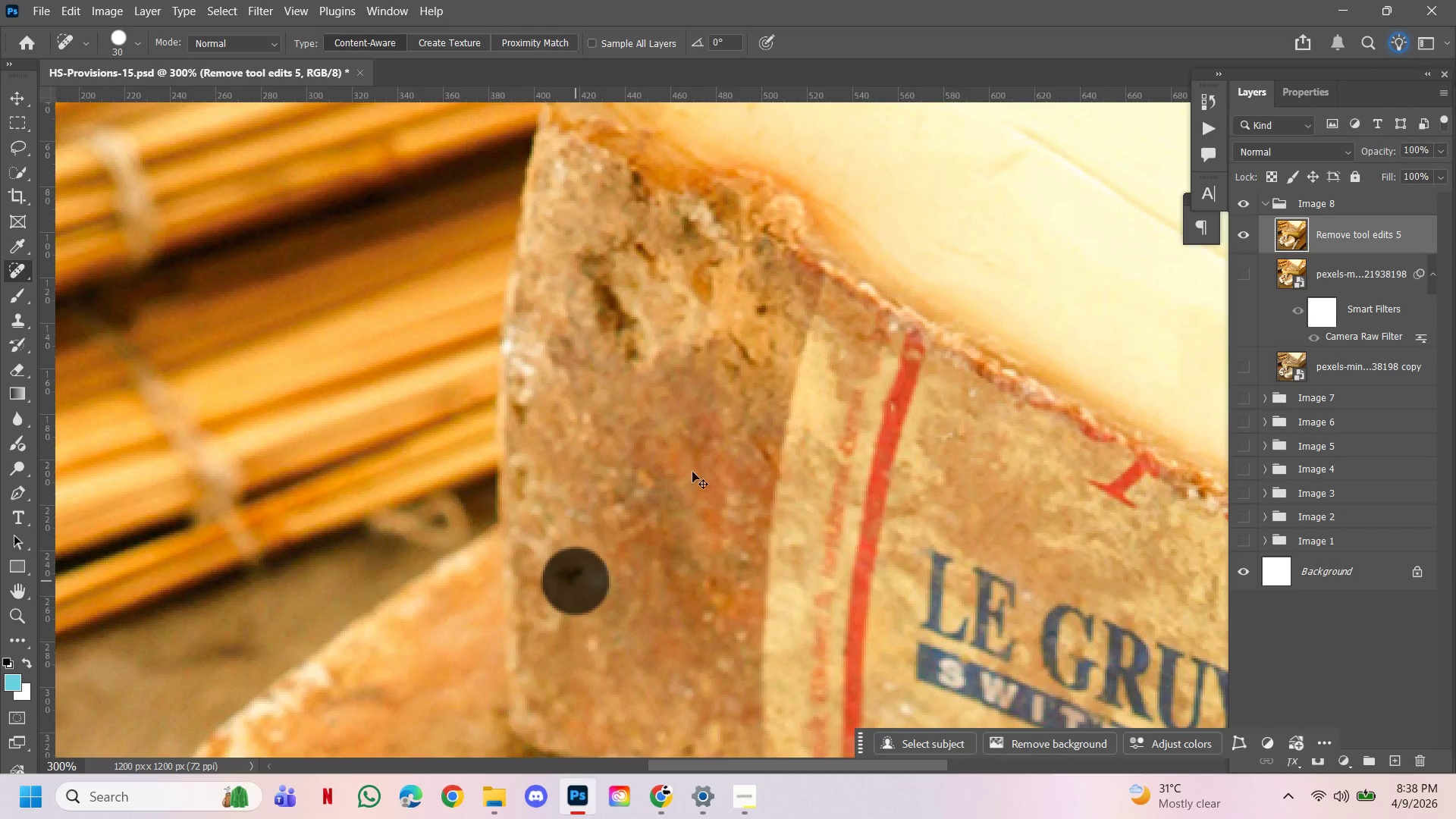 
hold_key(key=AltLeft, duration=0.72)
 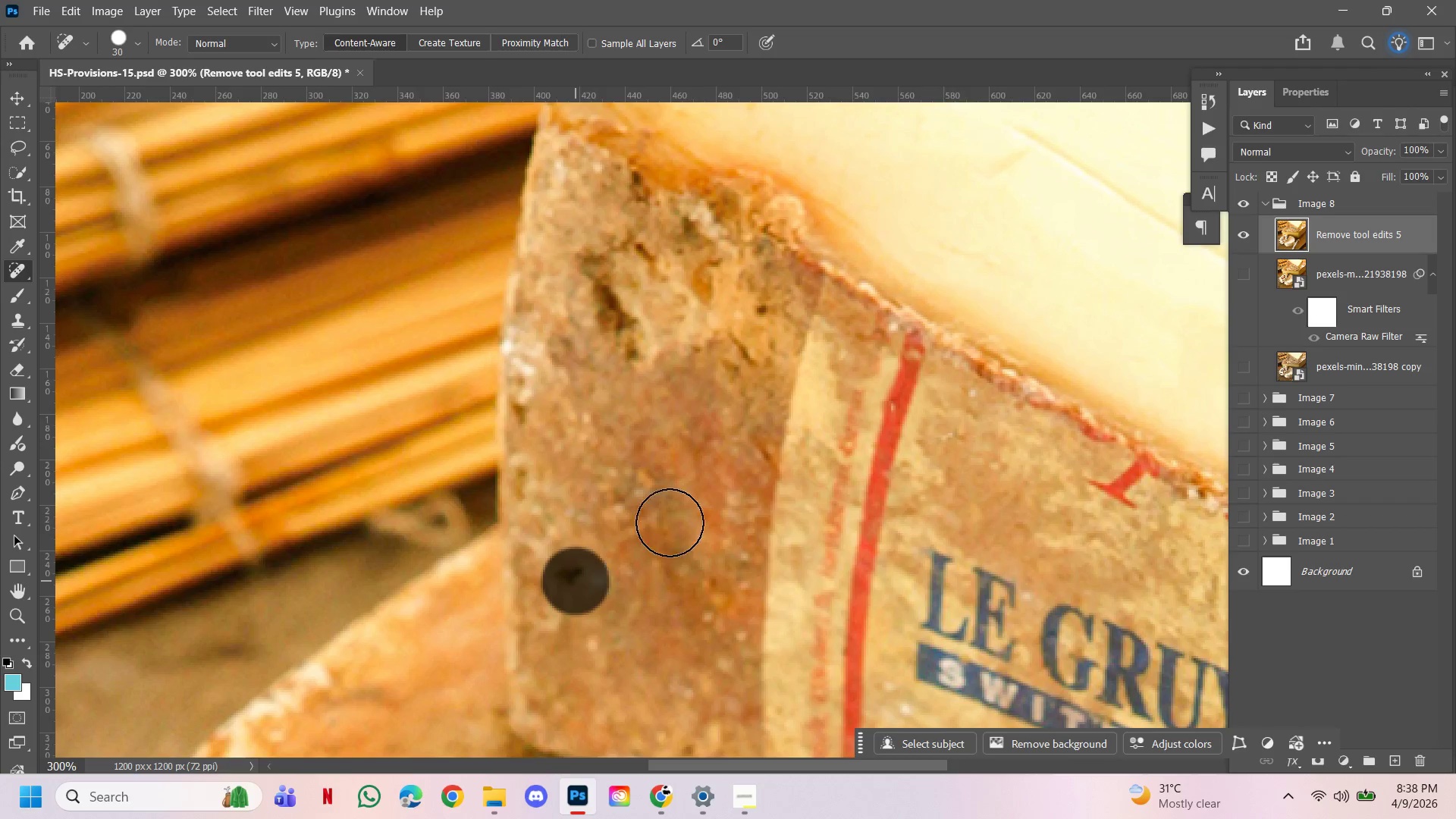 
hold_key(key=ControlLeft, duration=0.72)
 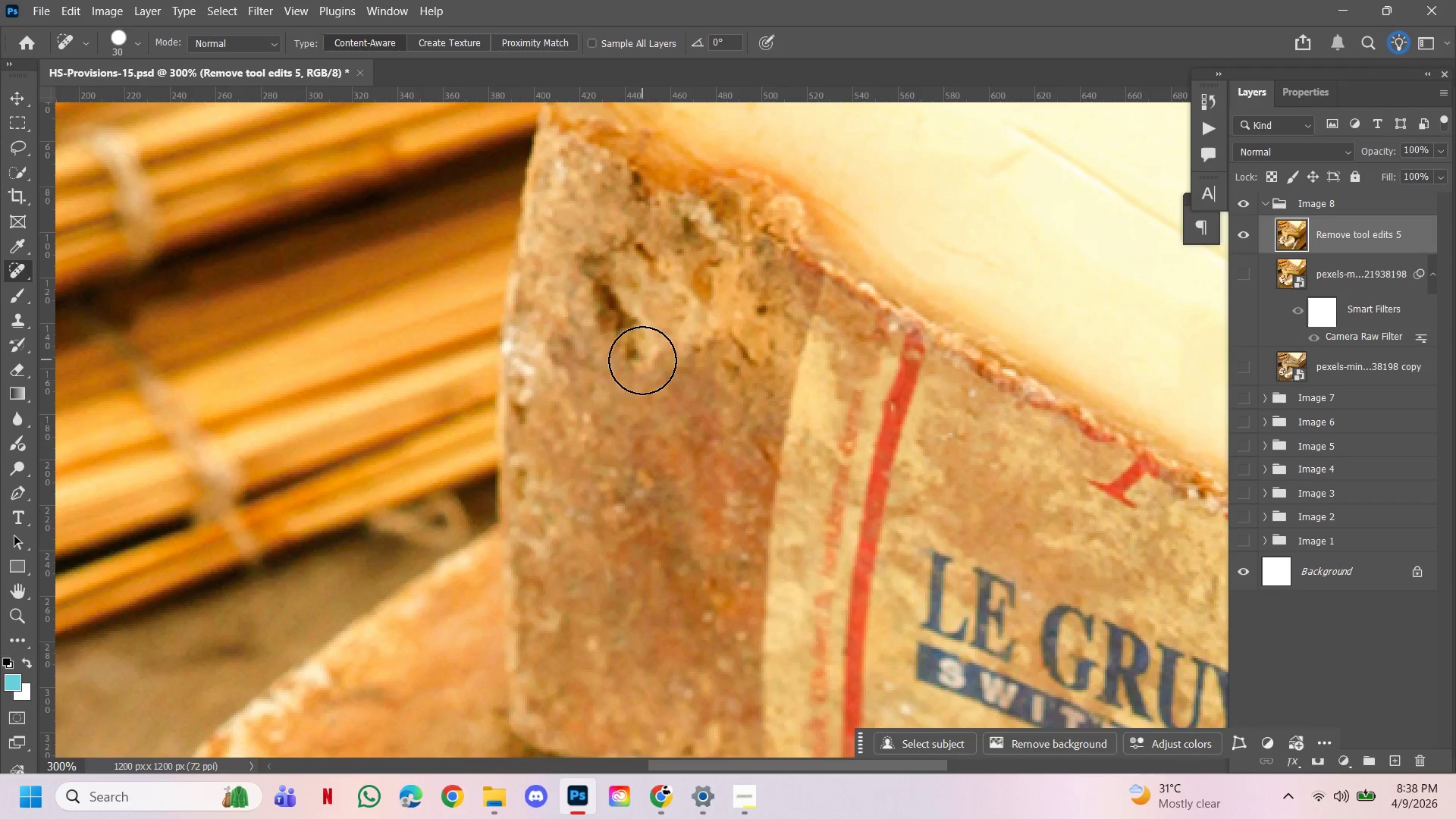 
hold_key(key=Space, duration=0.52)
 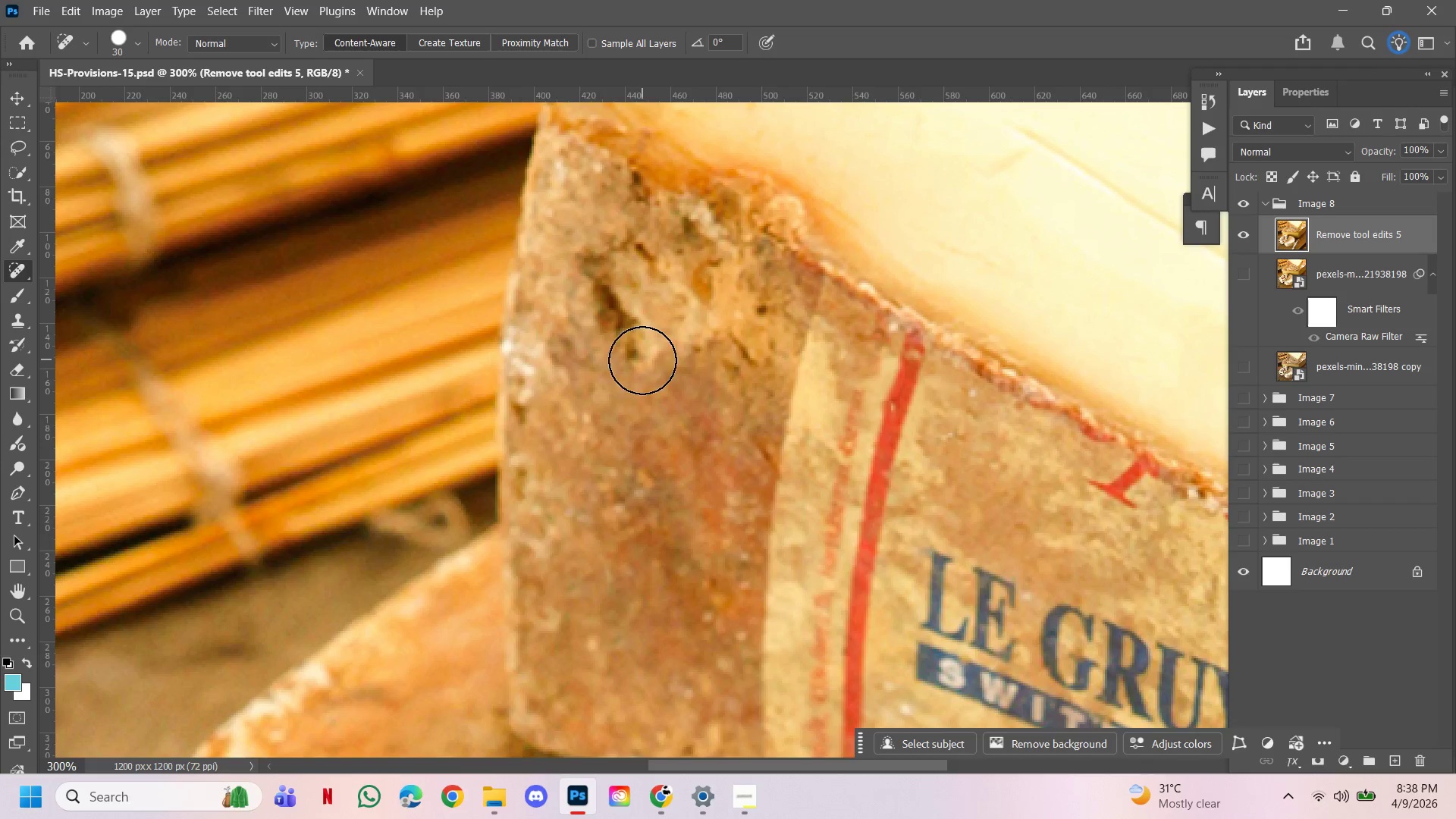 
hold_key(key=AltLeft, duration=0.47)
 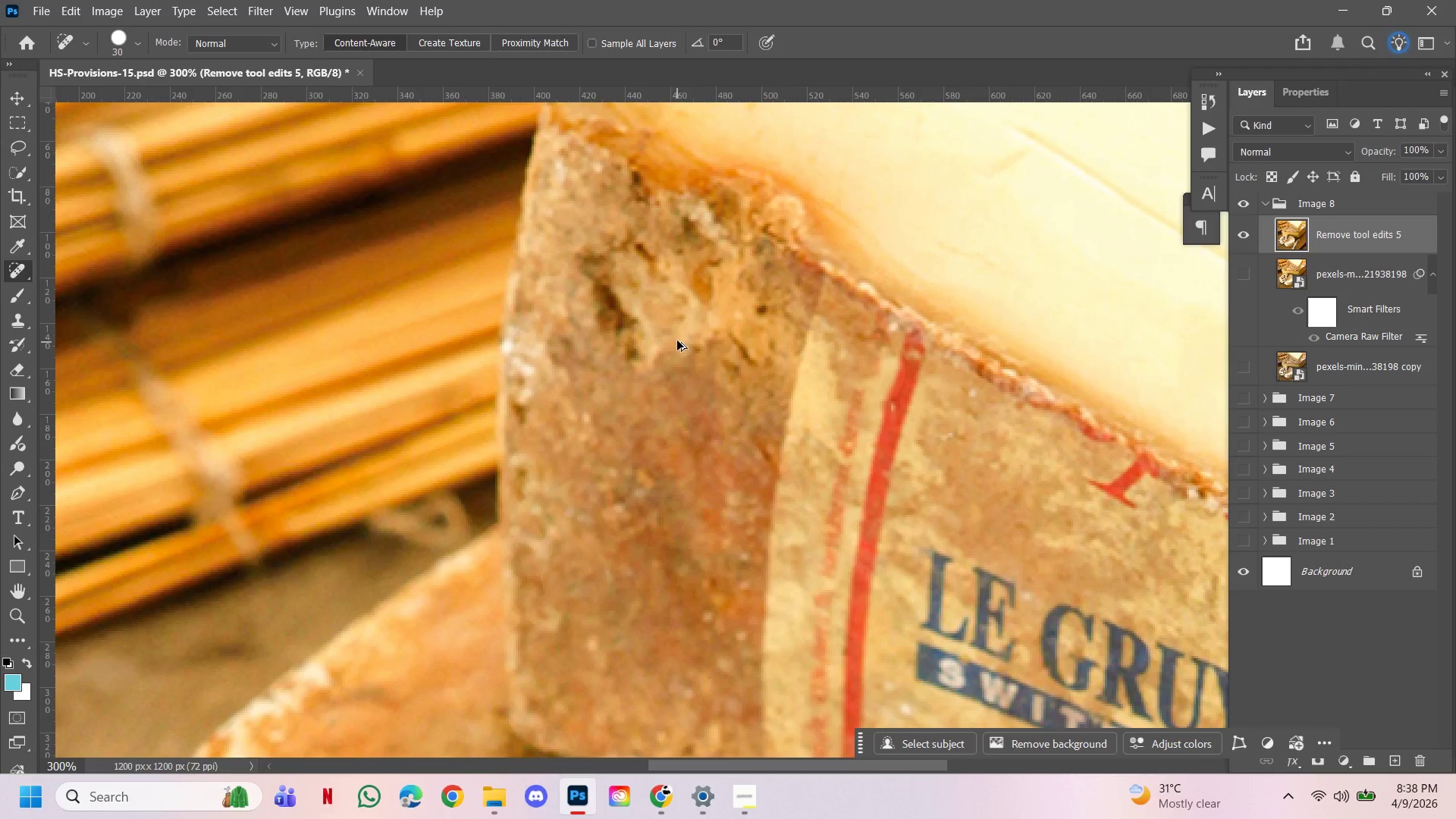 
key(Alt+Control+AltLeft)
 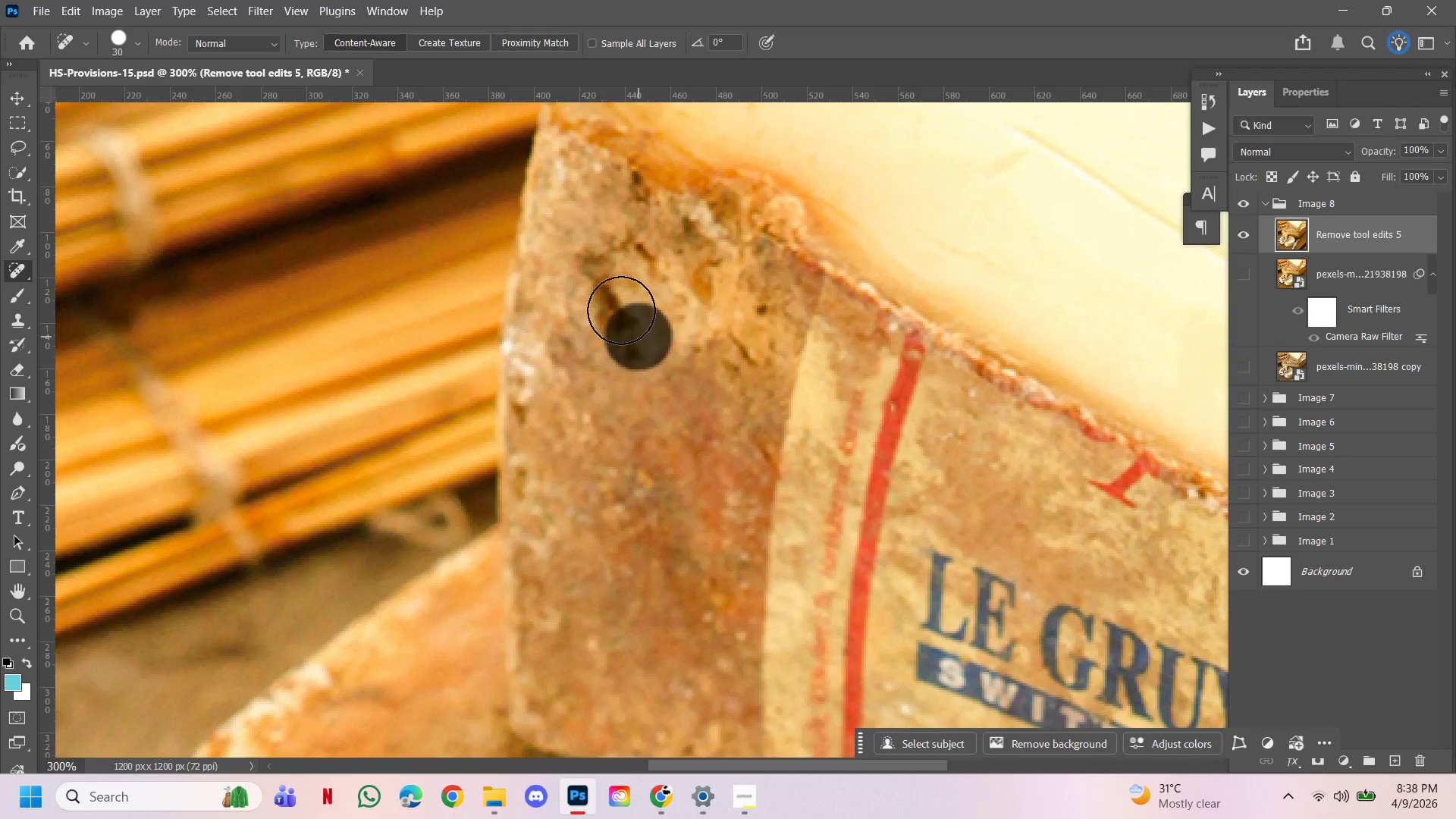 
key(Control+ControlLeft)
 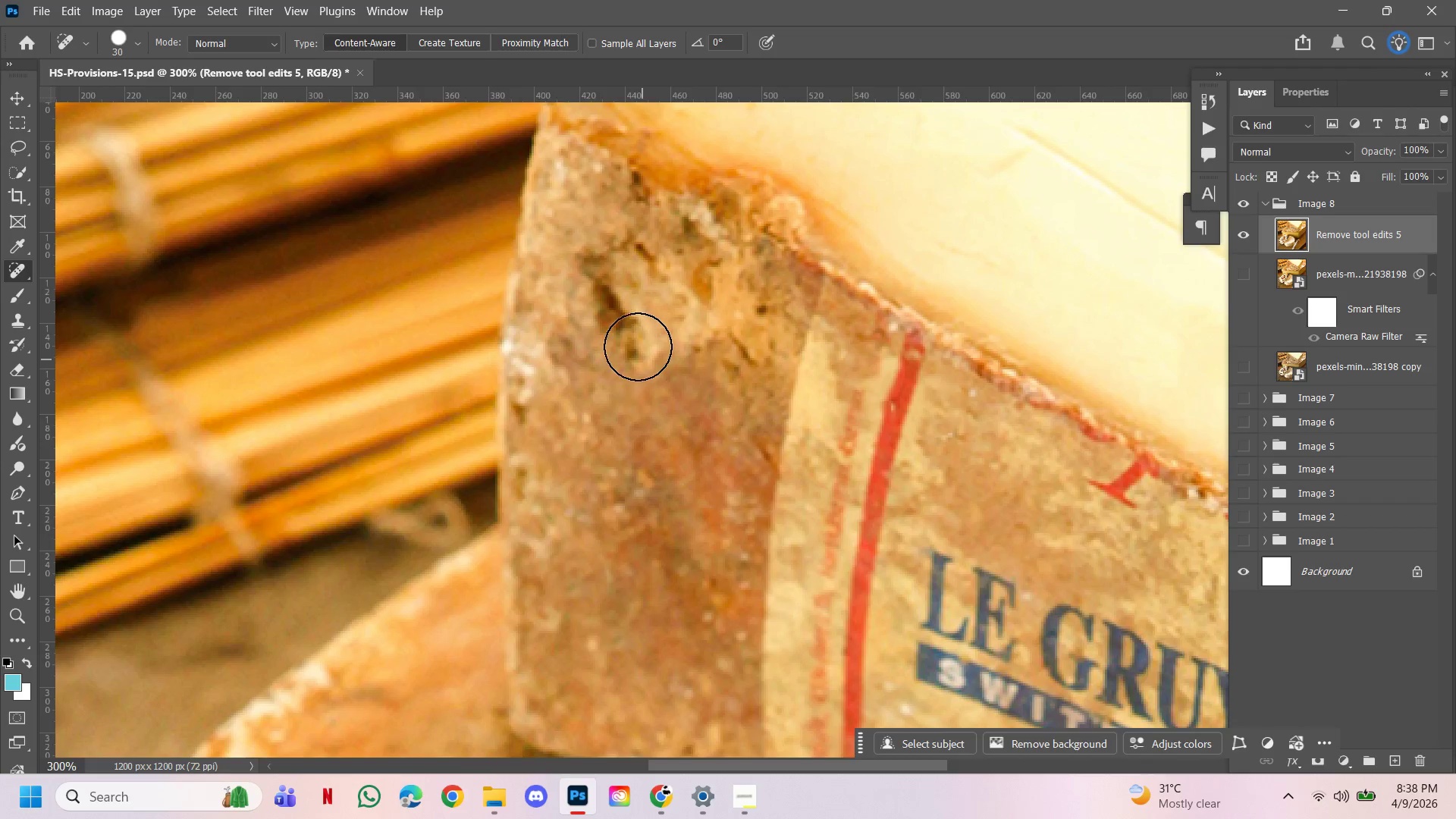 
double_click([604, 298])
 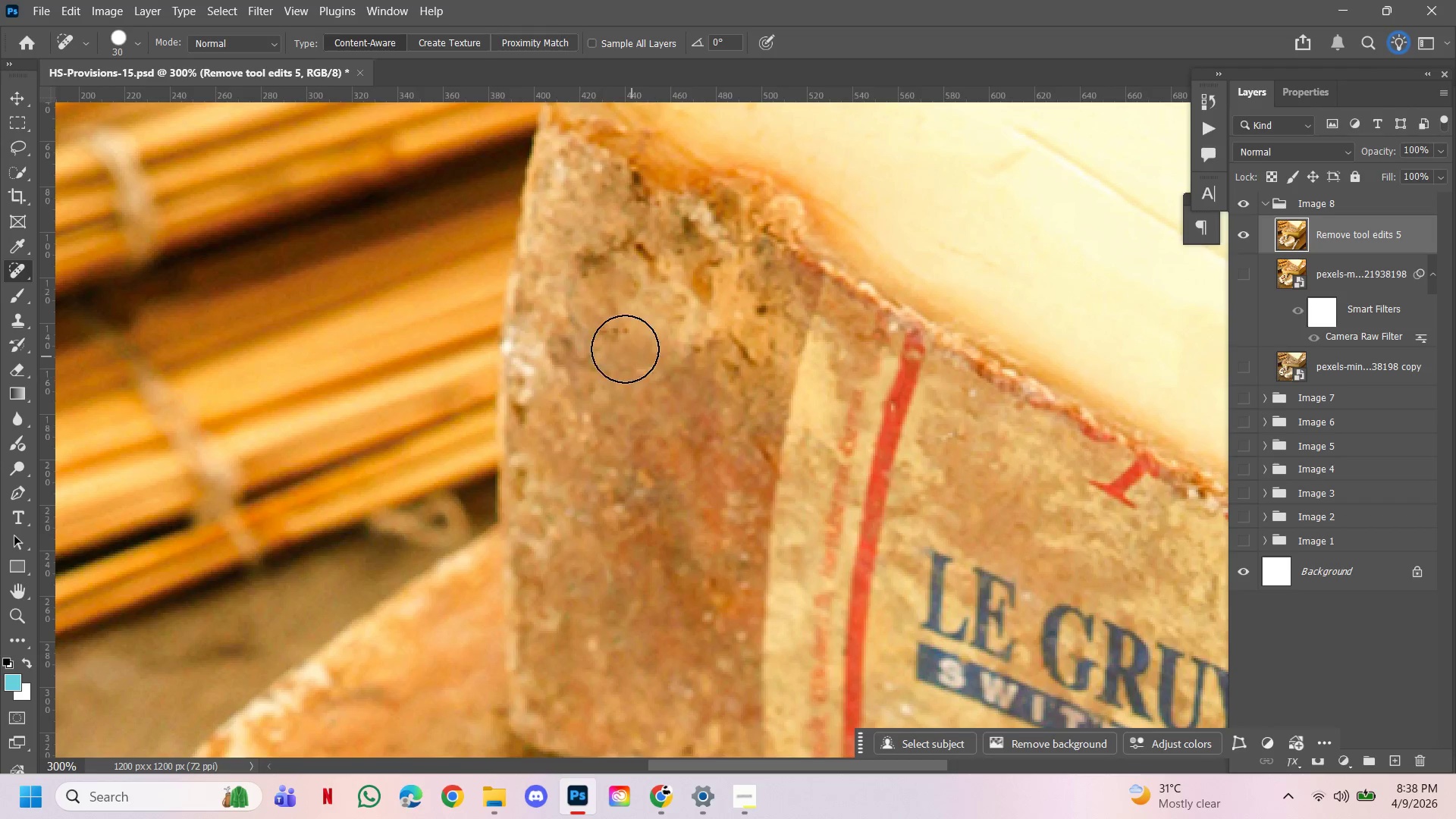 
left_click([618, 340])
 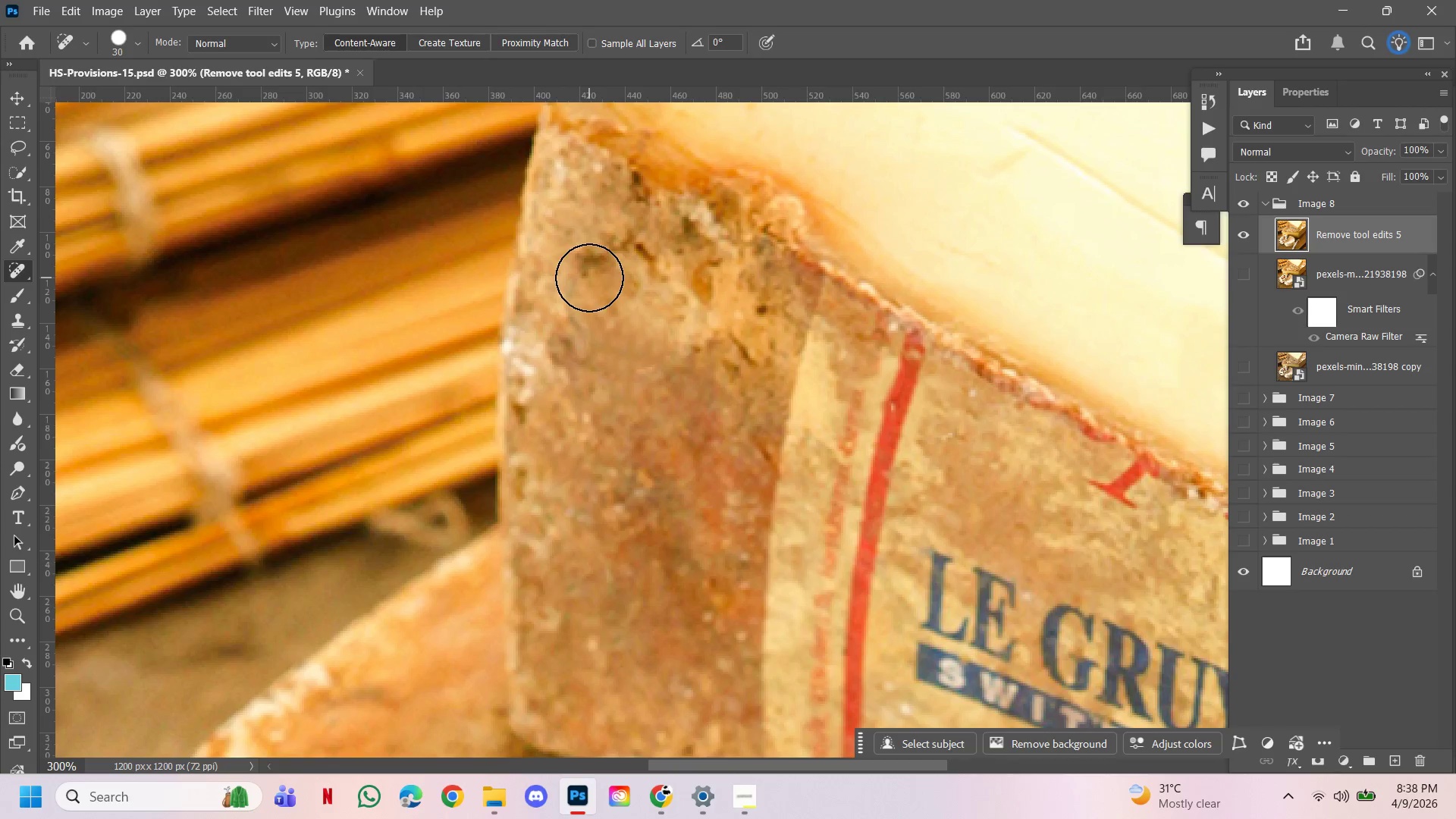 
left_click([589, 278])
 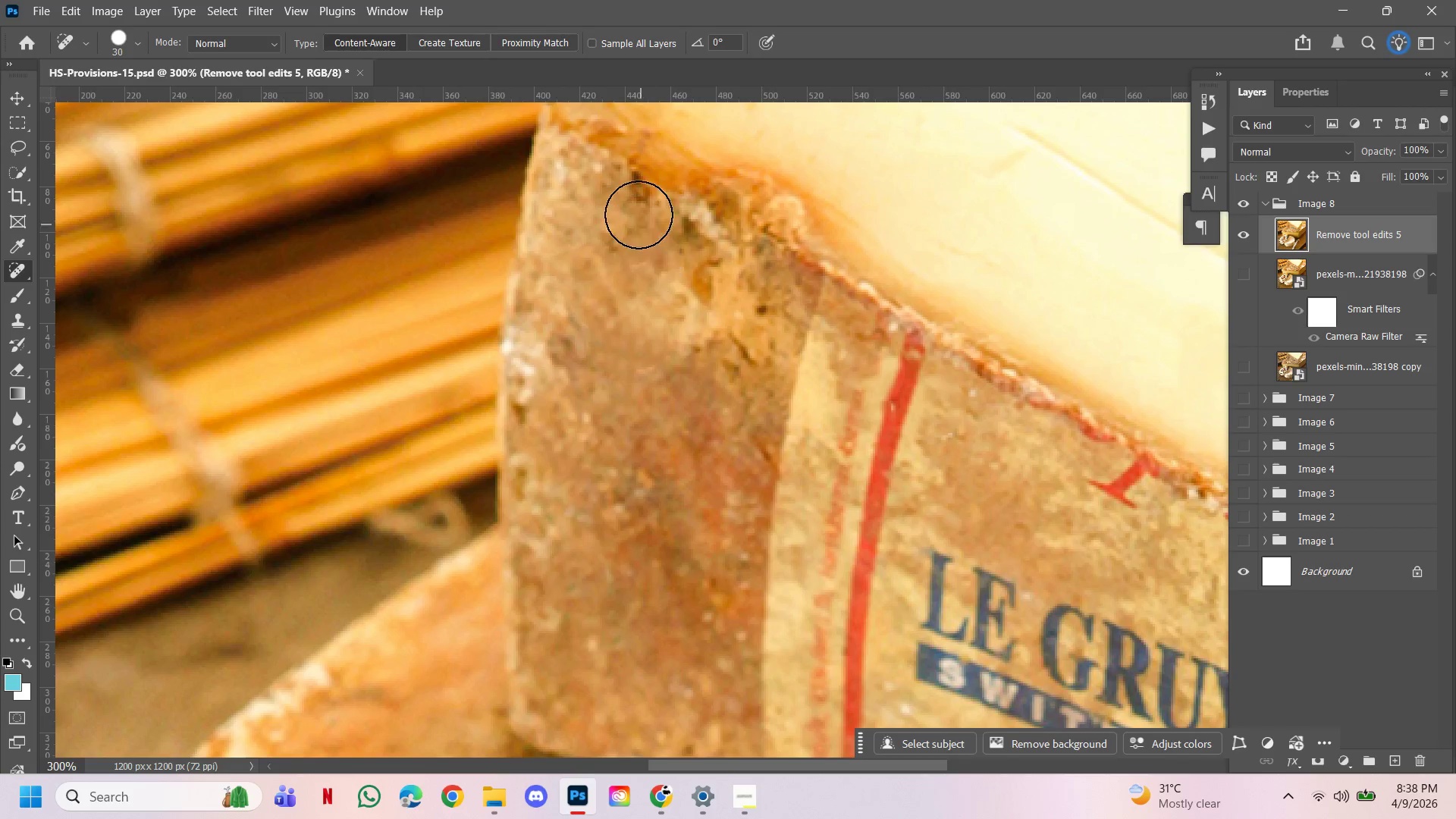 
left_click([636, 196])
 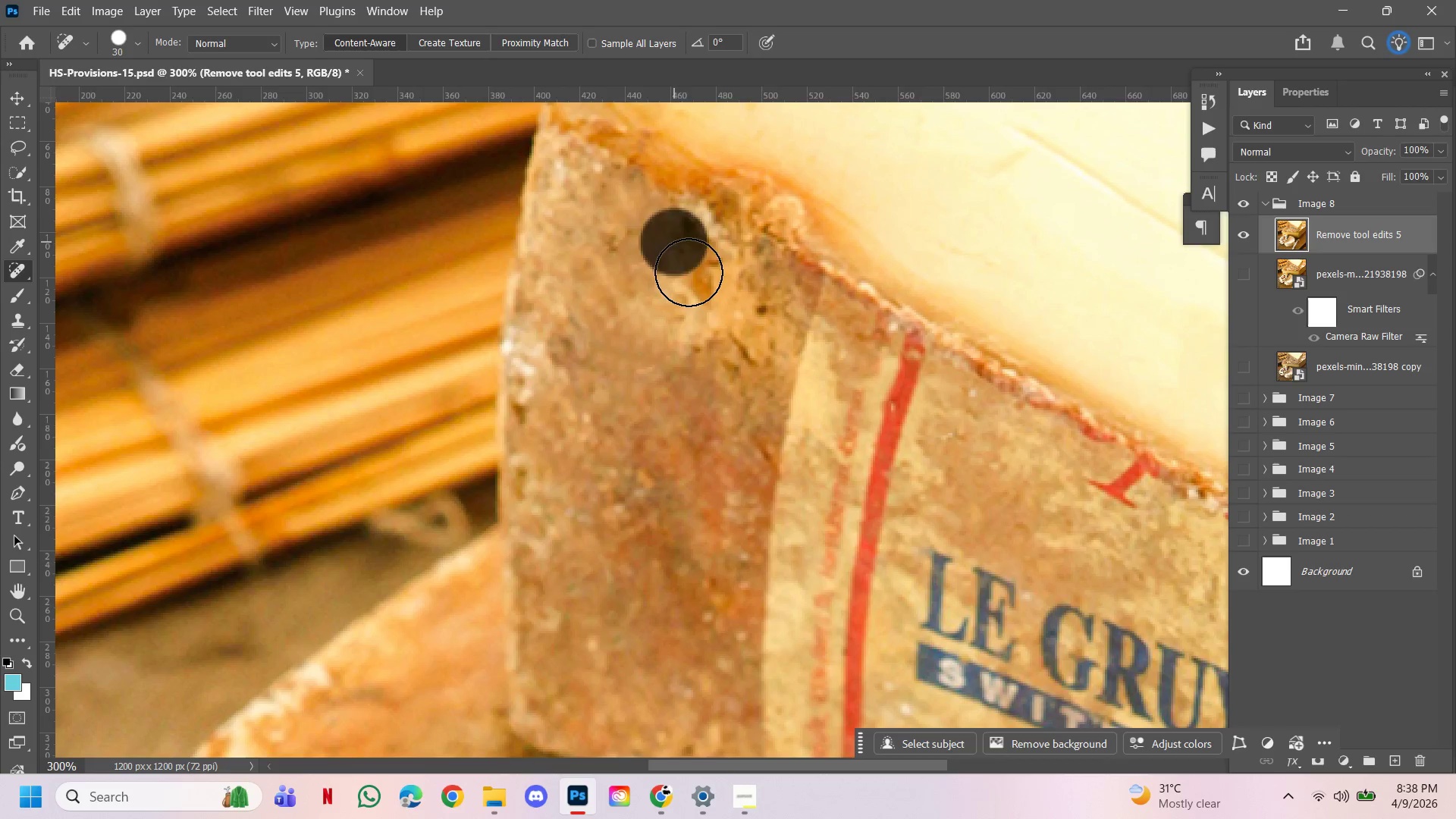 
double_click([689, 272])
 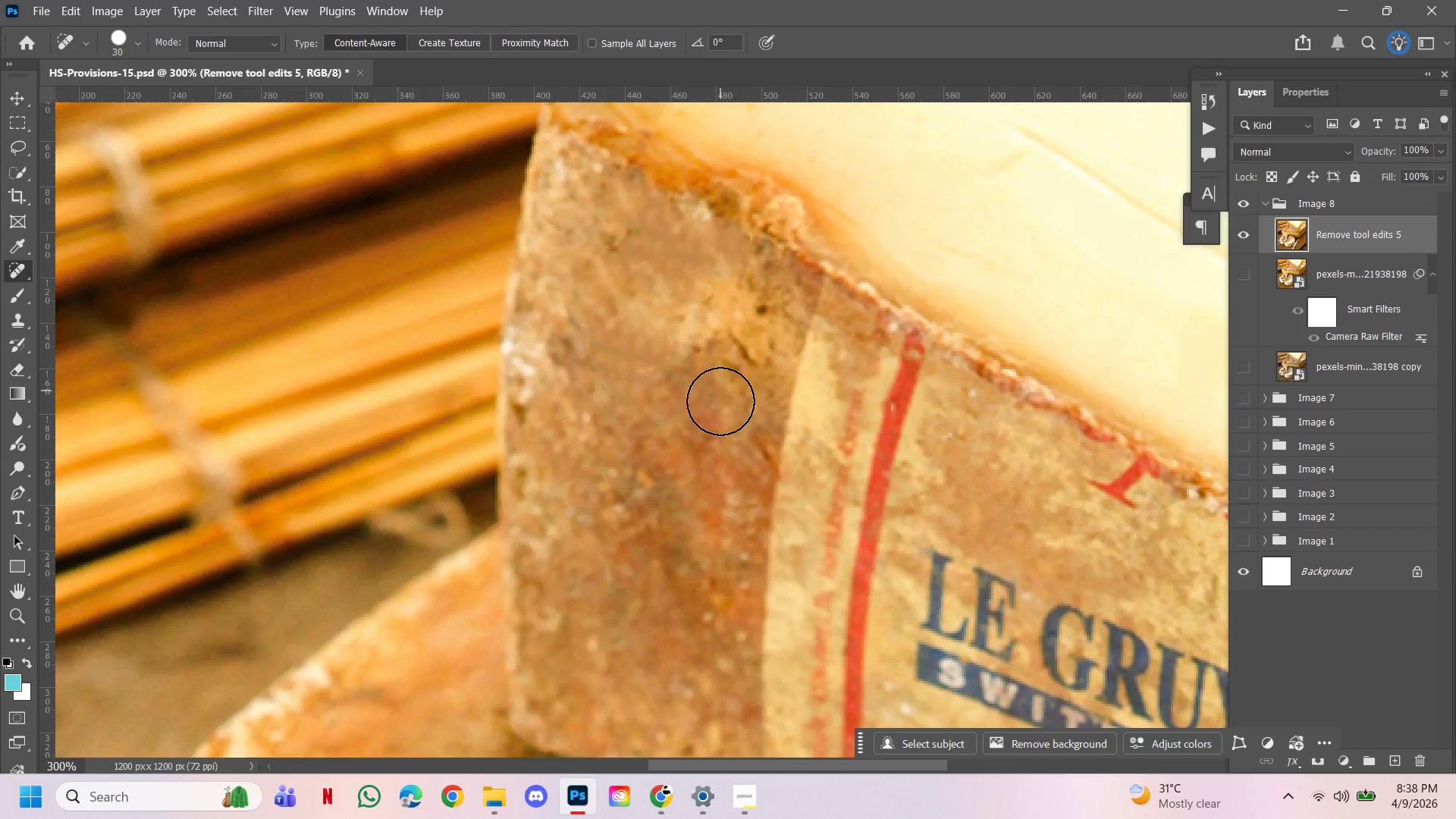 
left_click([752, 307])
 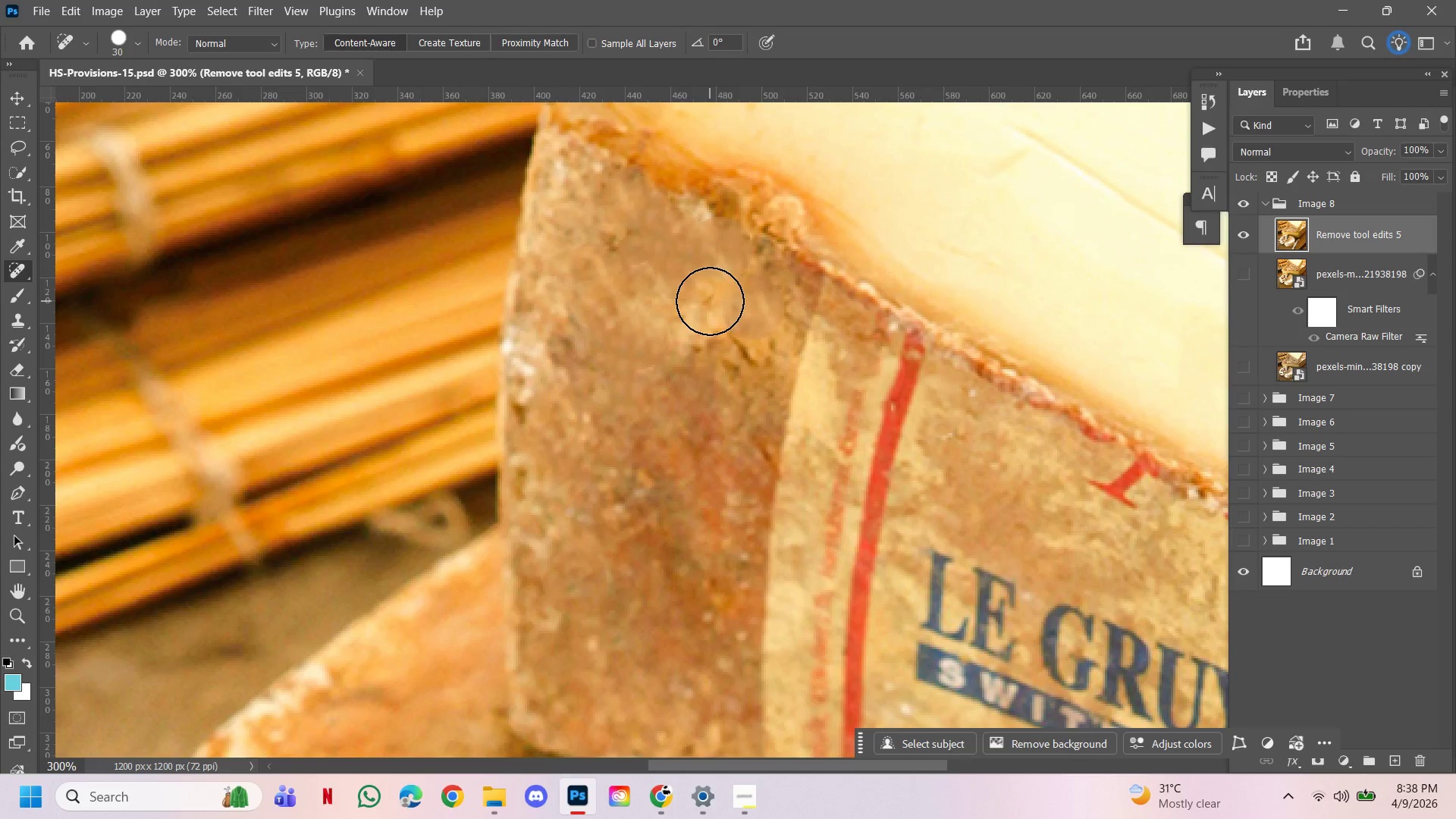 
left_click([710, 301])
 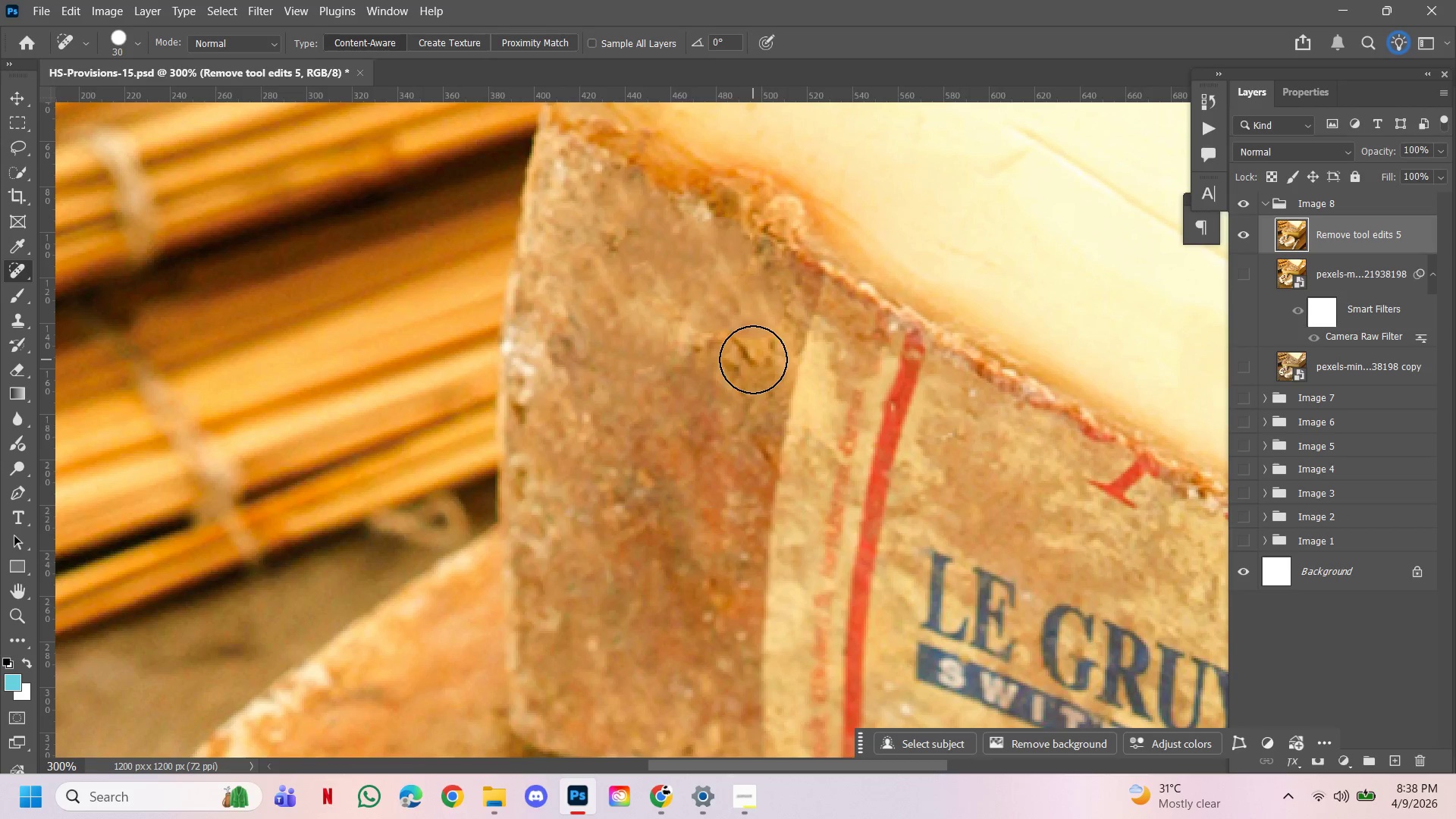 
double_click([753, 359])
 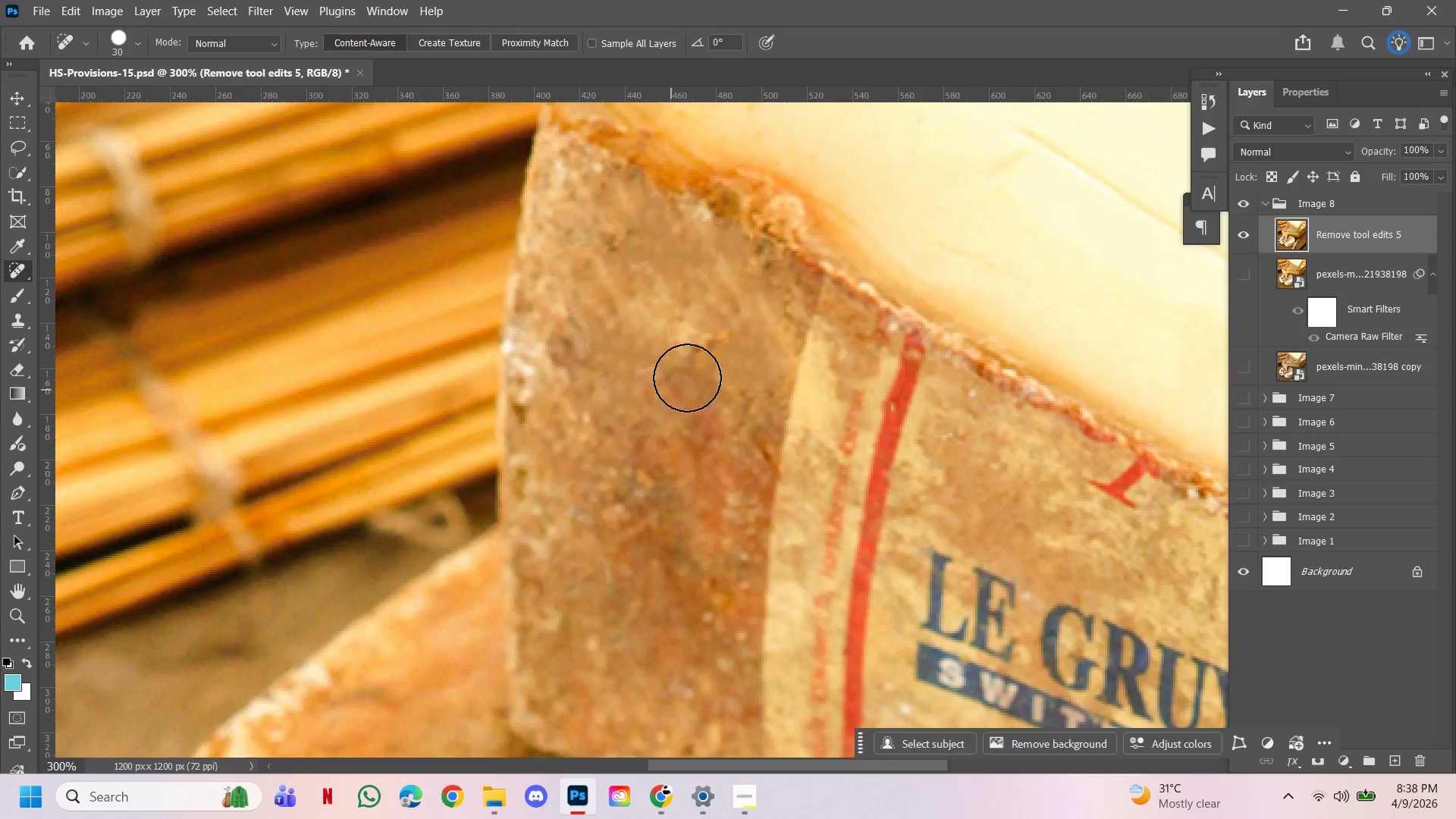 
left_click([723, 331])
 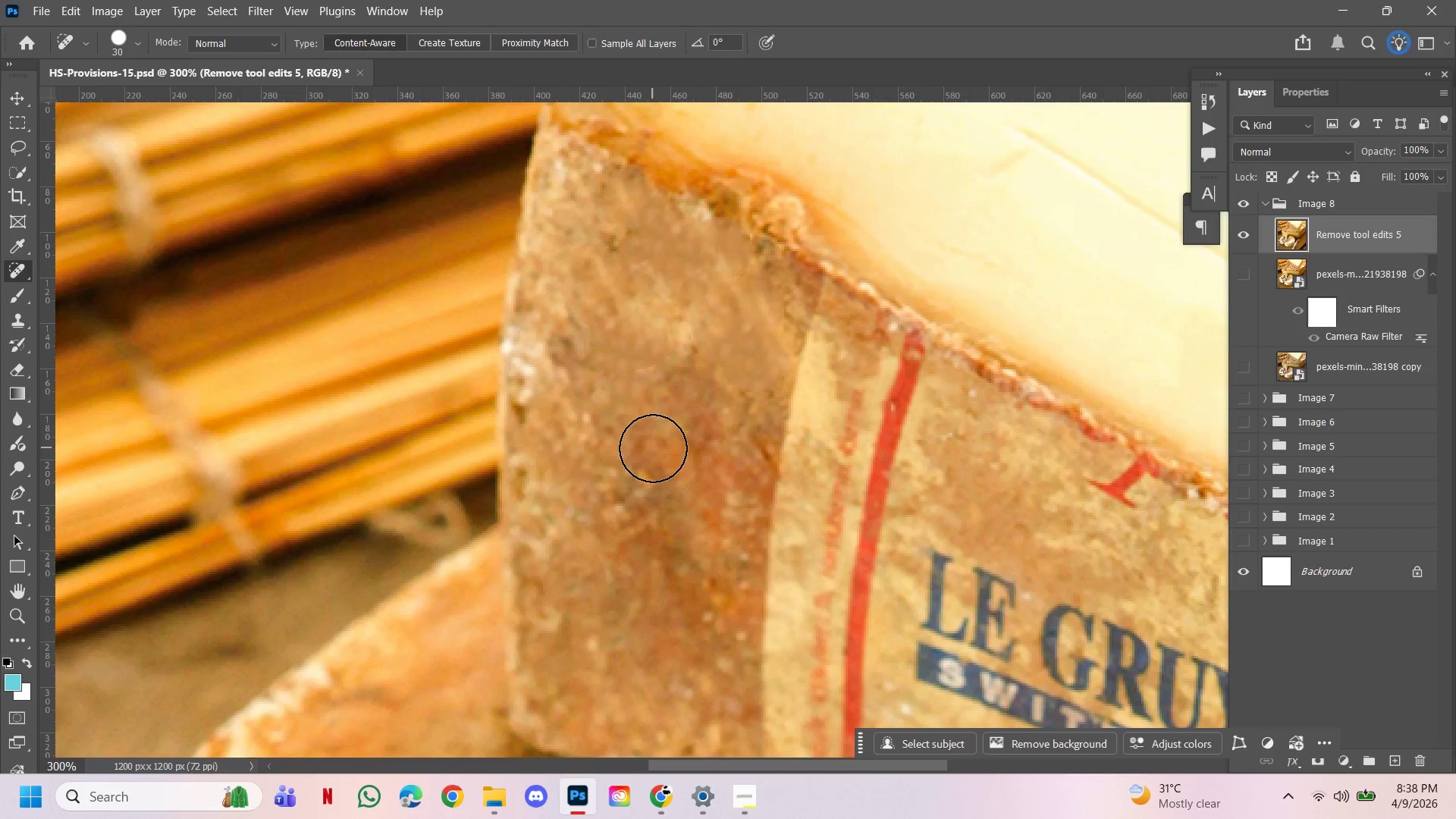 
hold_key(key=ControlLeft, duration=2.14)
 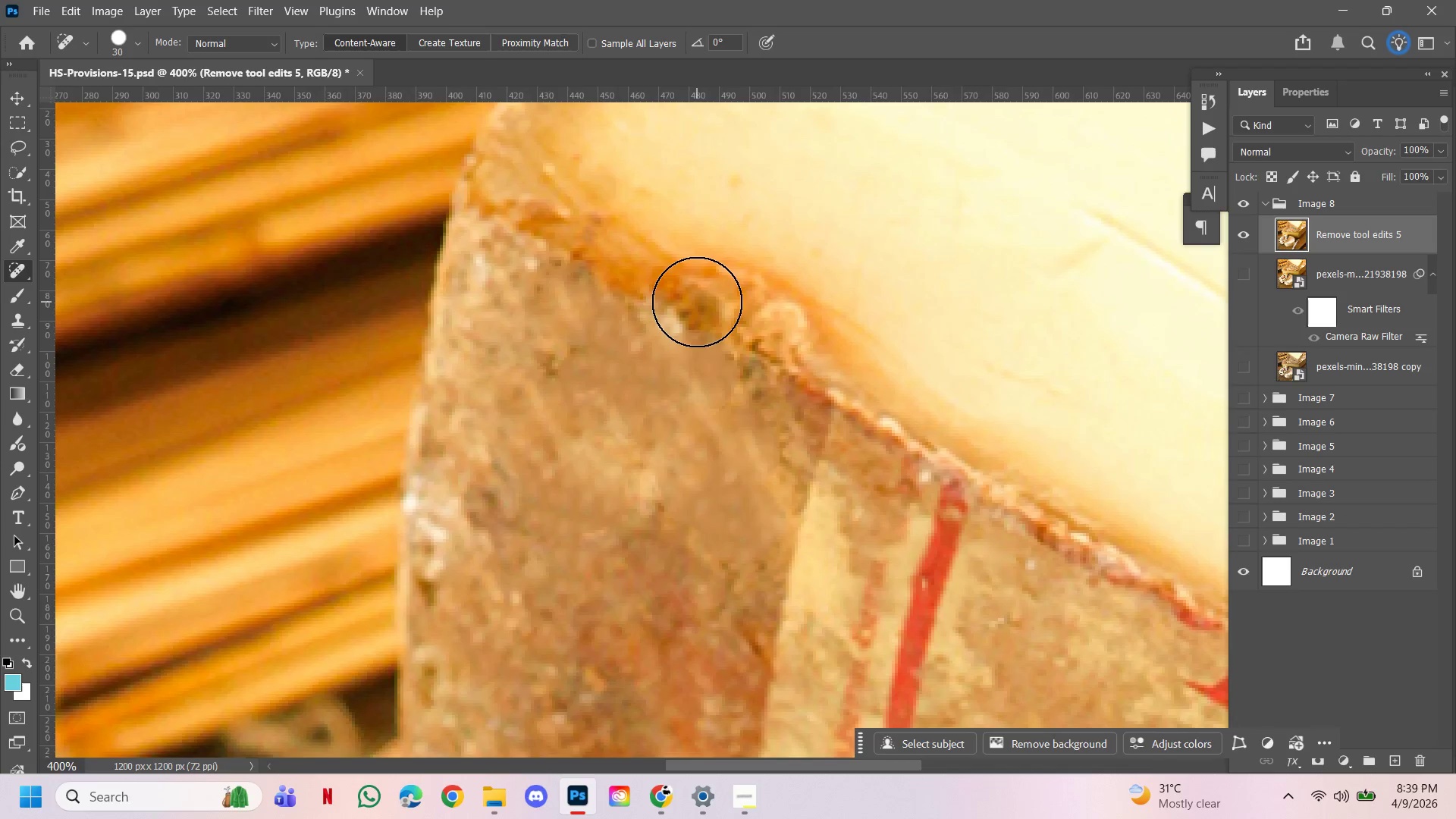 
hold_key(key=AltLeft, duration=1.27)
 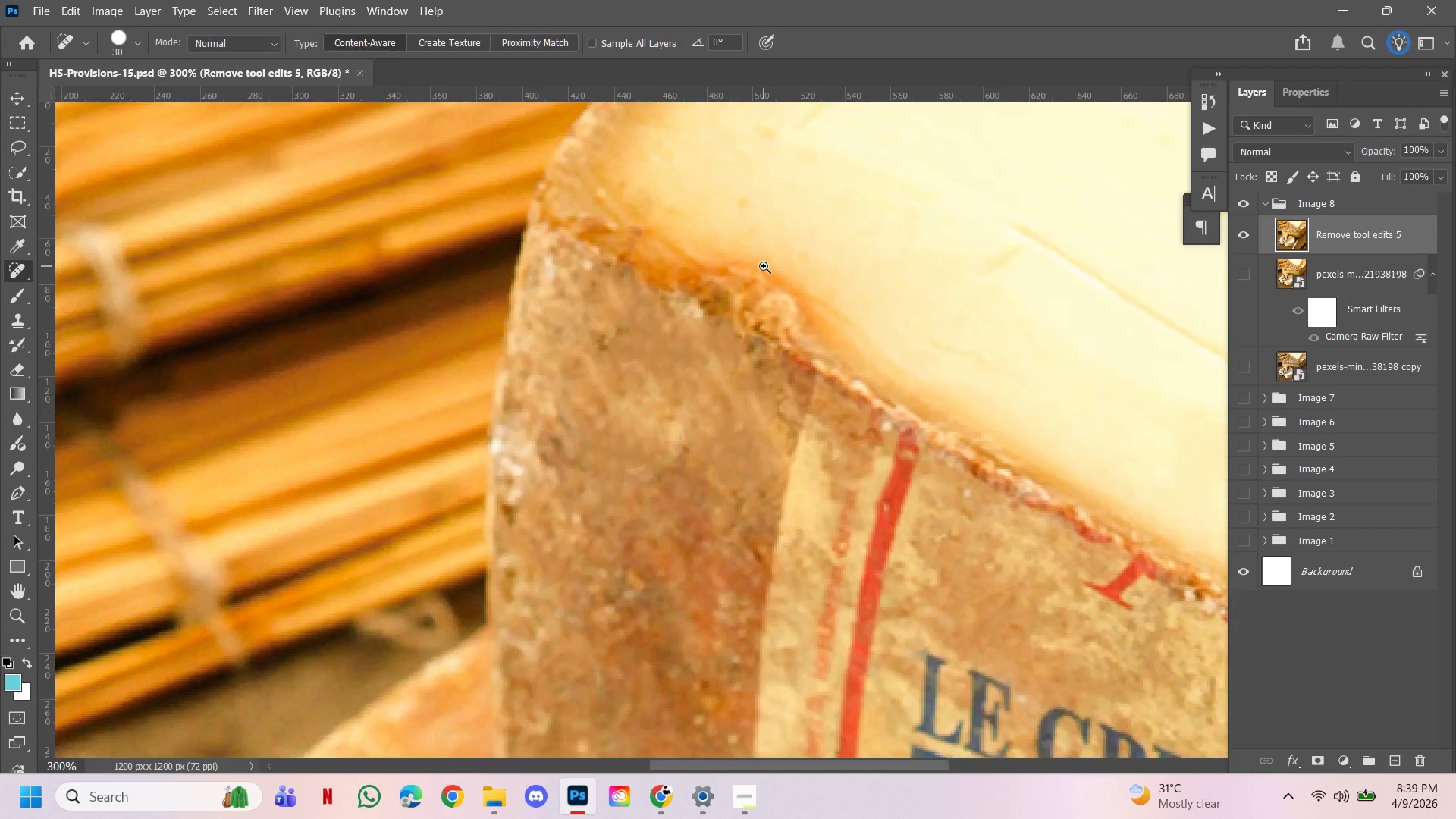 
hold_key(key=Space, duration=1.52)
 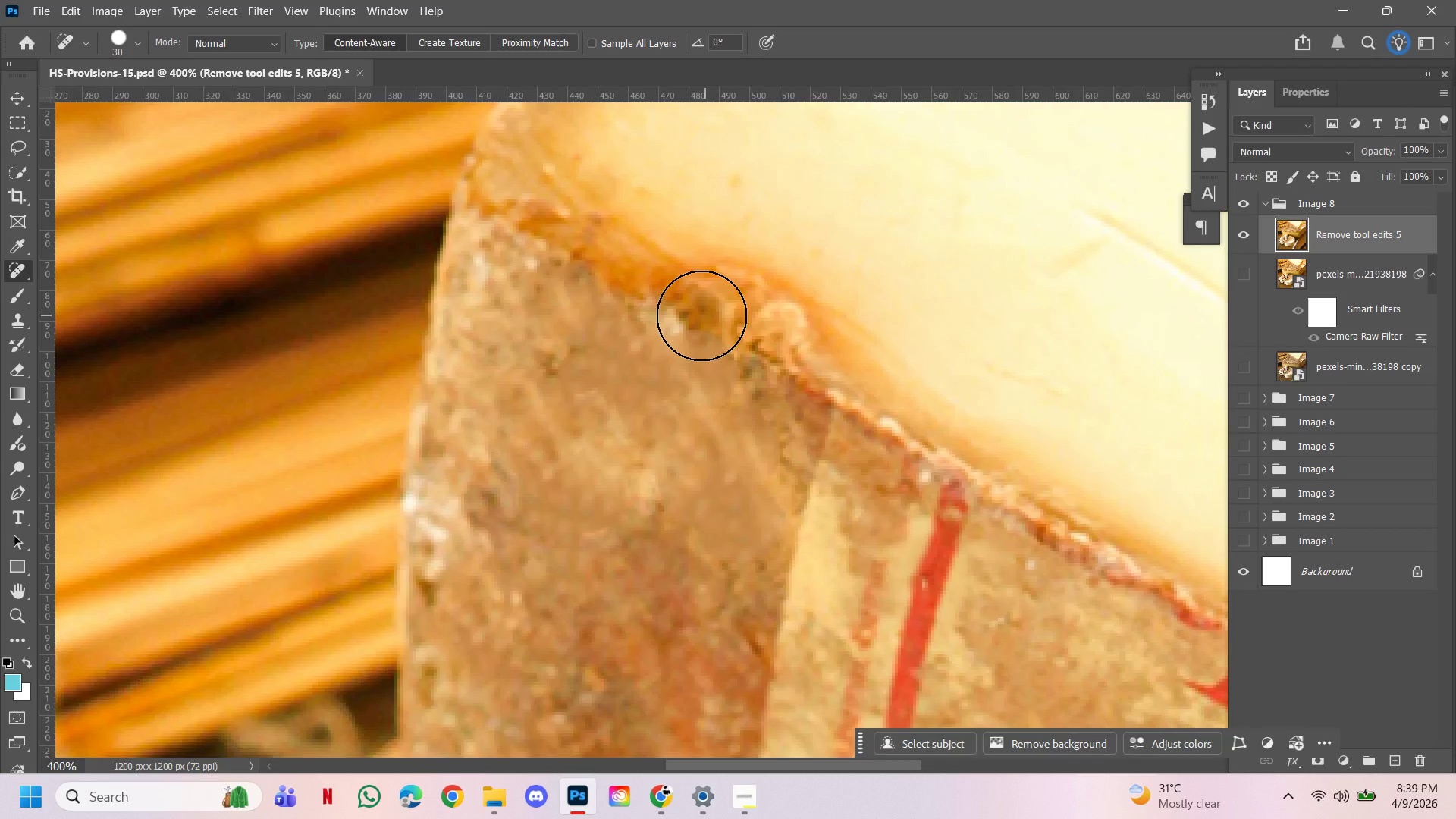 
left_click([764, 267])
 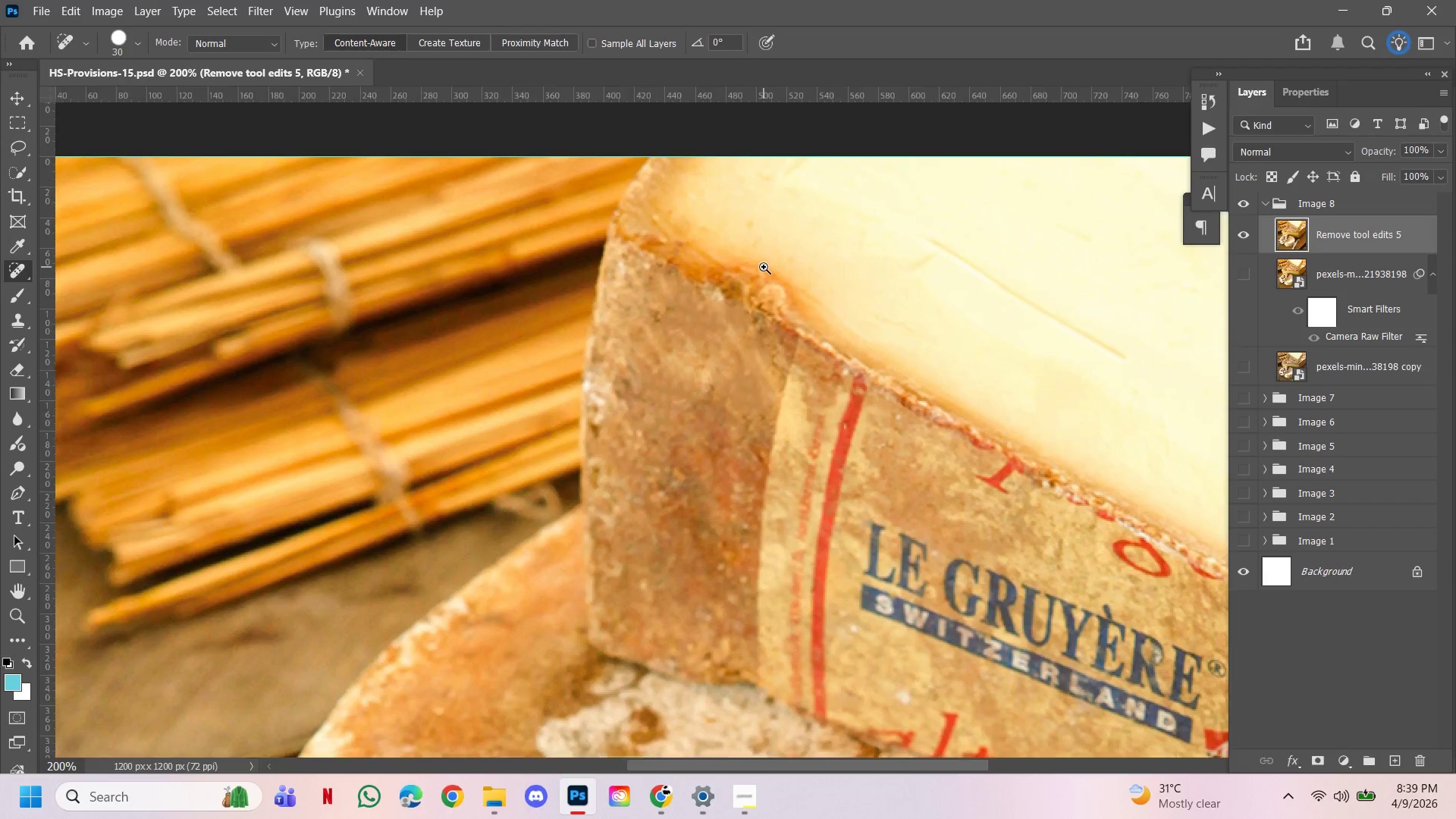 
hold_key(key=Space, duration=0.42)
 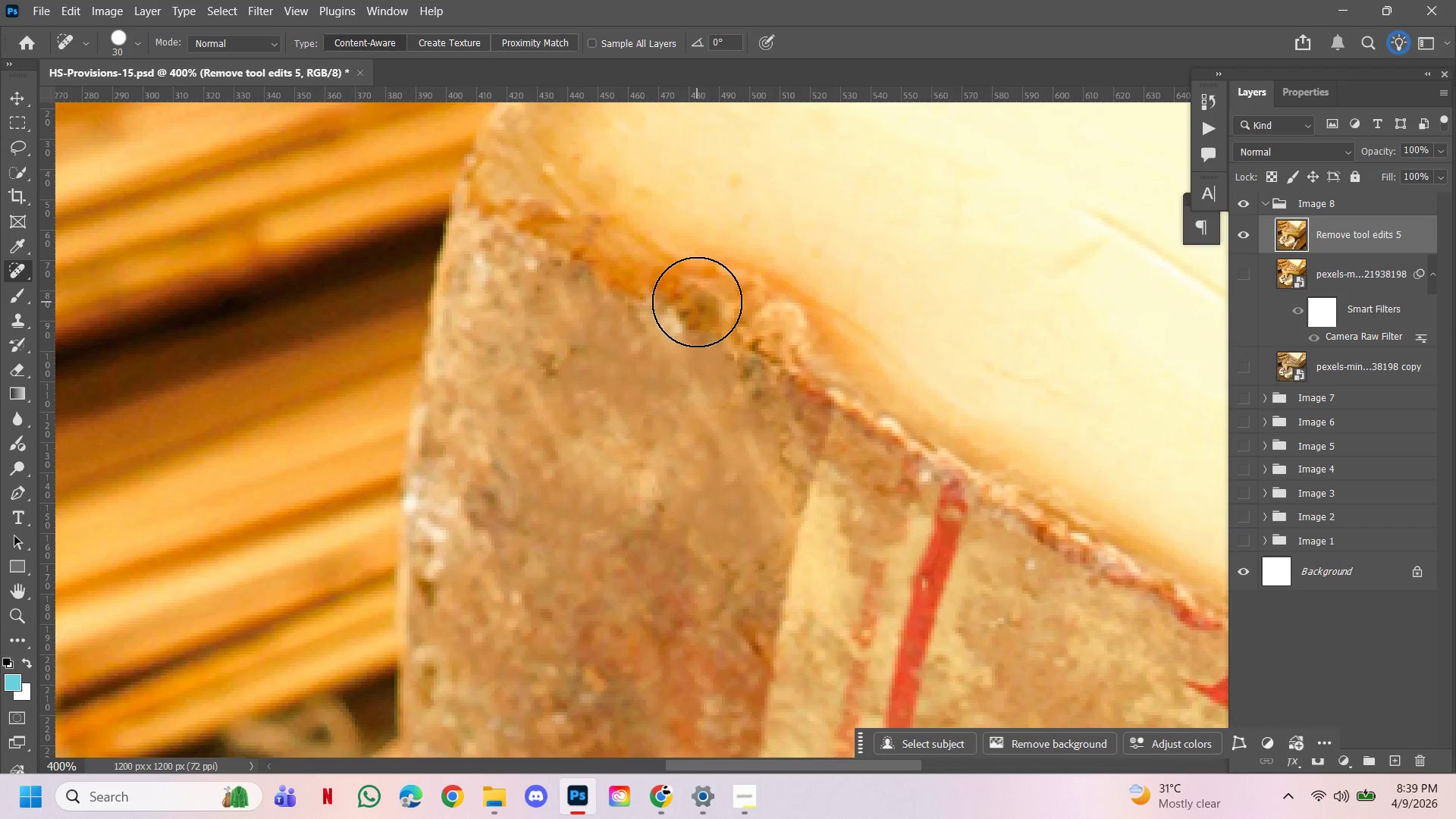 
double_click([764, 266])
 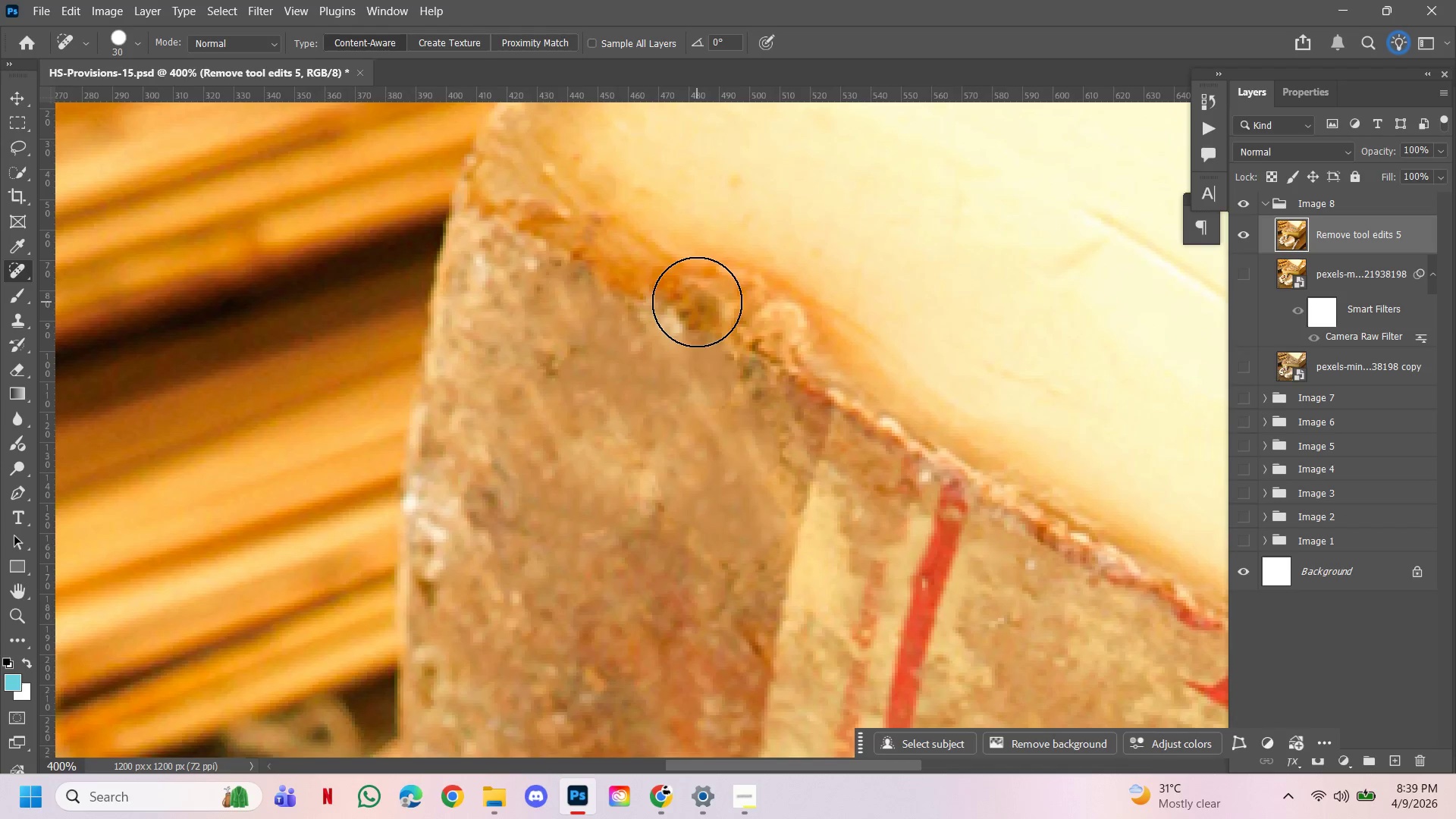 
key(BracketLeft)
 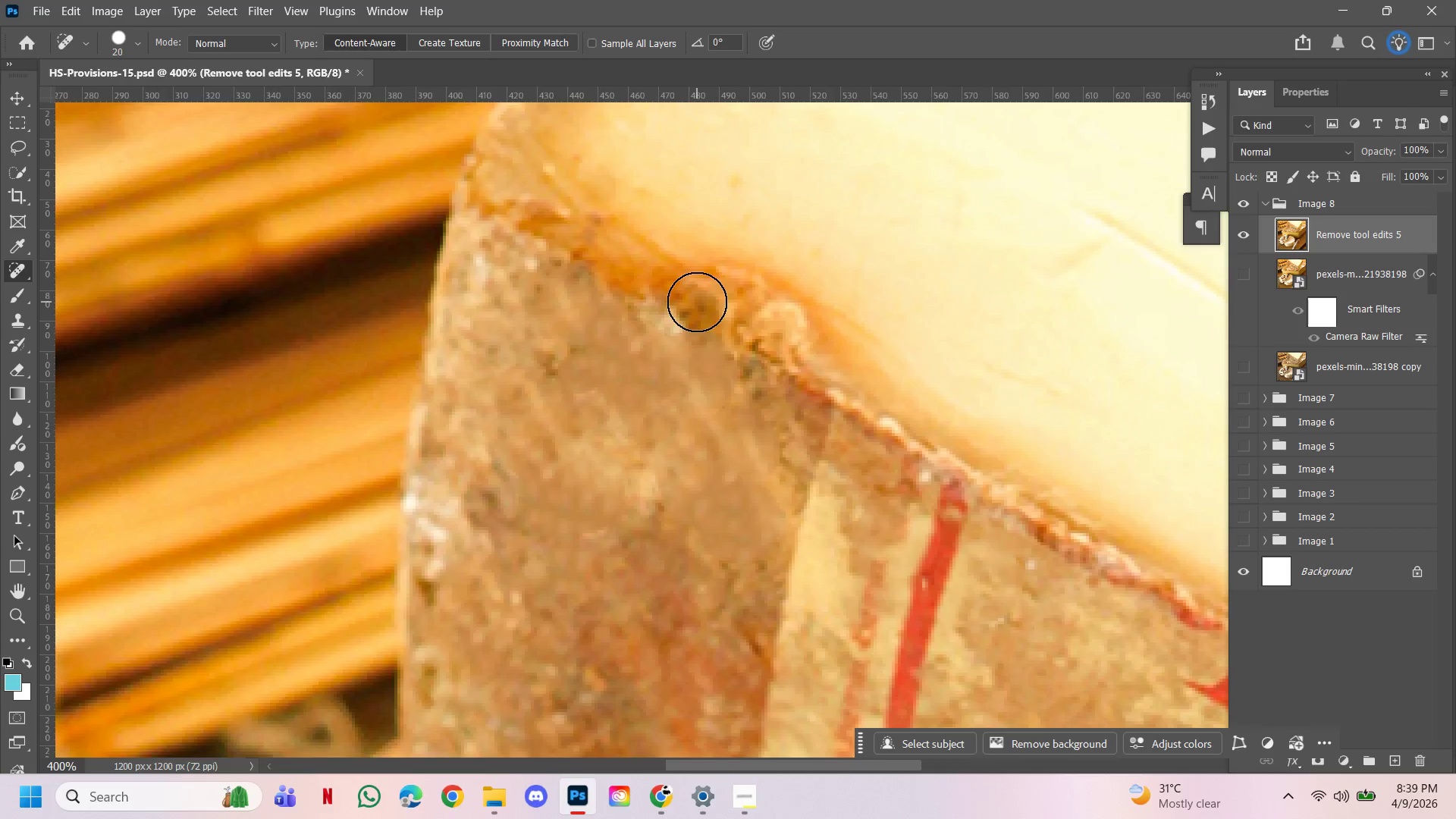 
key(BracketLeft)
 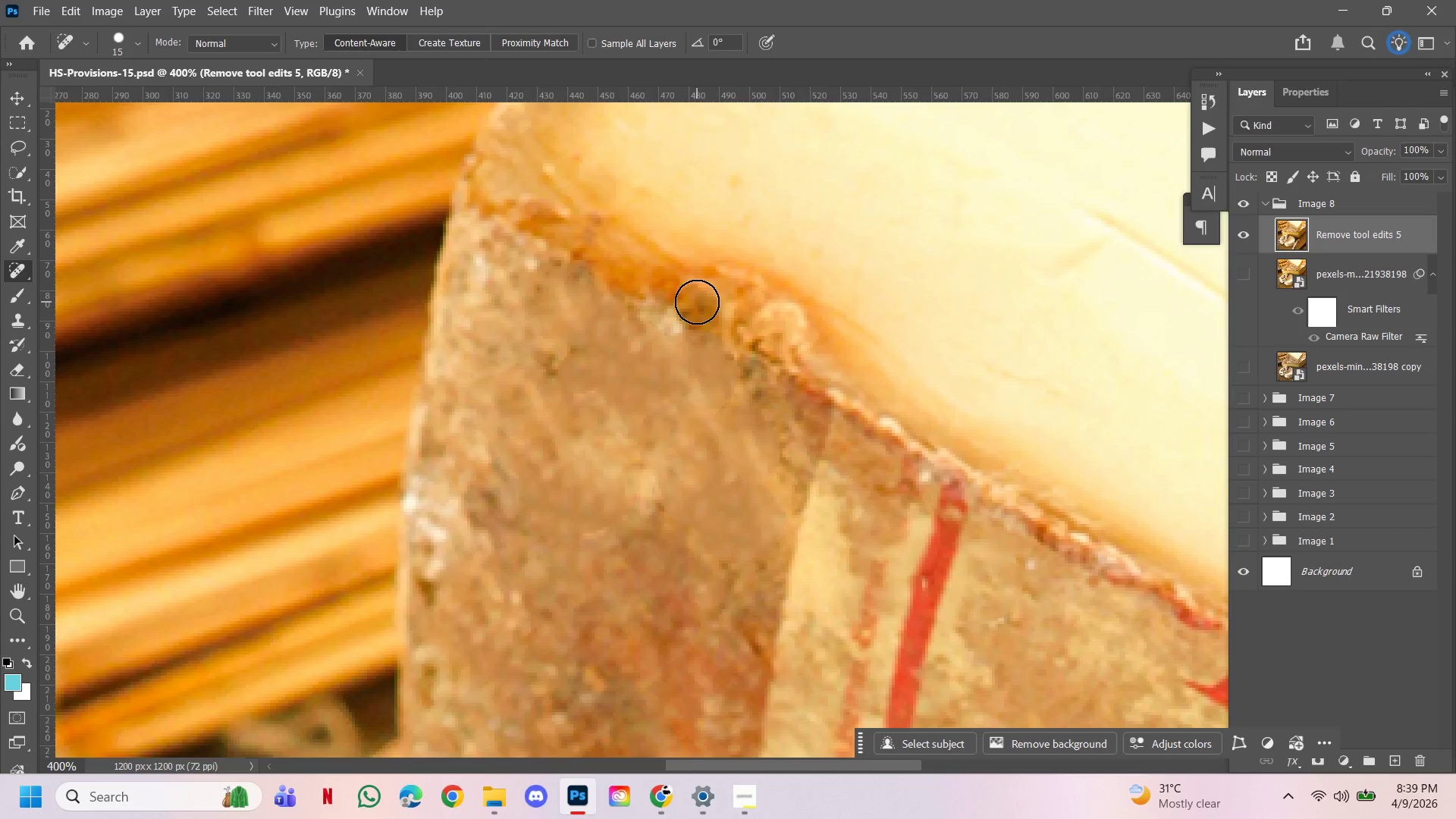 
key(BracketLeft)
 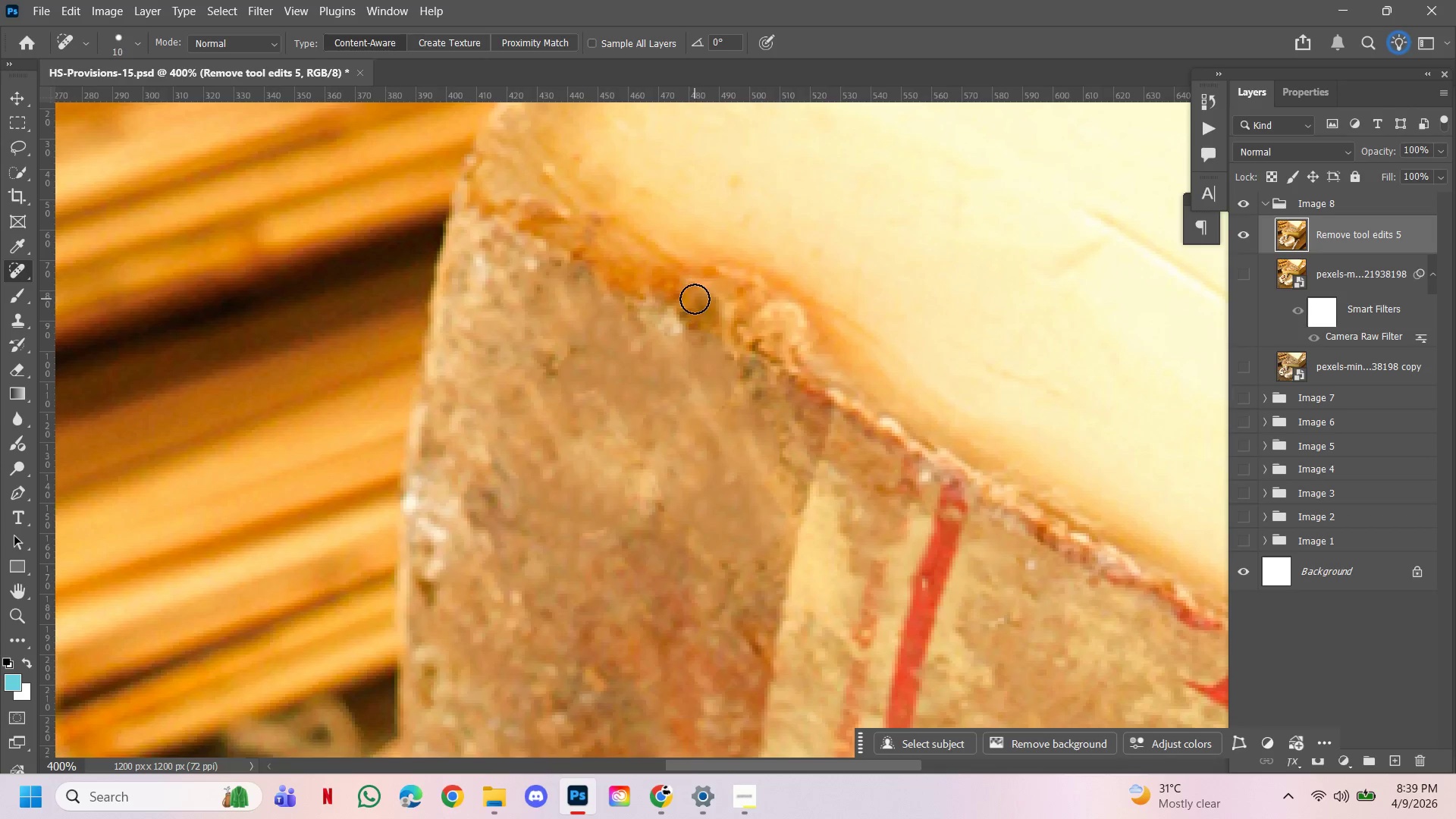 
key(BracketLeft)
 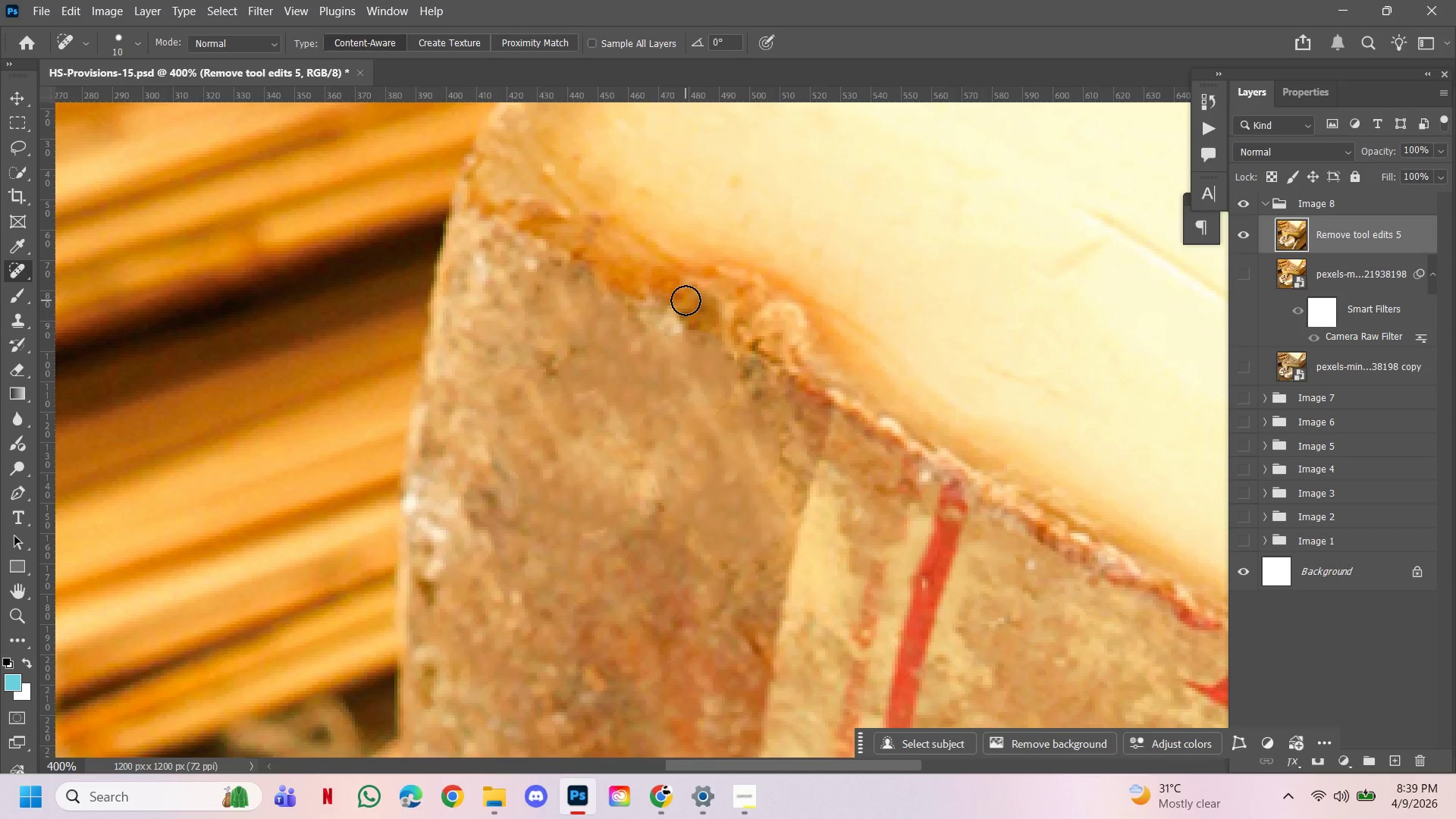 
key(BracketRight)
 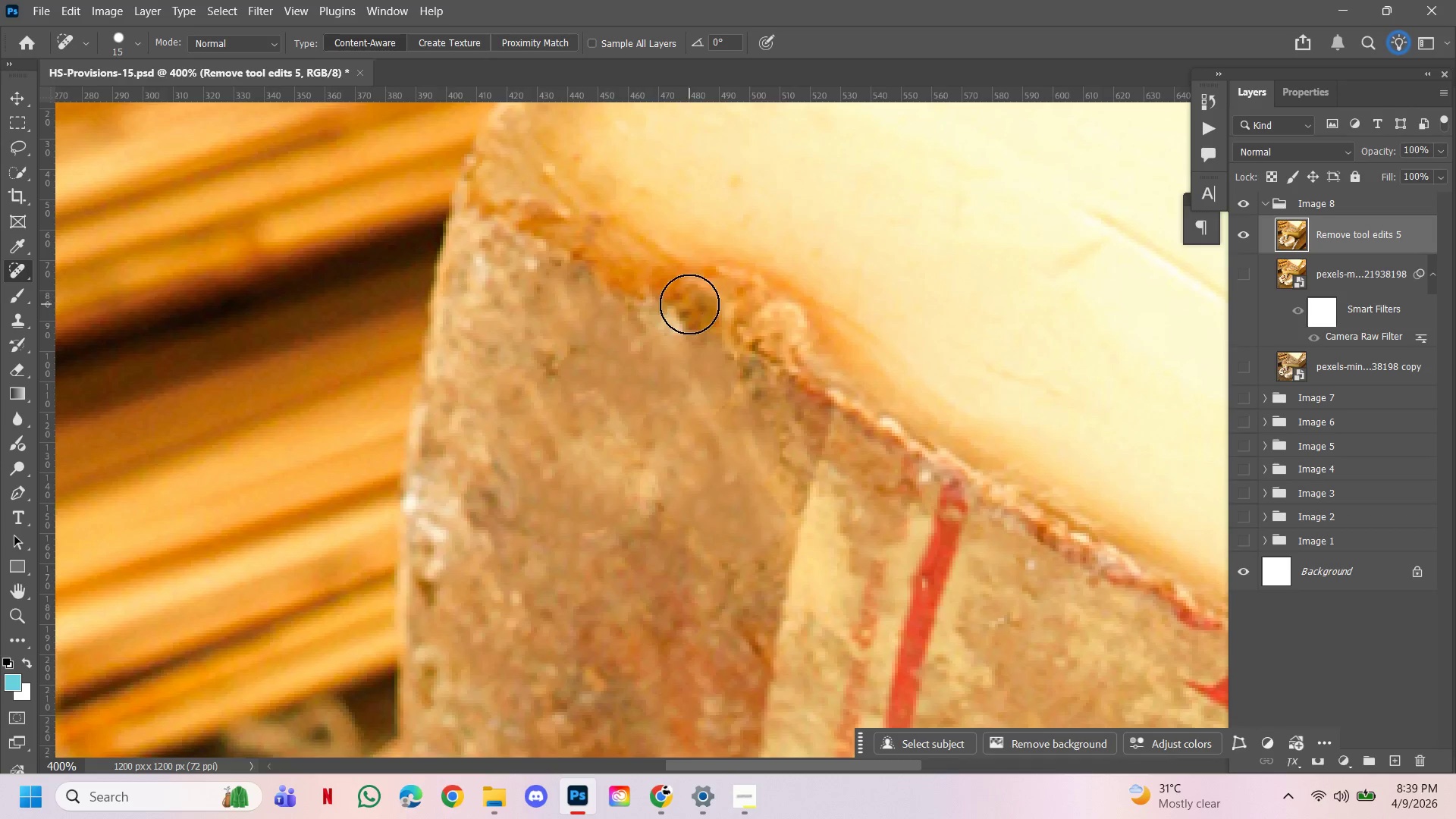 
key(BracketRight)
 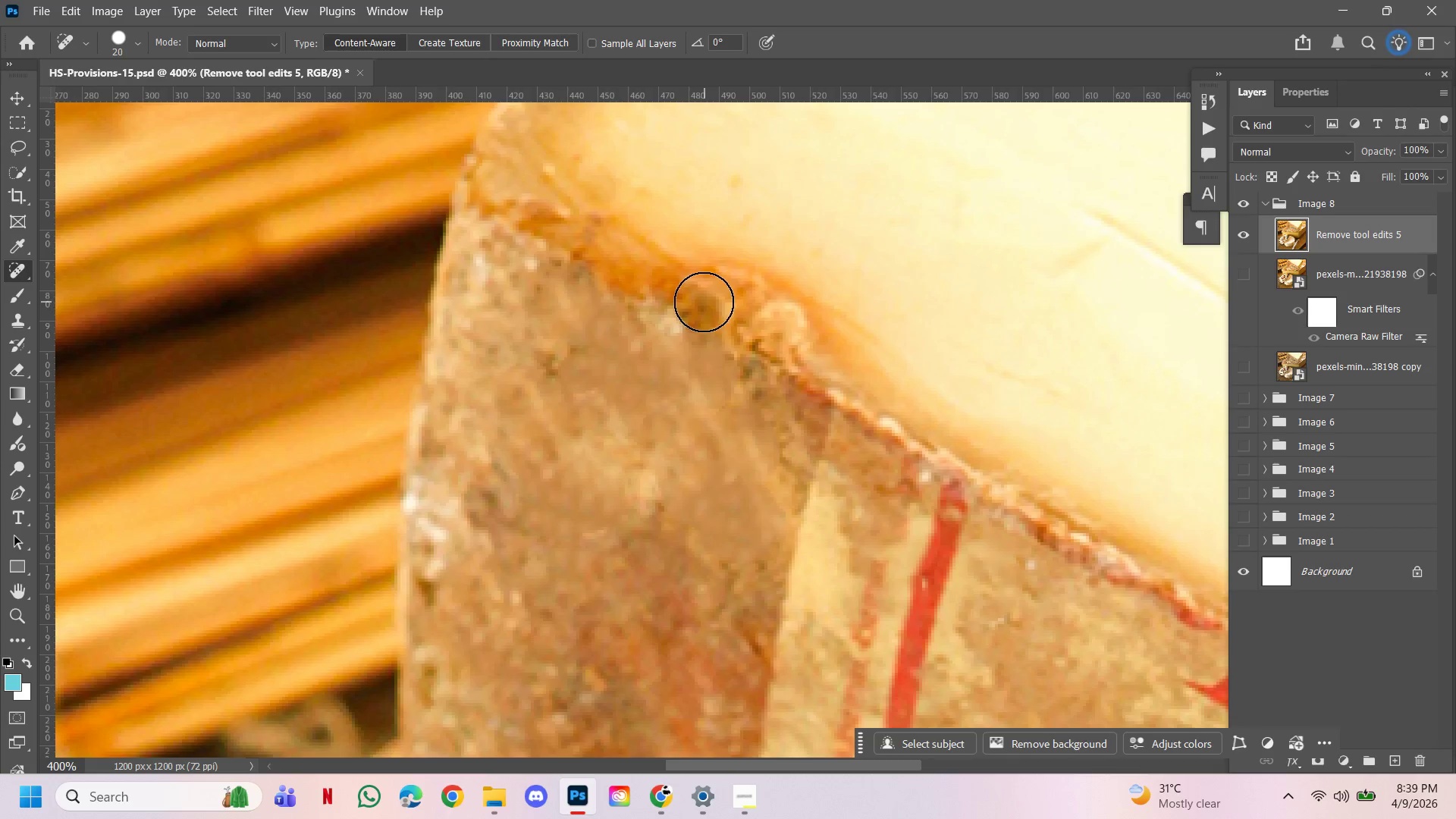 
left_click([704, 302])
 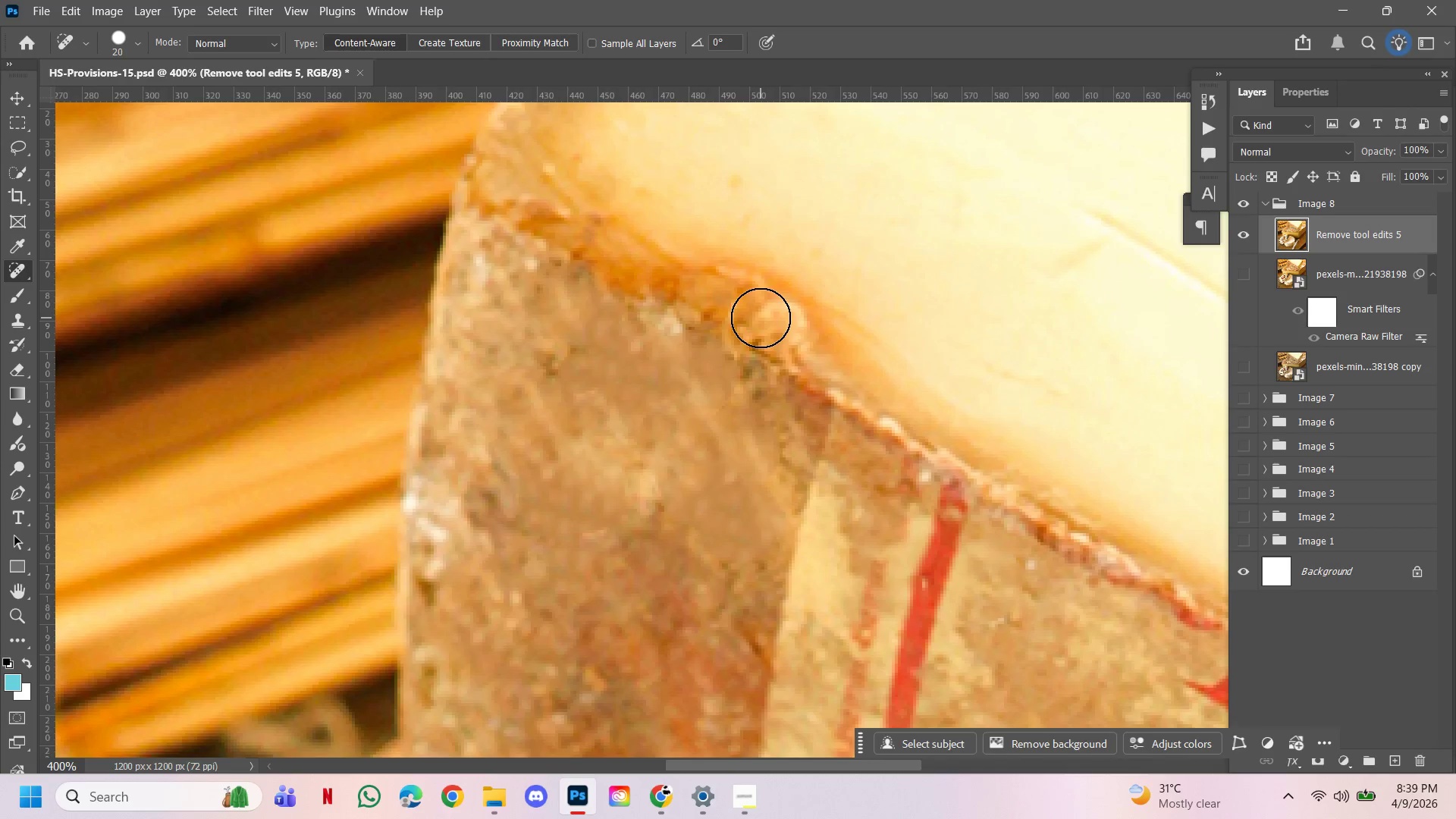 
left_click([753, 315])
 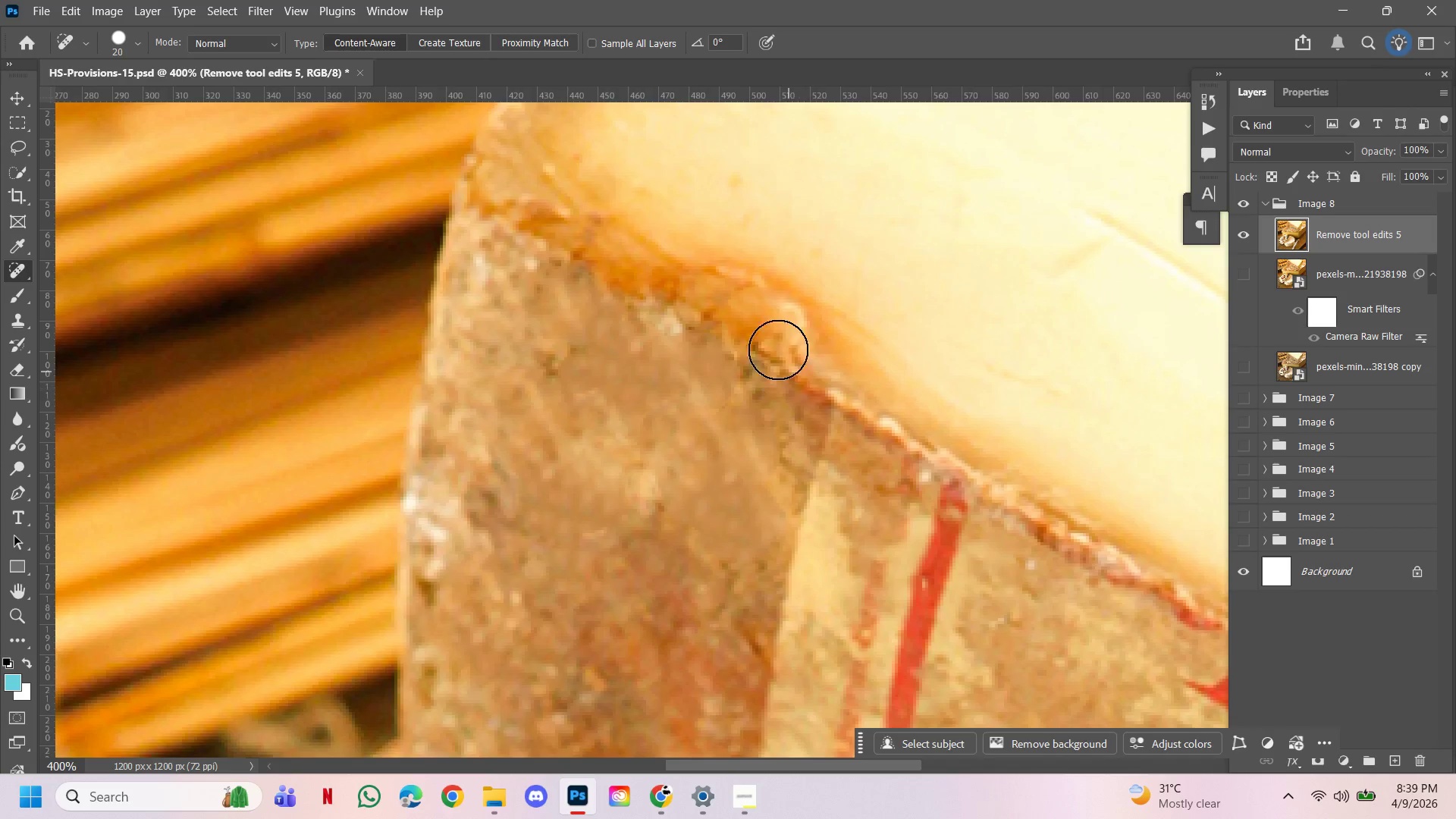 
left_click([767, 328])
 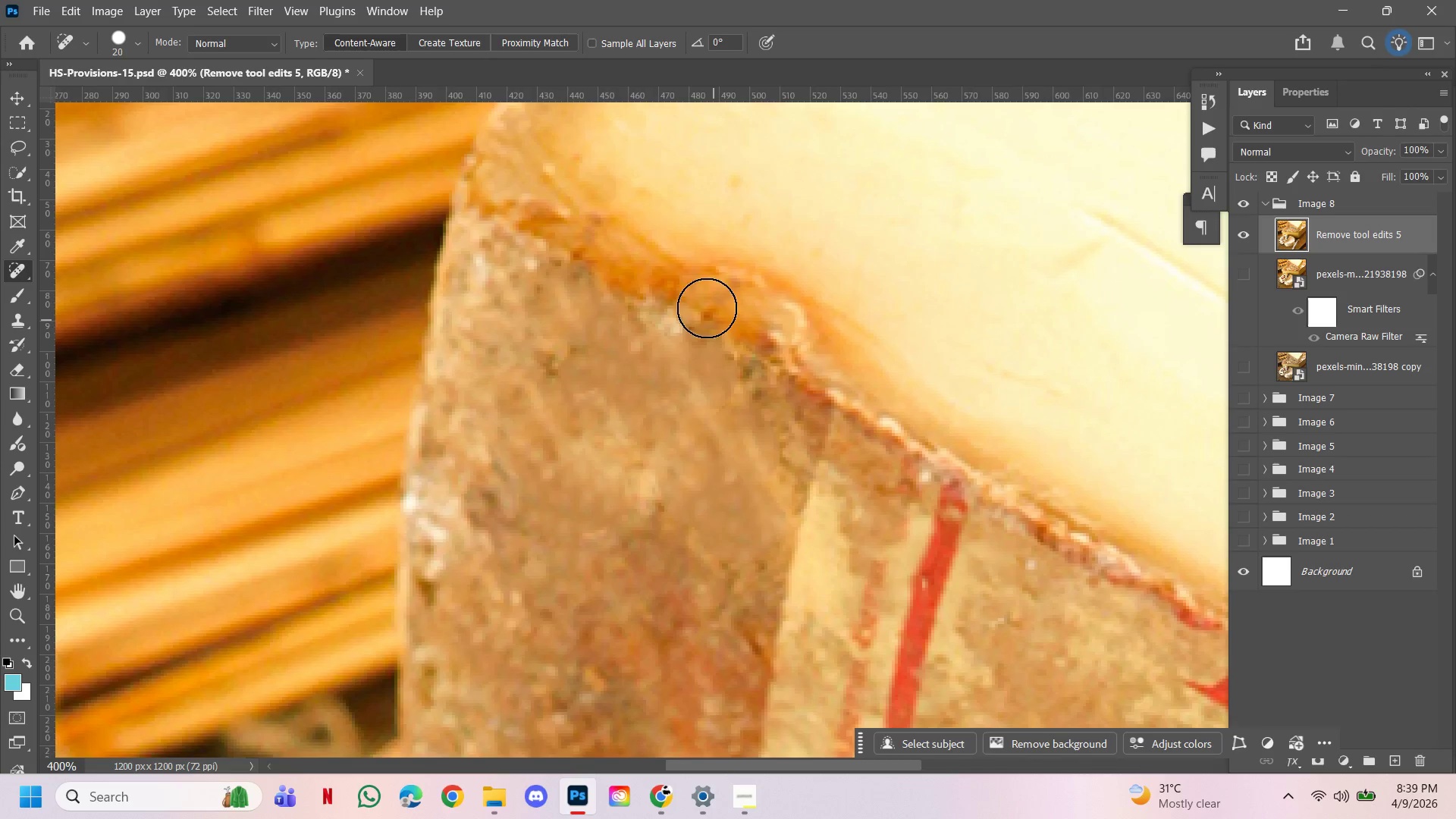 
left_click([682, 278])
 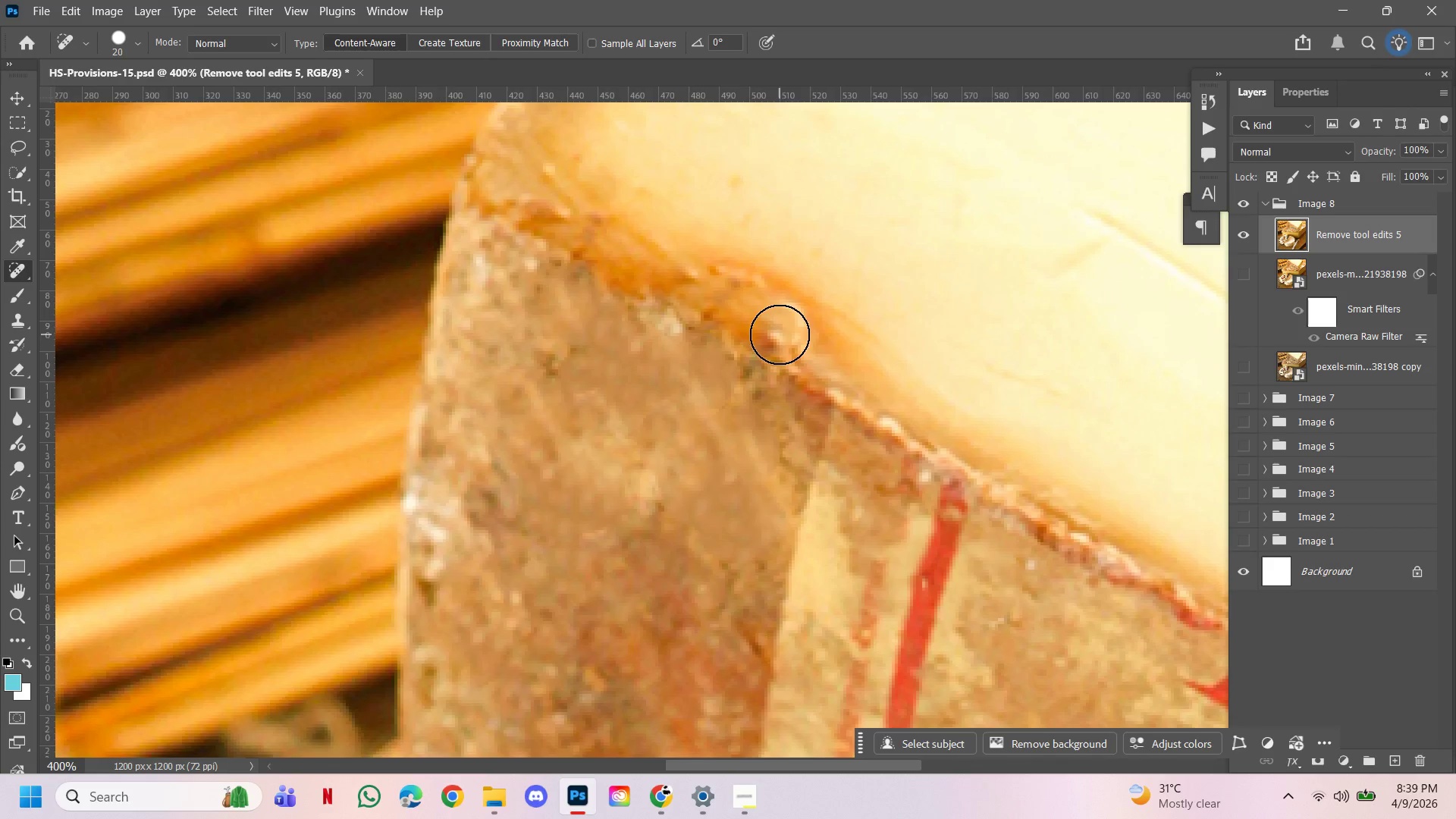 
left_click([788, 338])
 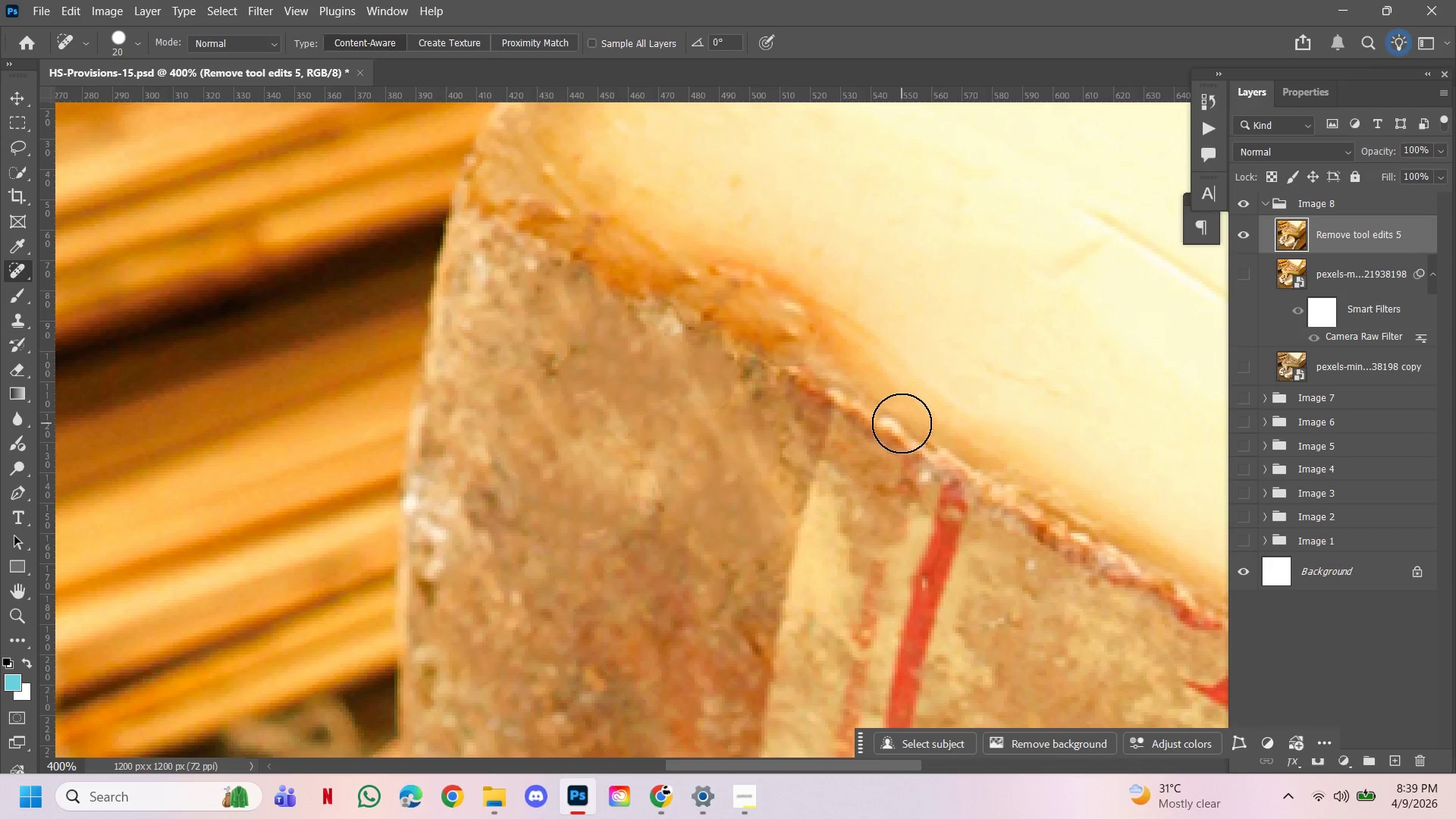 
hold_key(key=ControlLeft, duration=5.55)
 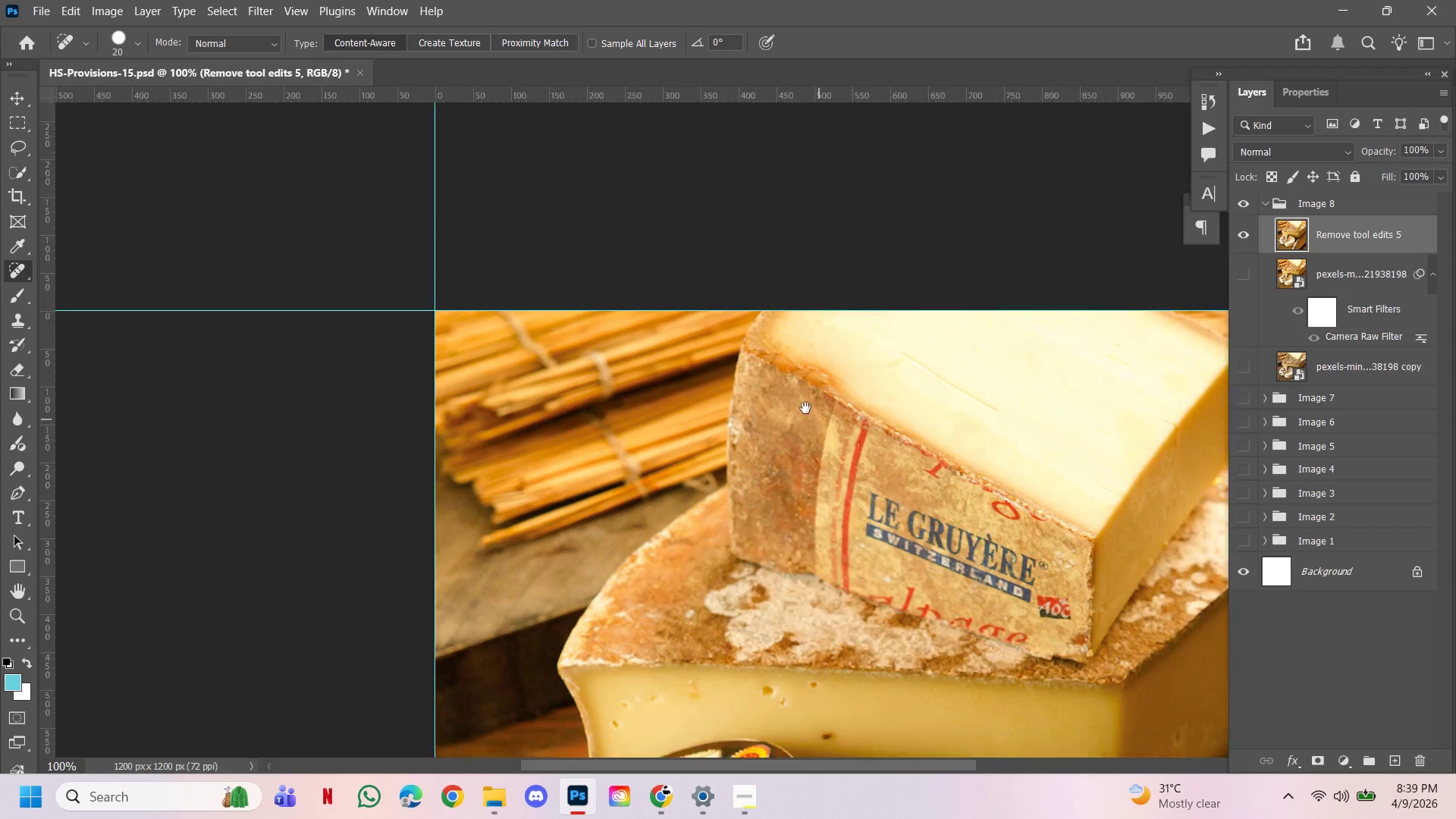 
hold_key(key=Space, duration=9.78)
 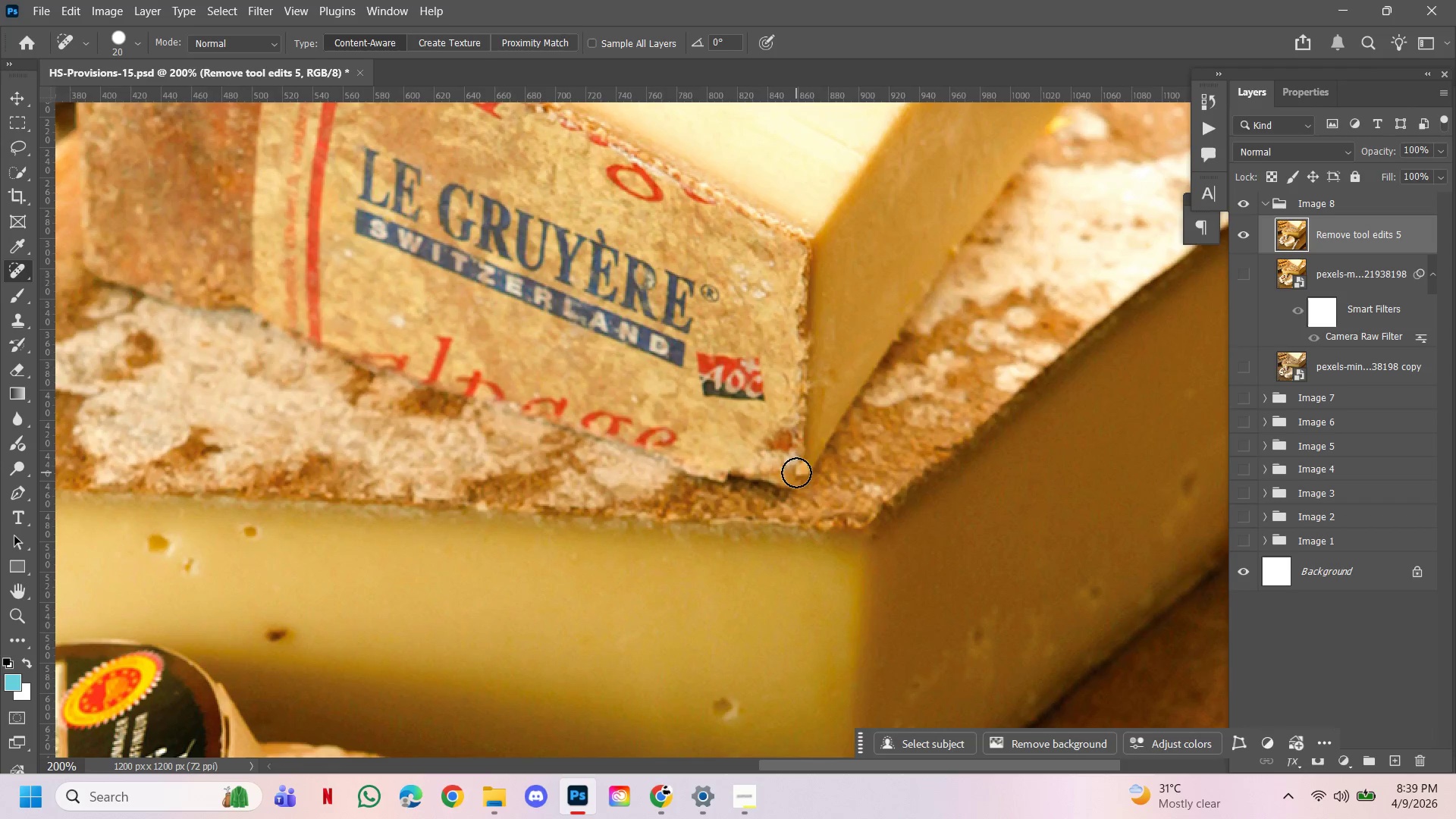 
hold_key(key=AltLeft, duration=1.31)
double_click([905, 410])
 